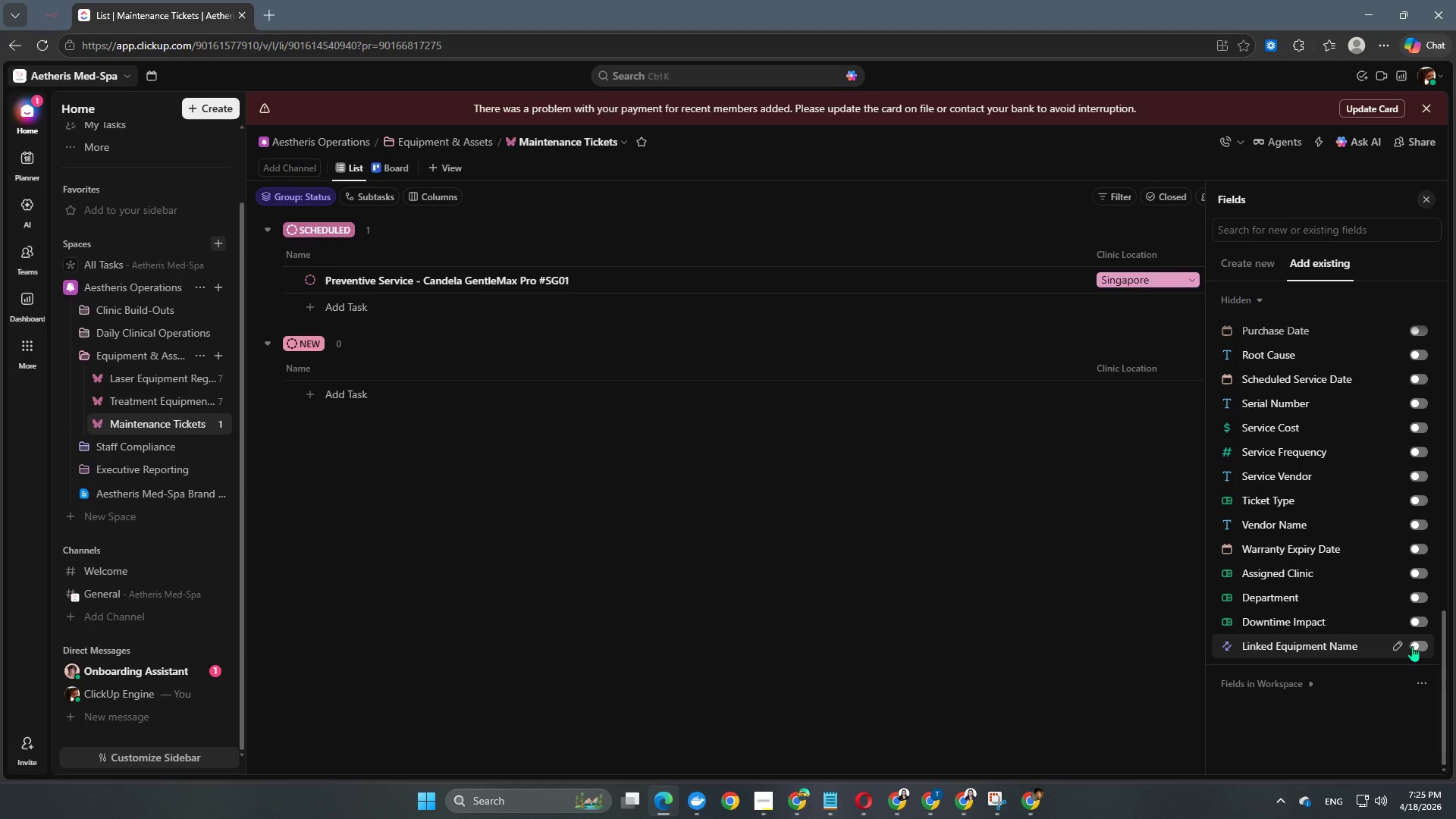 
left_click([1417, 646])
 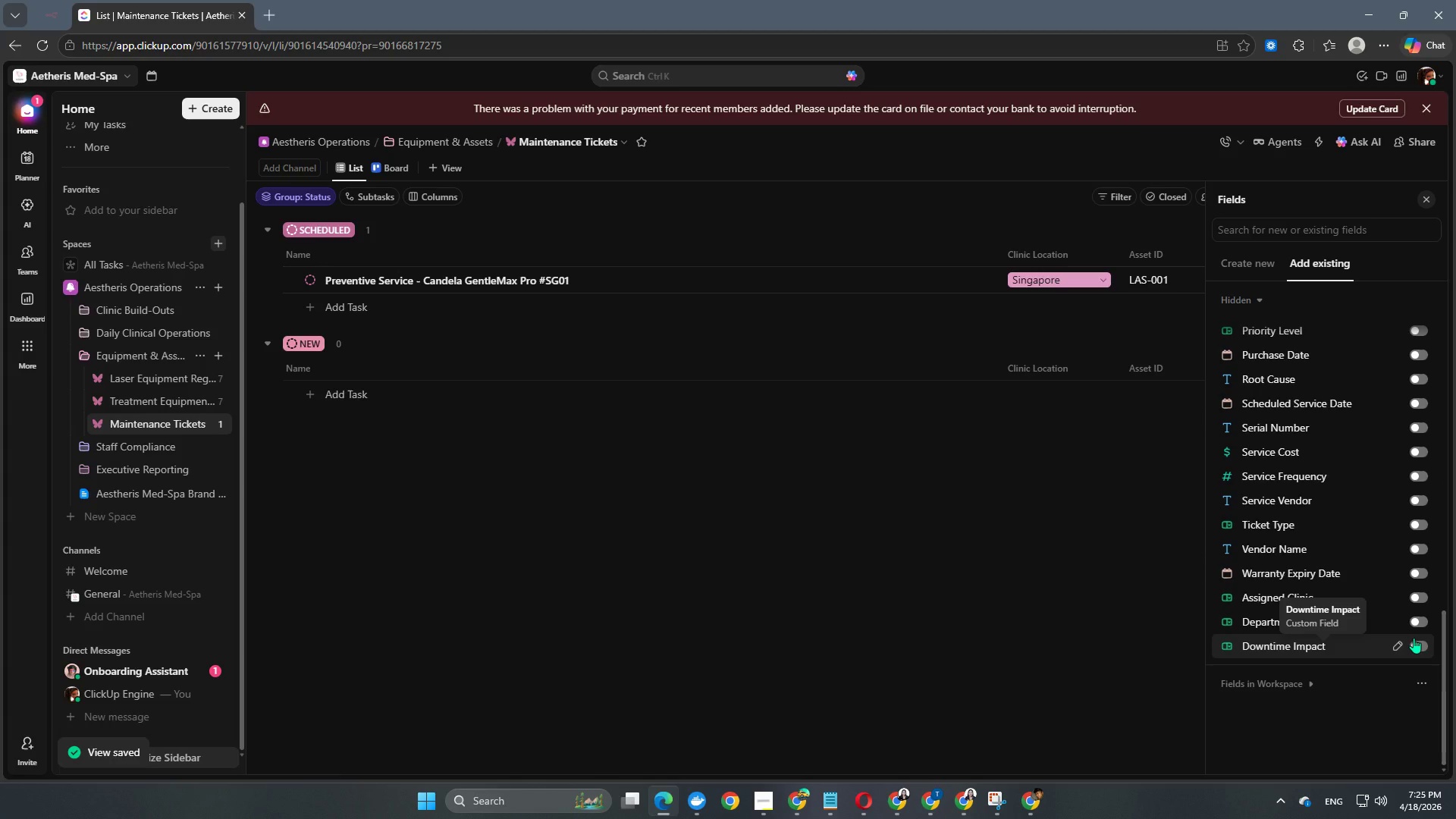 
scroll: coordinate [1330, 487], scroll_direction: up, amount: 3.0
 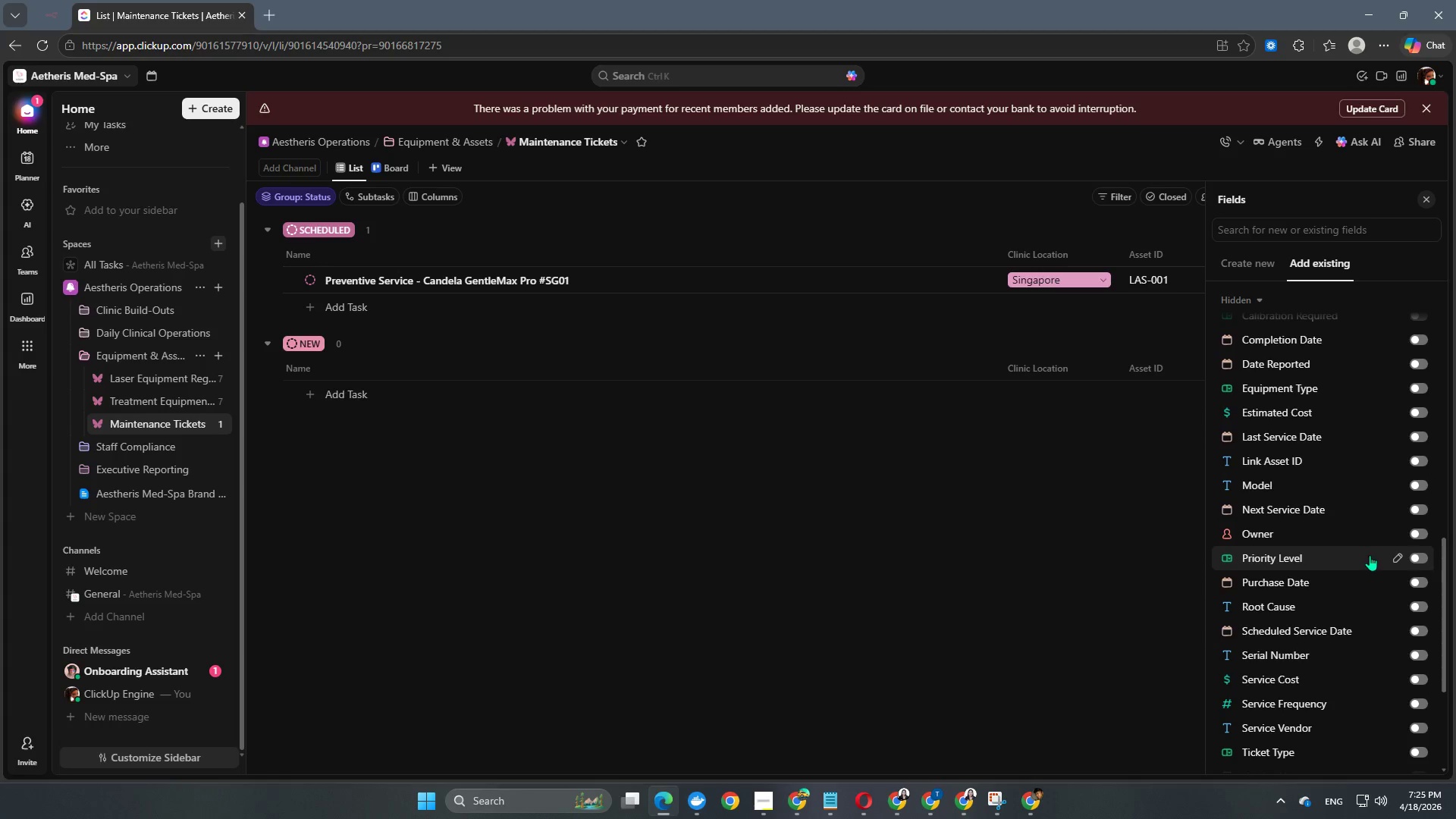 
scroll: coordinate [1370, 555], scroll_direction: none, amount: 0.0
 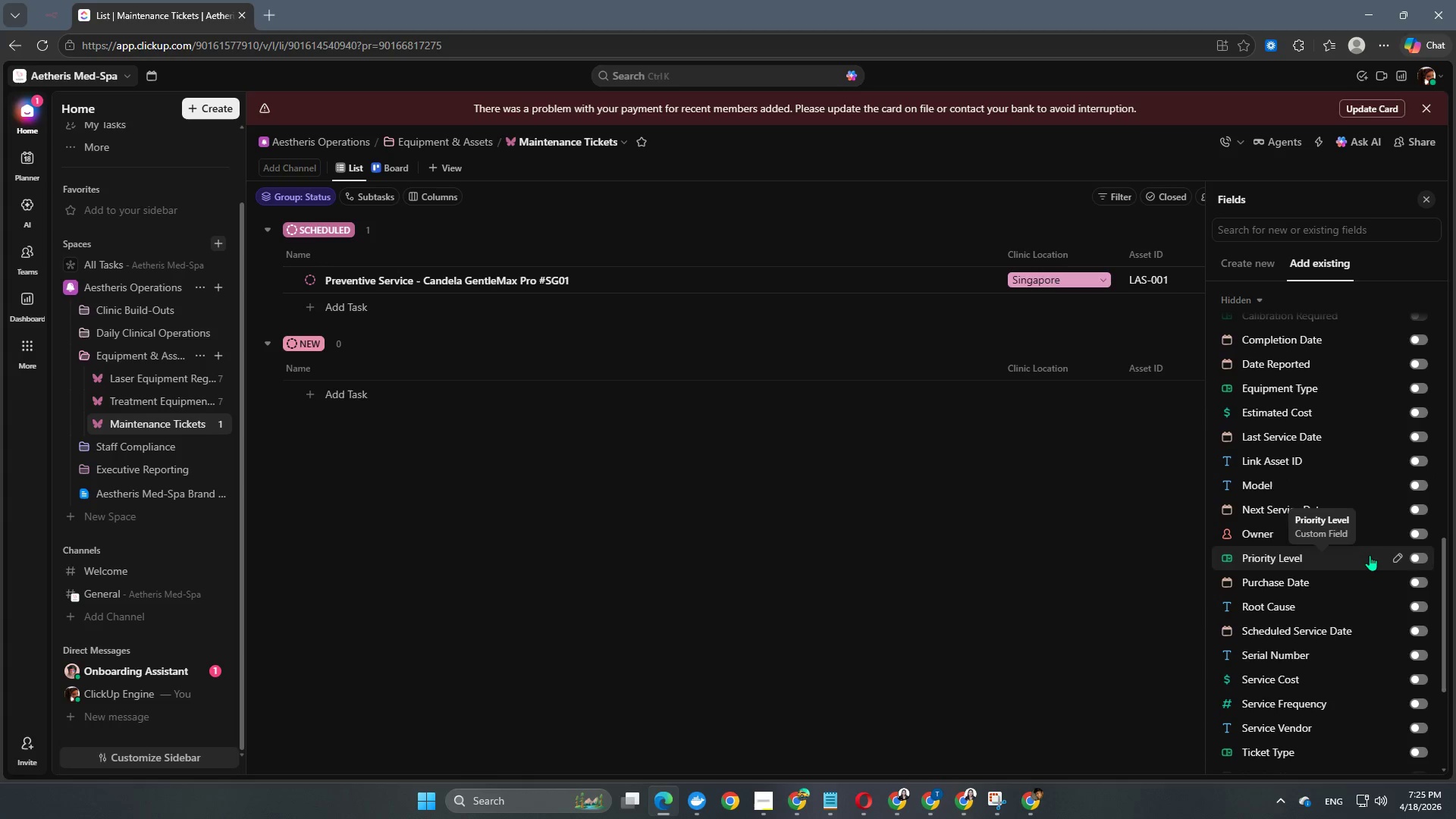 
scroll: coordinate [1370, 555], scroll_direction: down, amount: 1.0
 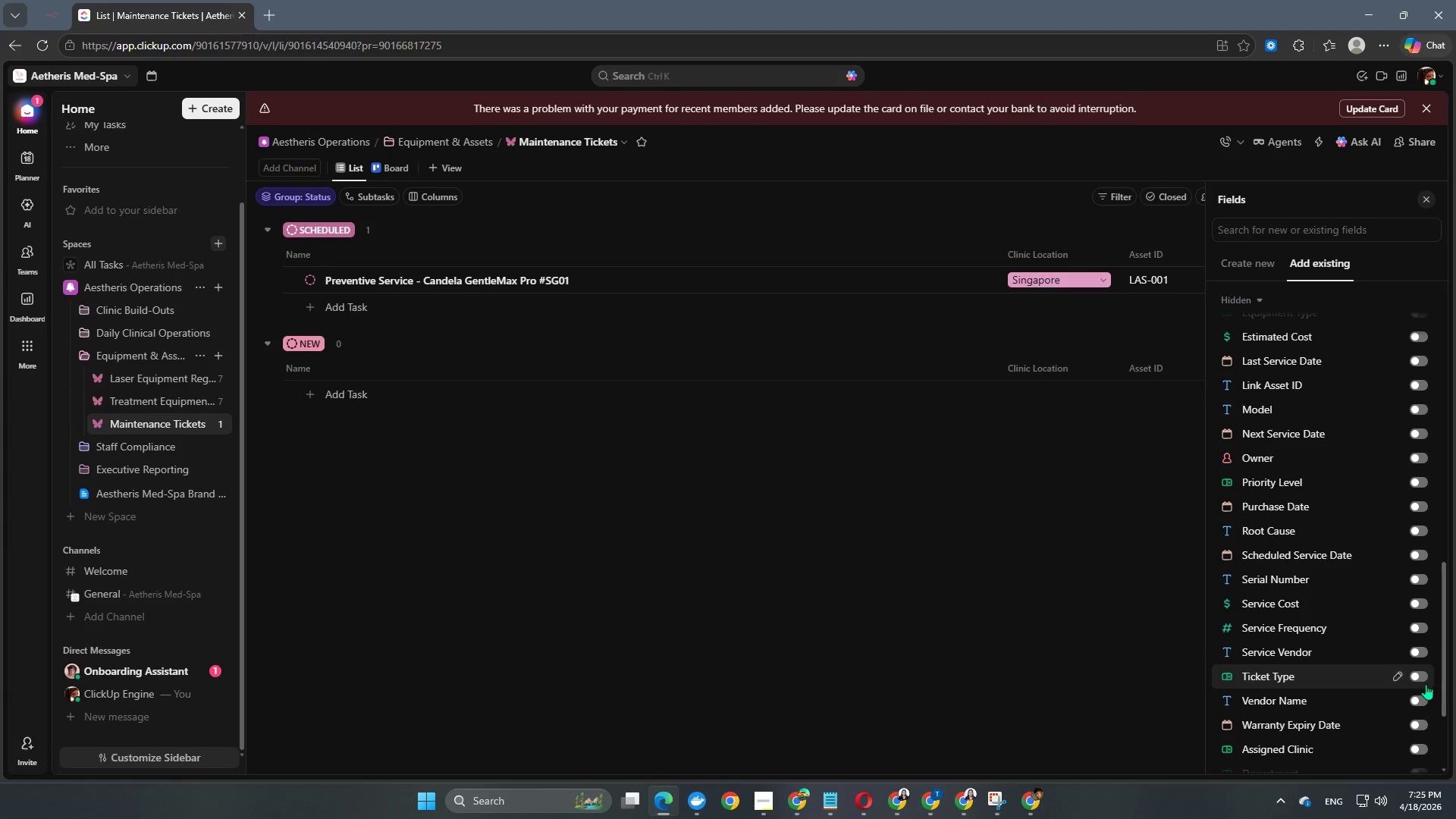 
left_click([1424, 677])
 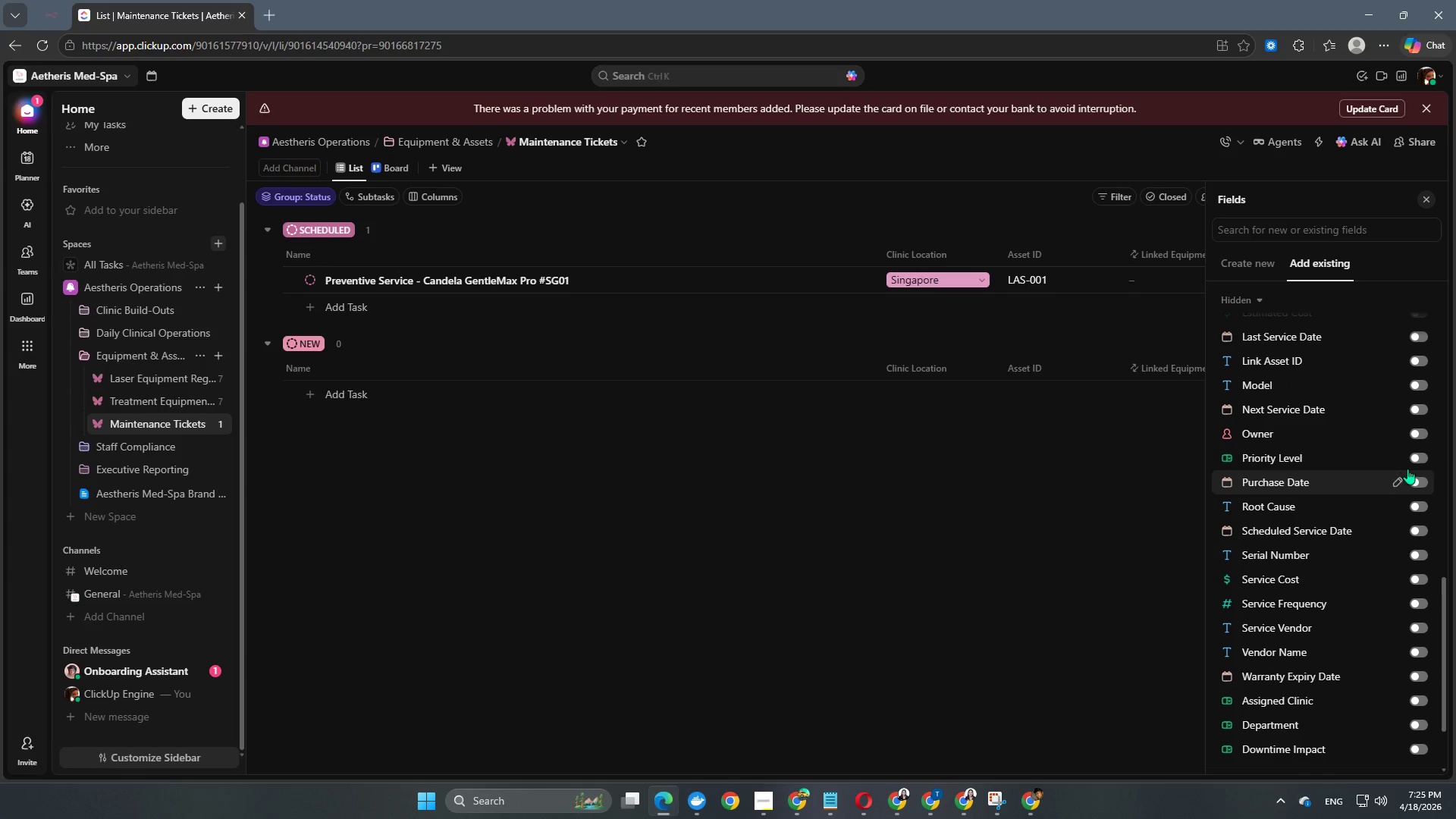 
left_click([1412, 461])
 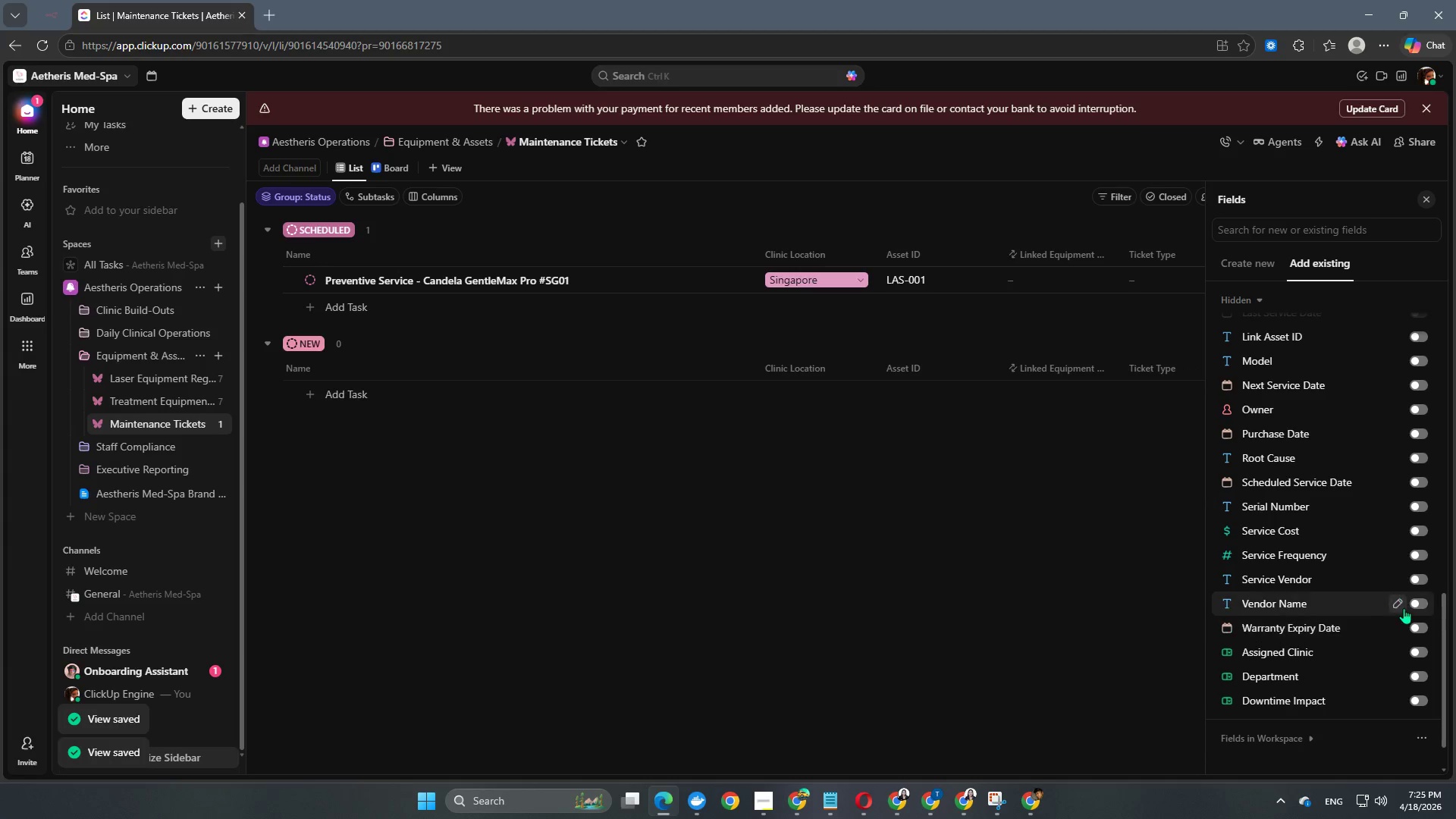 
left_click([1415, 604])
 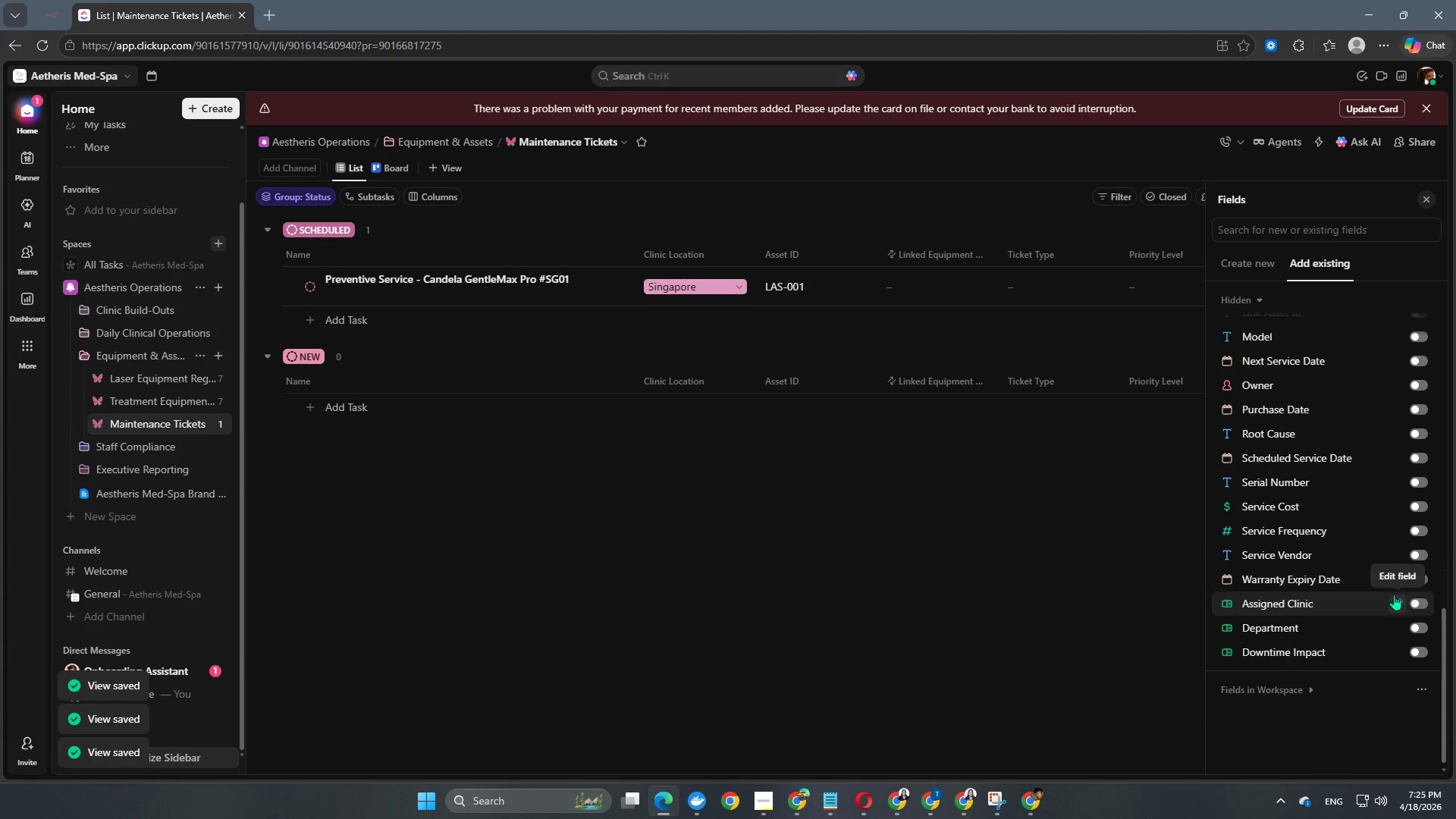 
scroll: coordinate [1334, 443], scroll_direction: up, amount: 2.0
 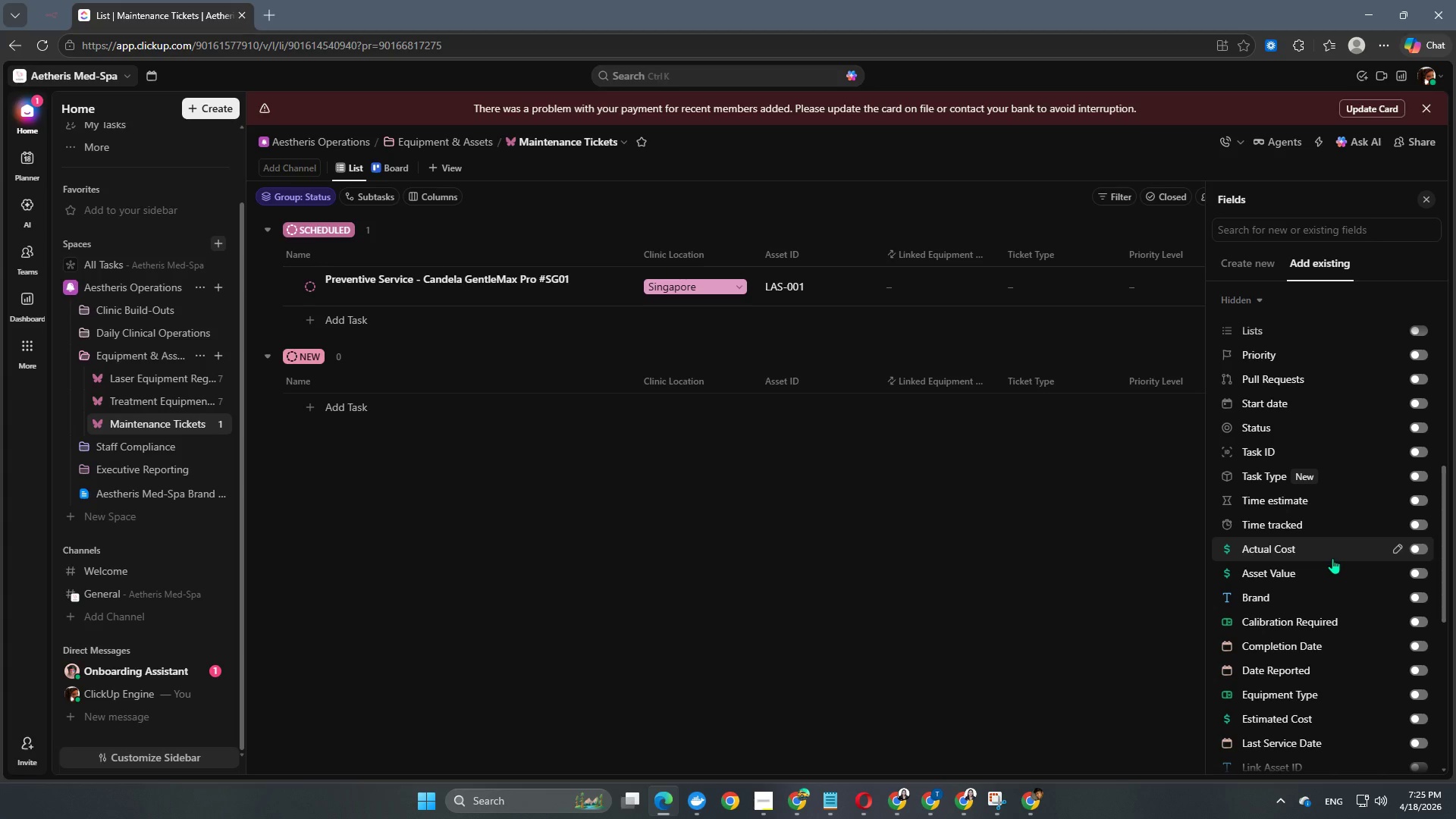 
scroll: coordinate [1332, 546], scroll_direction: down, amount: 1.0
 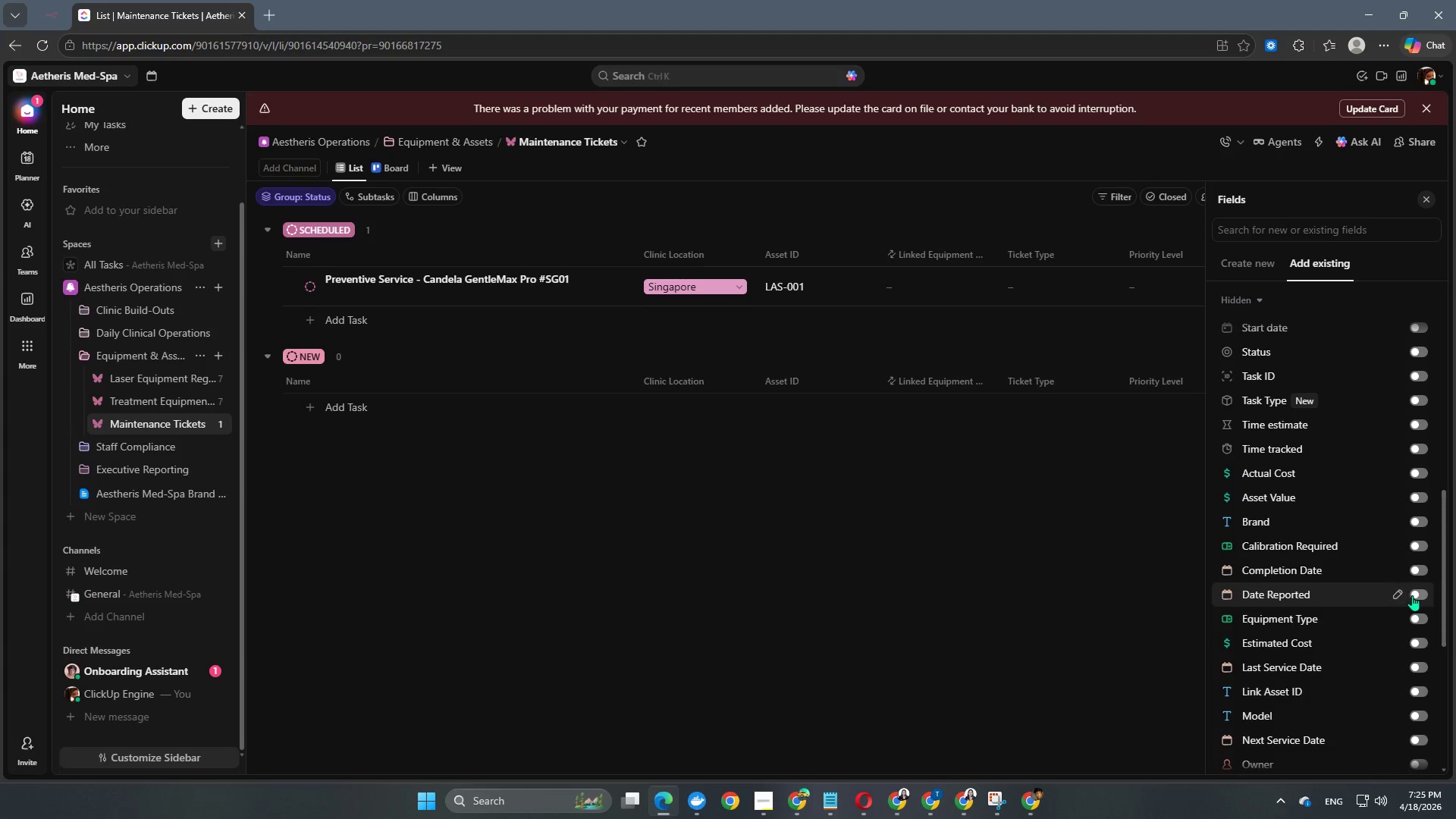 
left_click([1414, 594])
 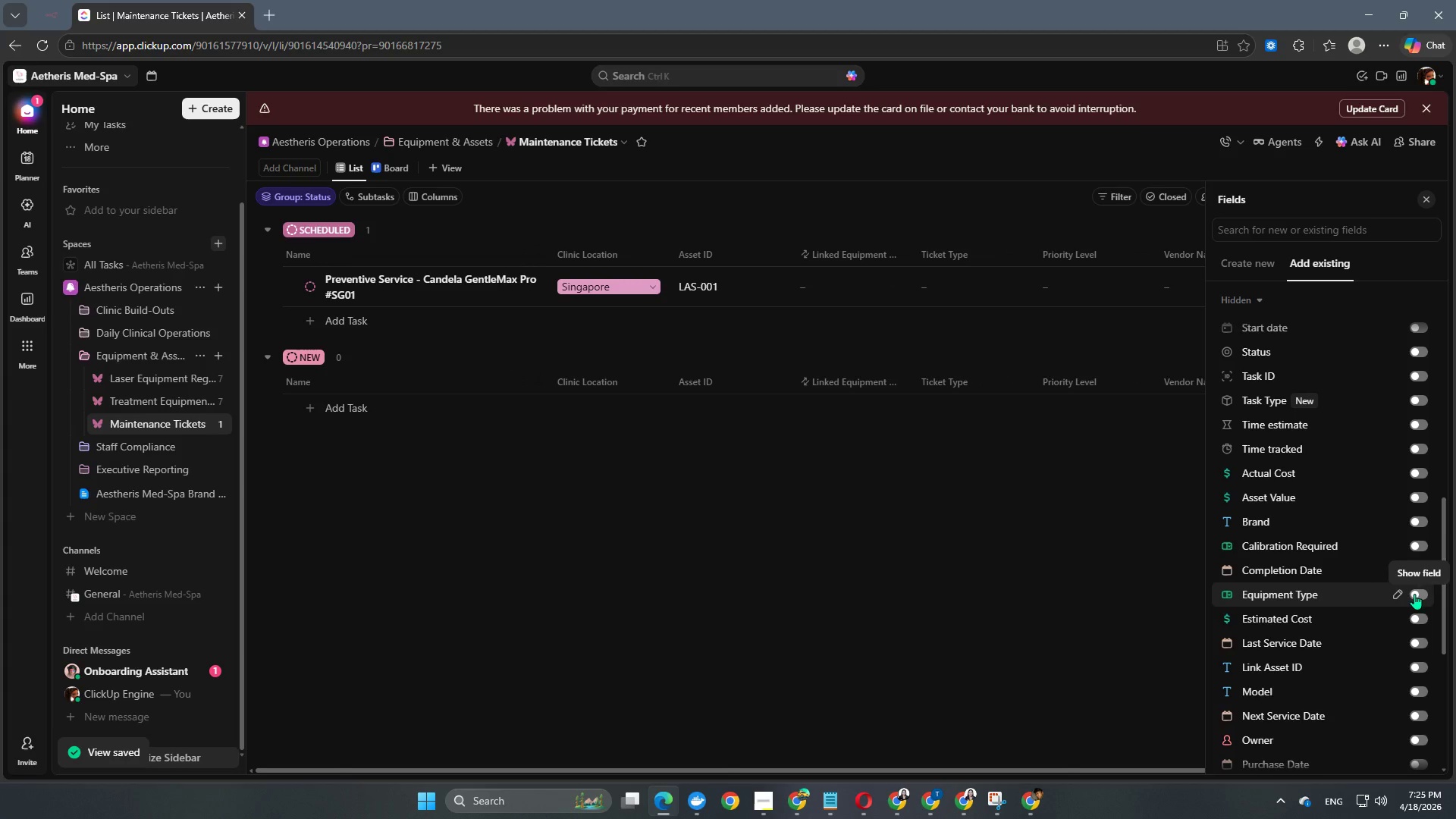 
scroll: coordinate [1377, 593], scroll_direction: down, amount: 3.0
 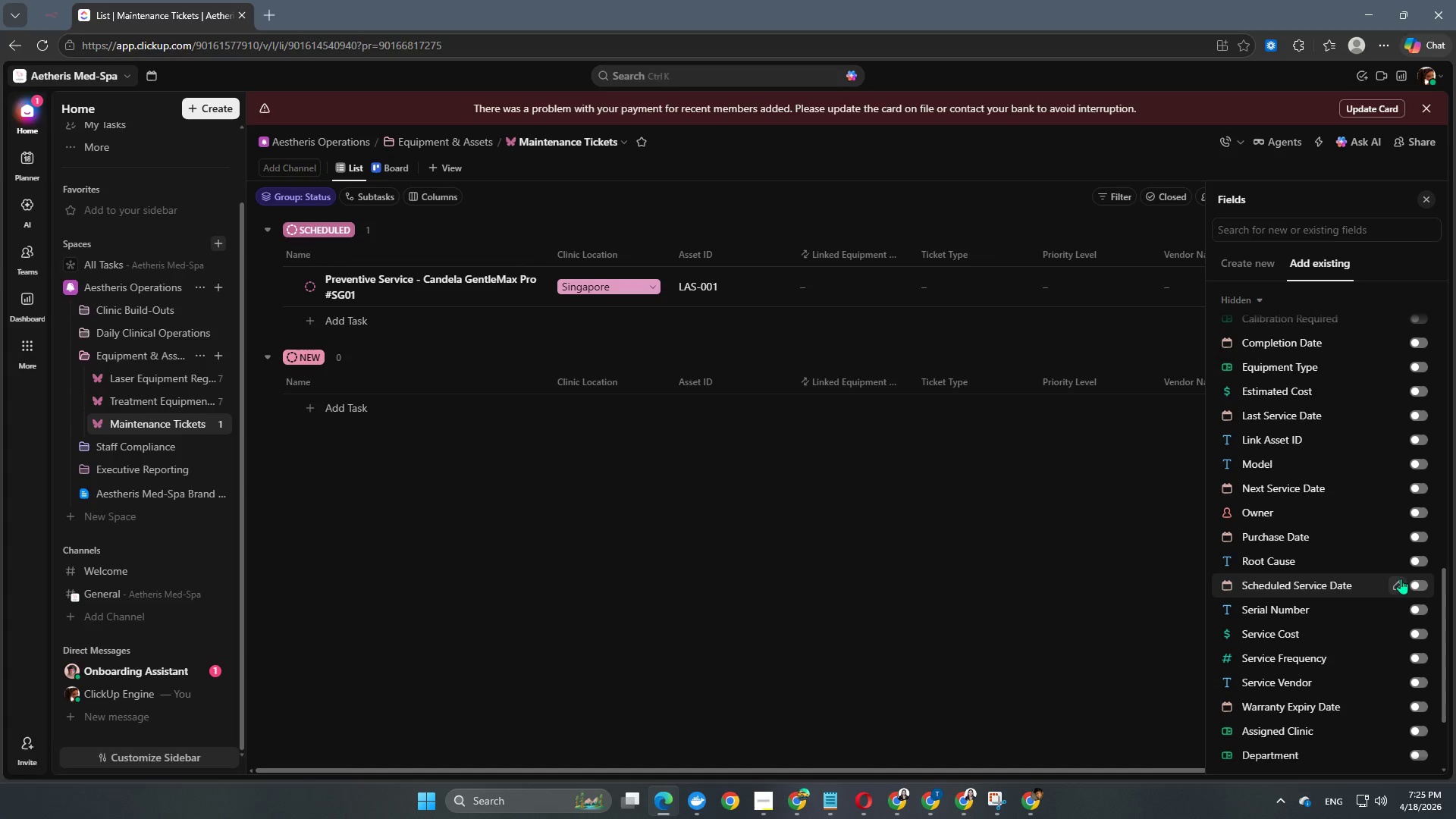 
left_click([1414, 584])
 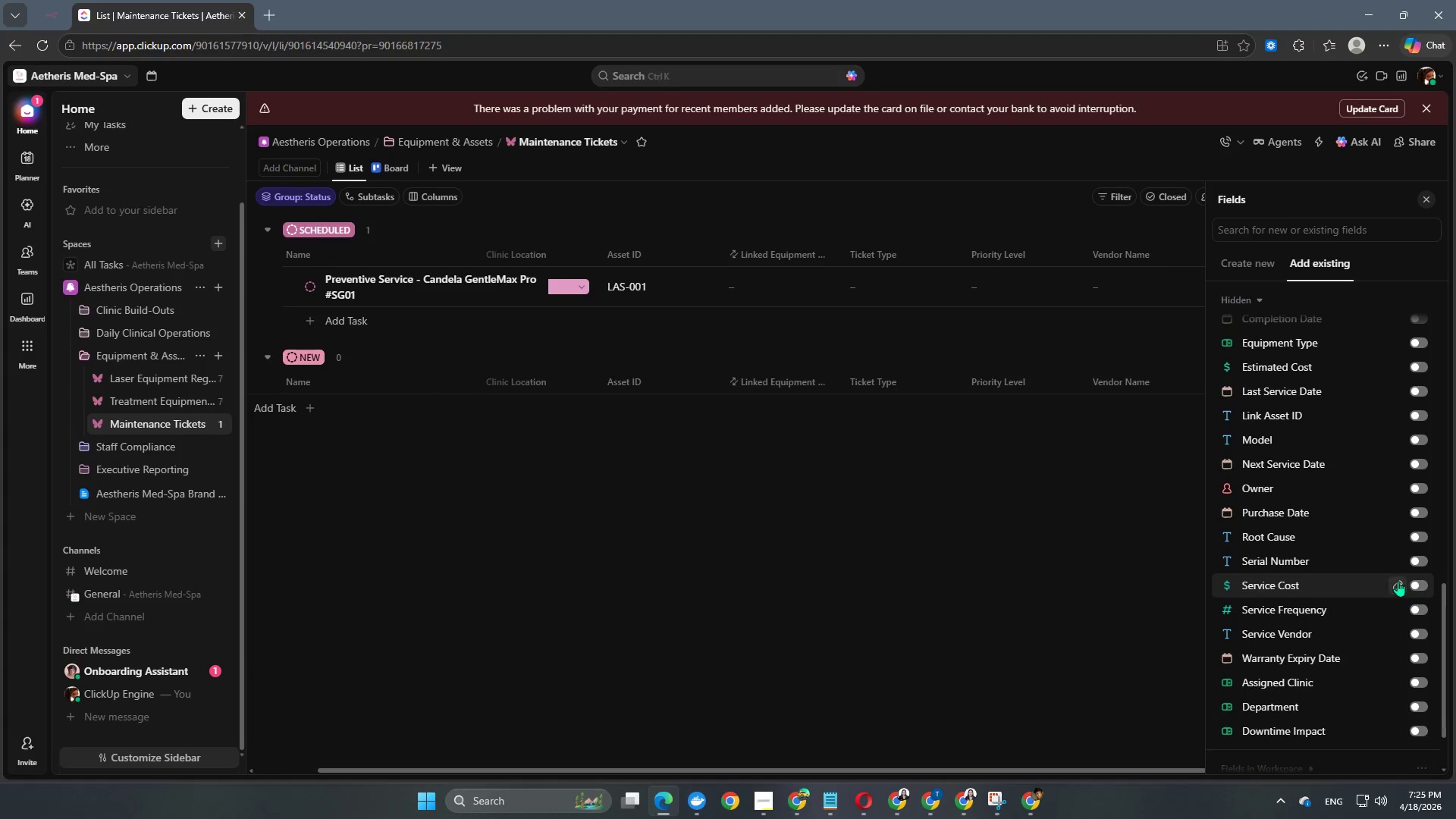 
scroll: coordinate [1363, 576], scroll_direction: up, amount: 2.0
 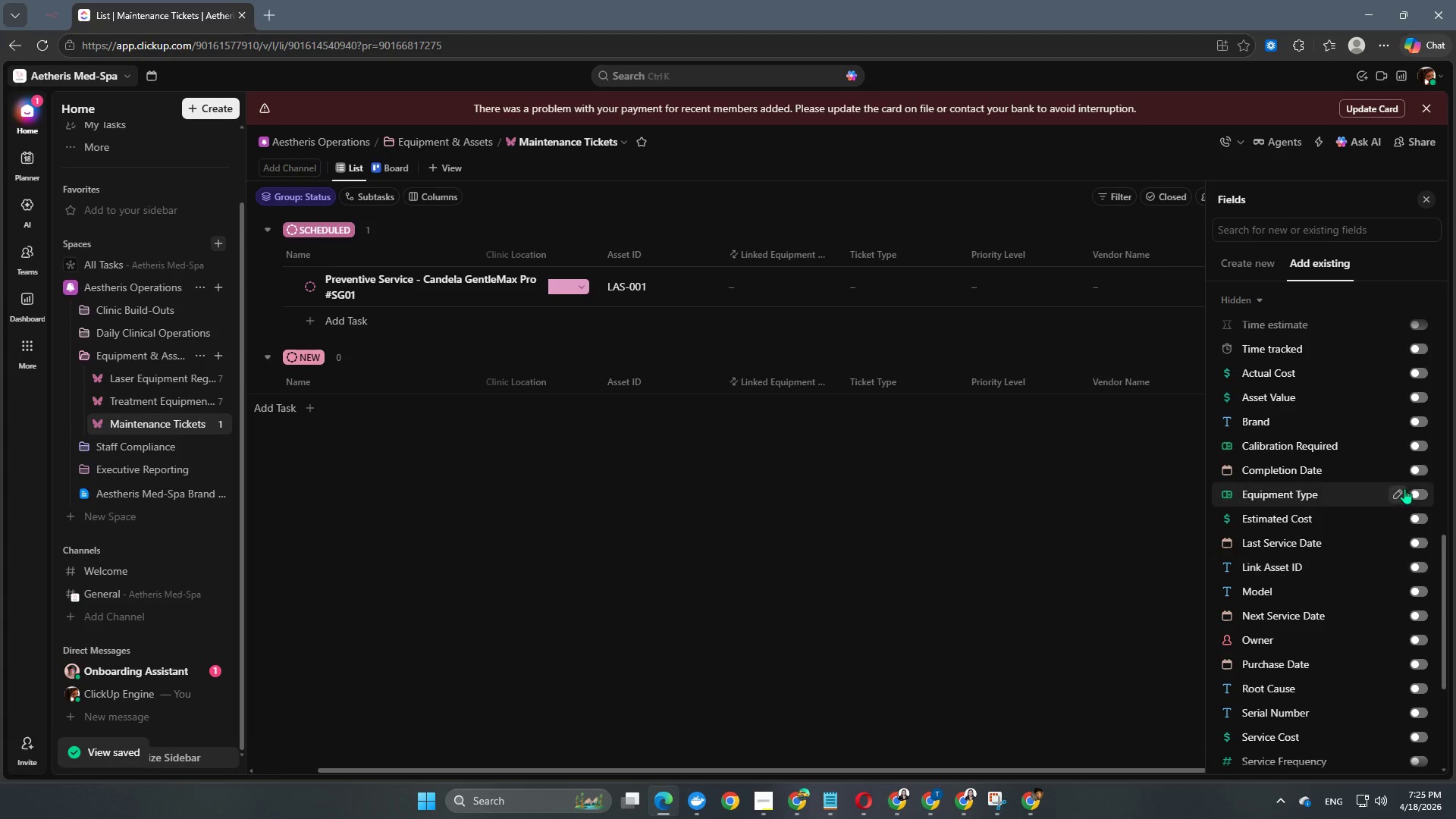 
left_click([1417, 475])
 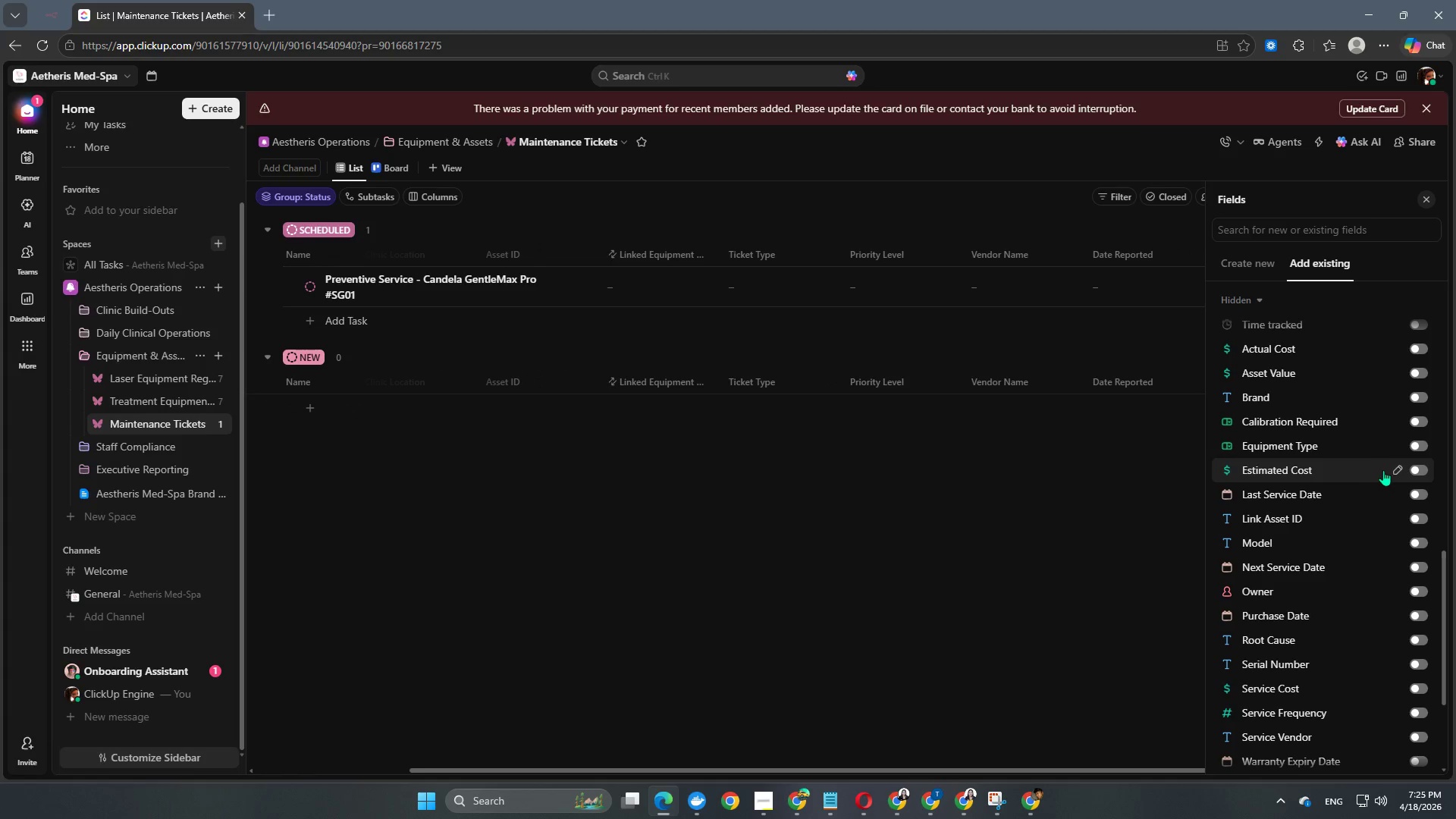 
wait(6.77)
 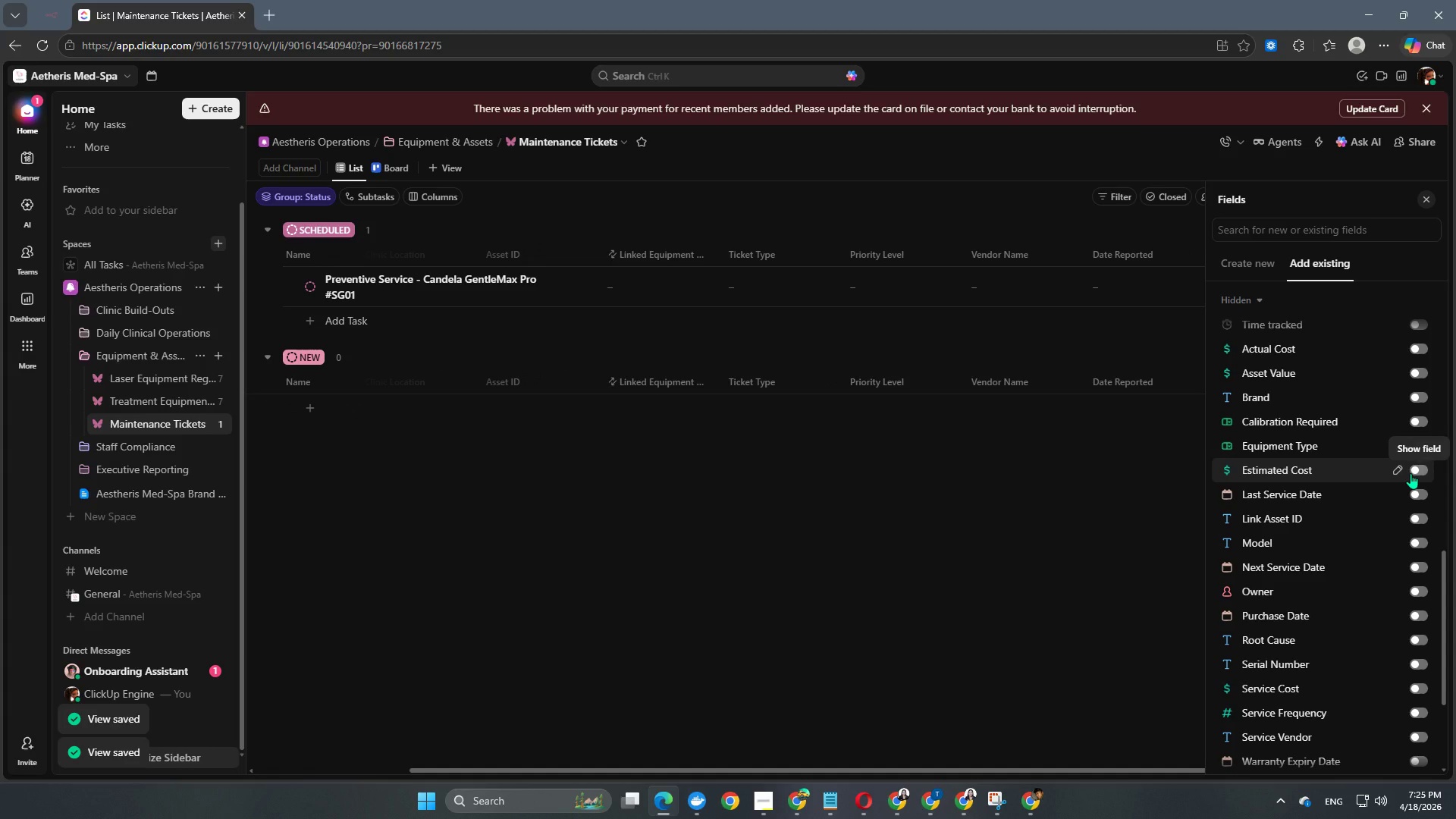 
left_click([1414, 470])
 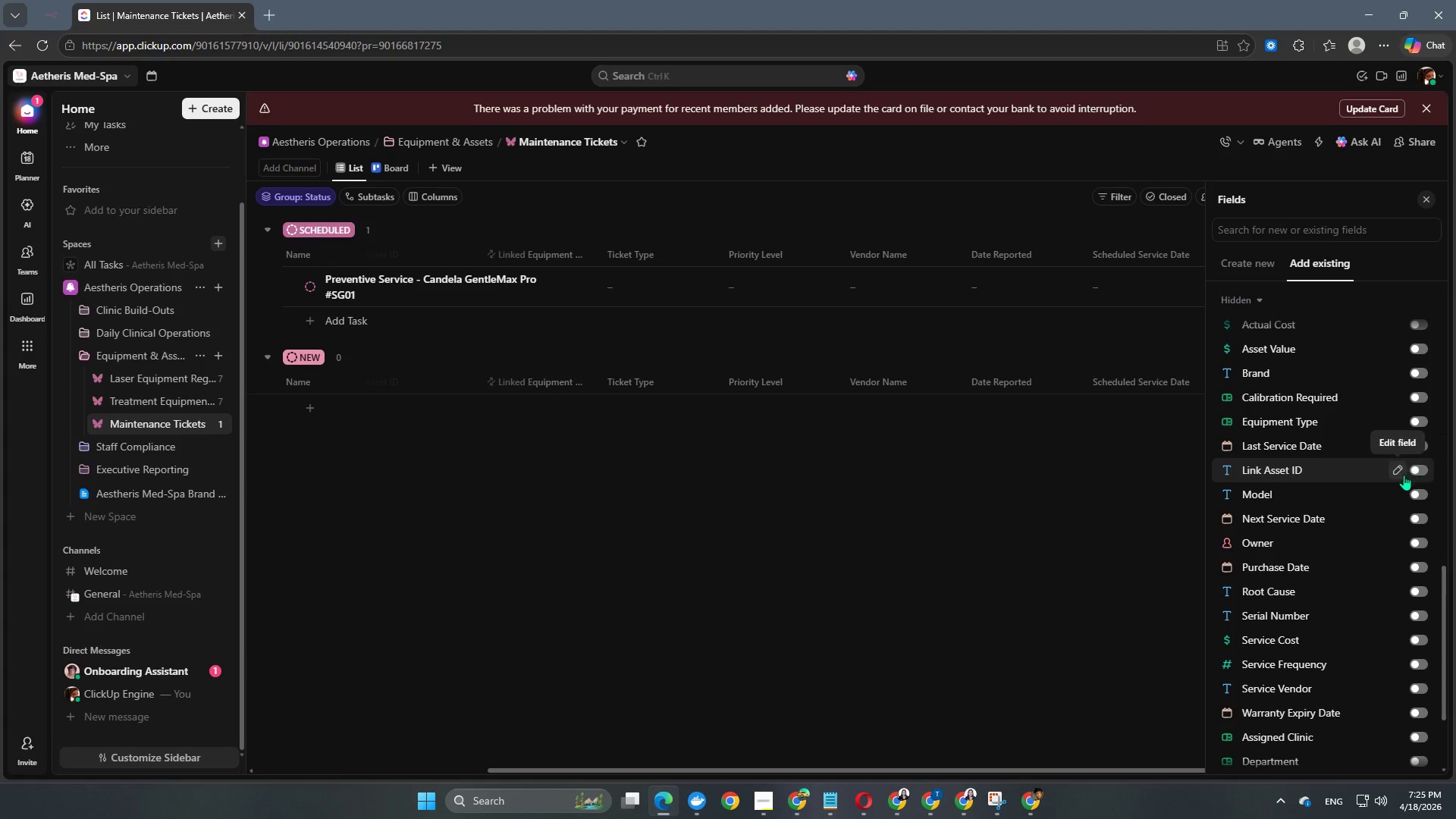 
scroll: coordinate [1403, 475], scroll_direction: up, amount: 2.0
 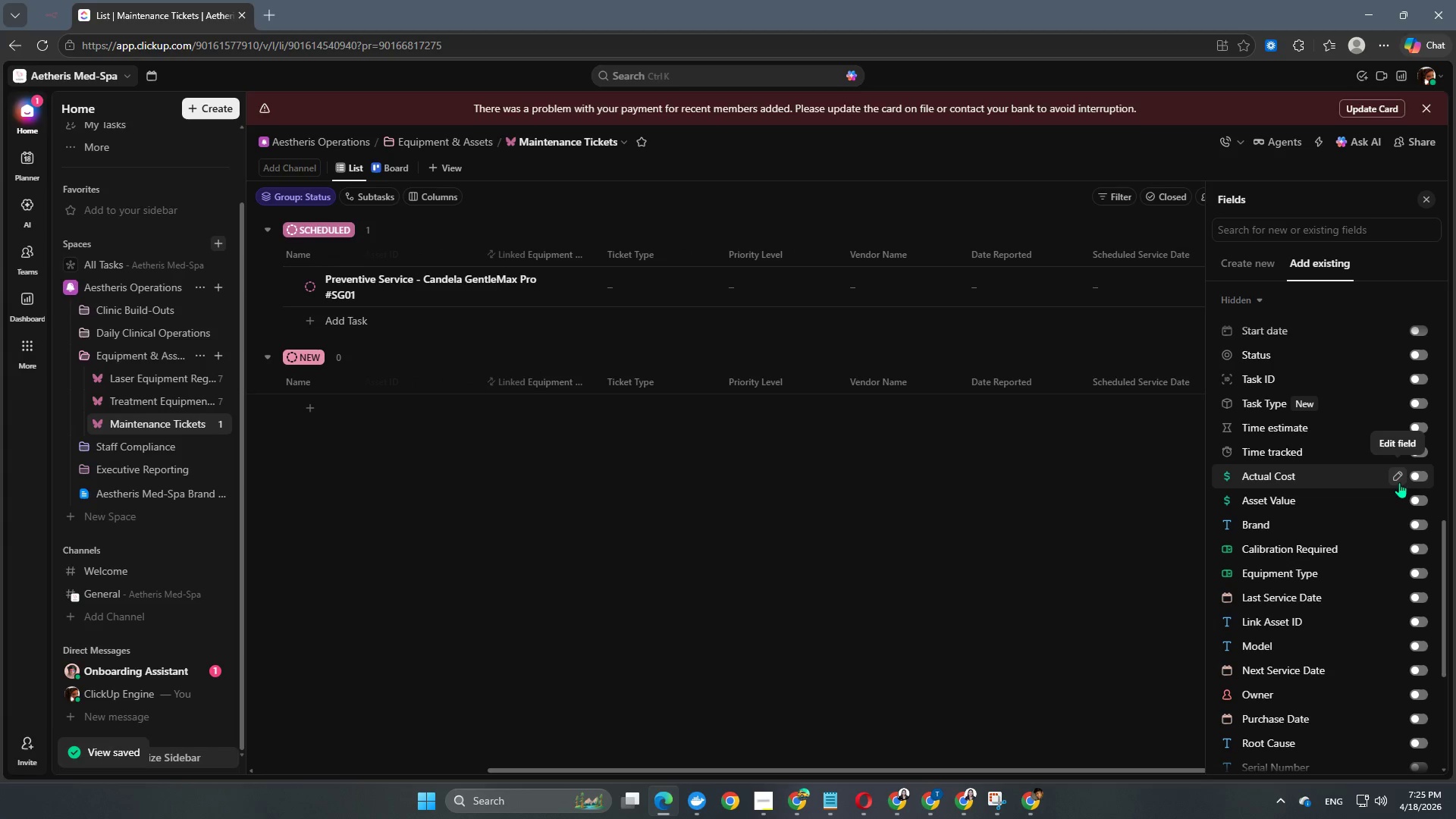 
left_click([1414, 477])
 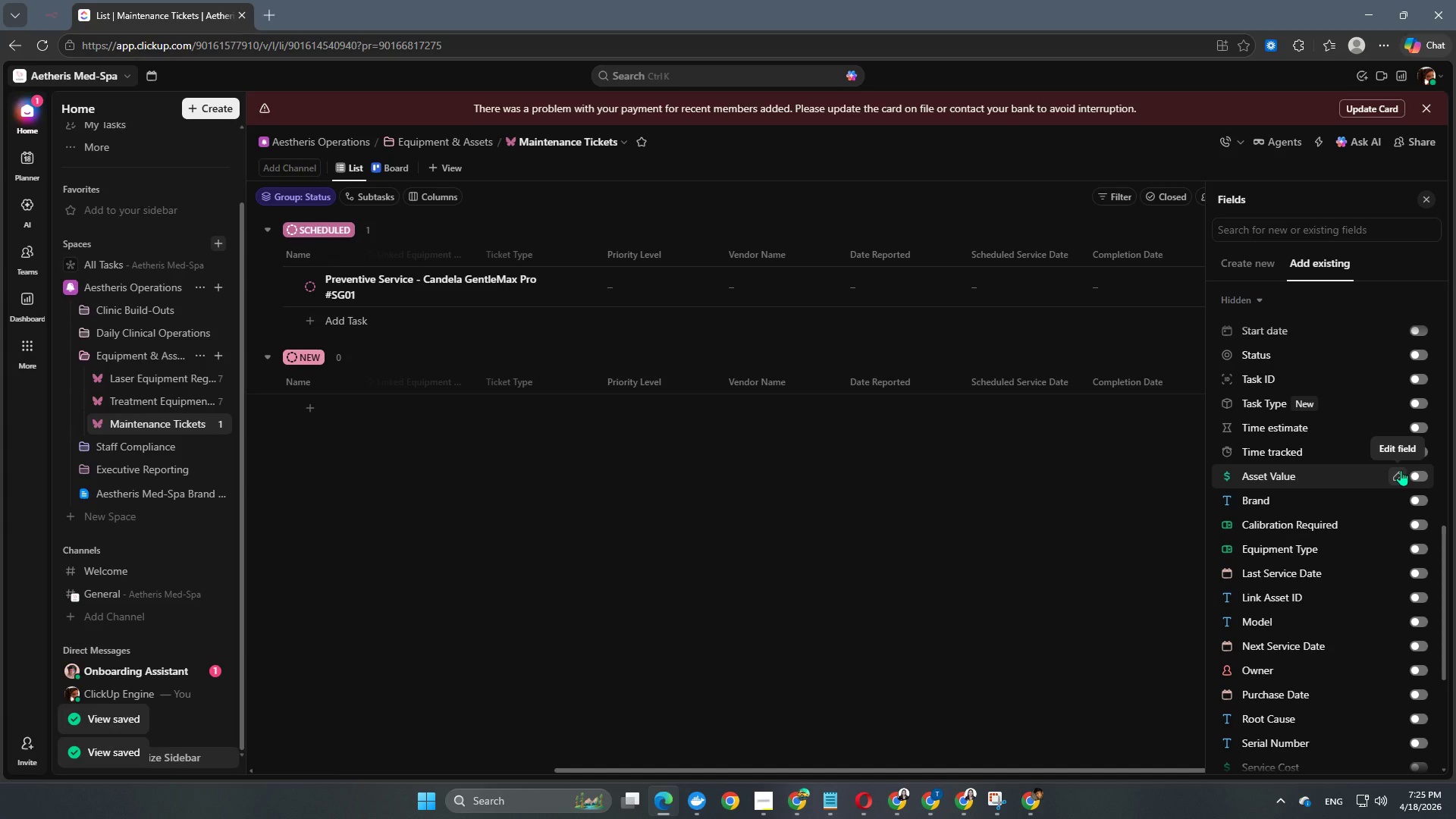 
scroll: coordinate [1349, 600], scroll_direction: down, amount: 6.0
 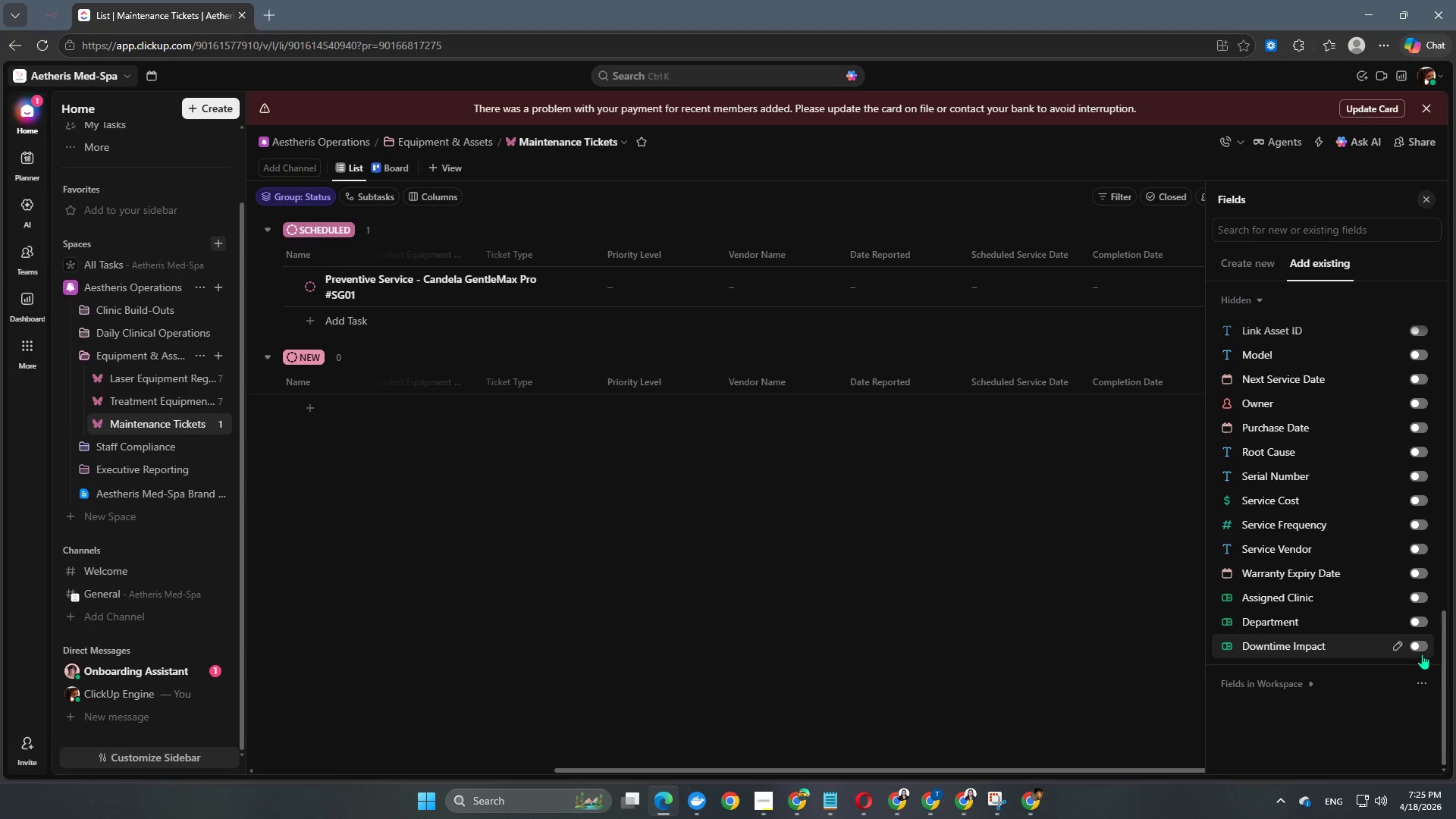 
left_click([1417, 648])
 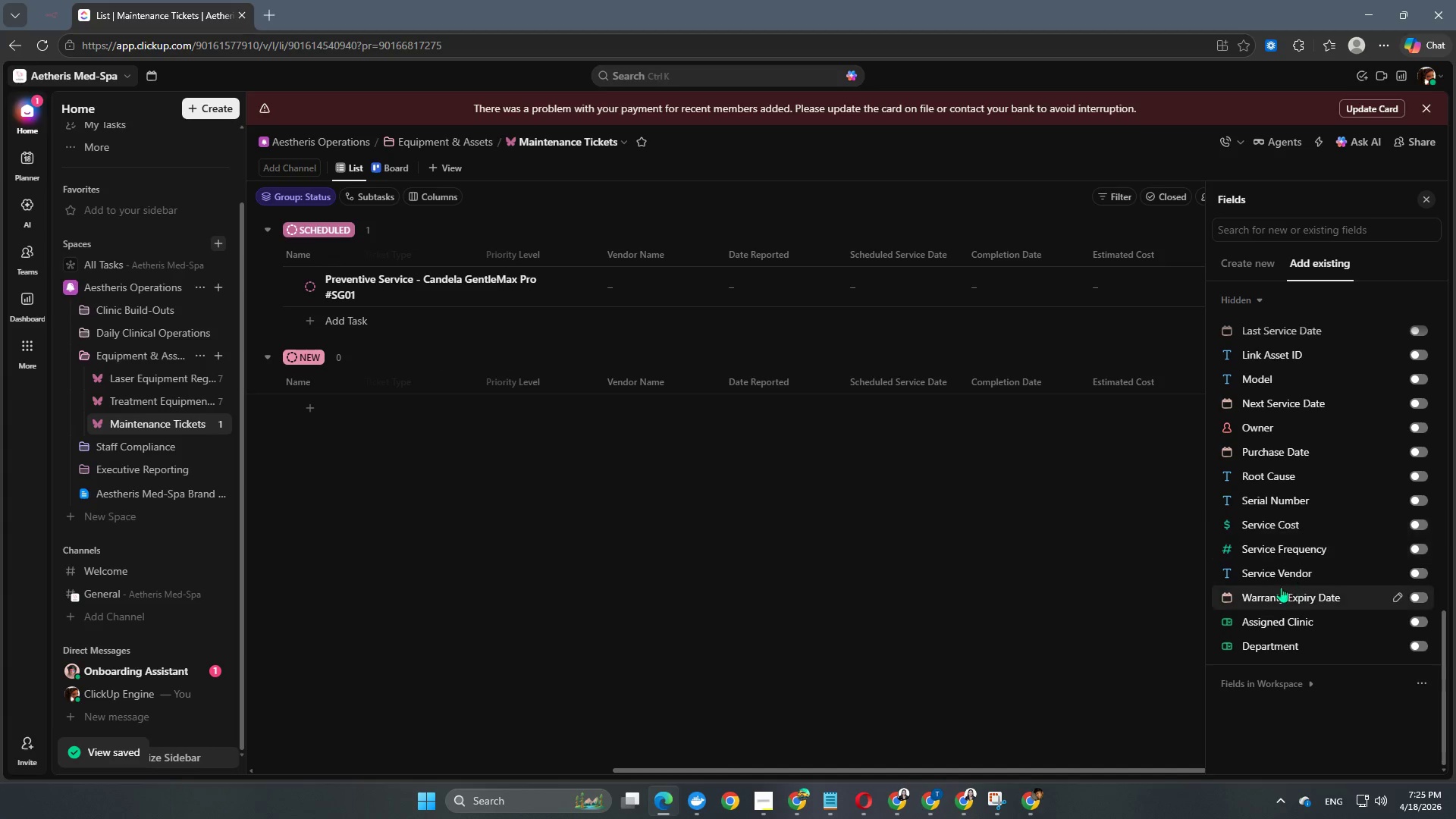 
left_click([1419, 475])
 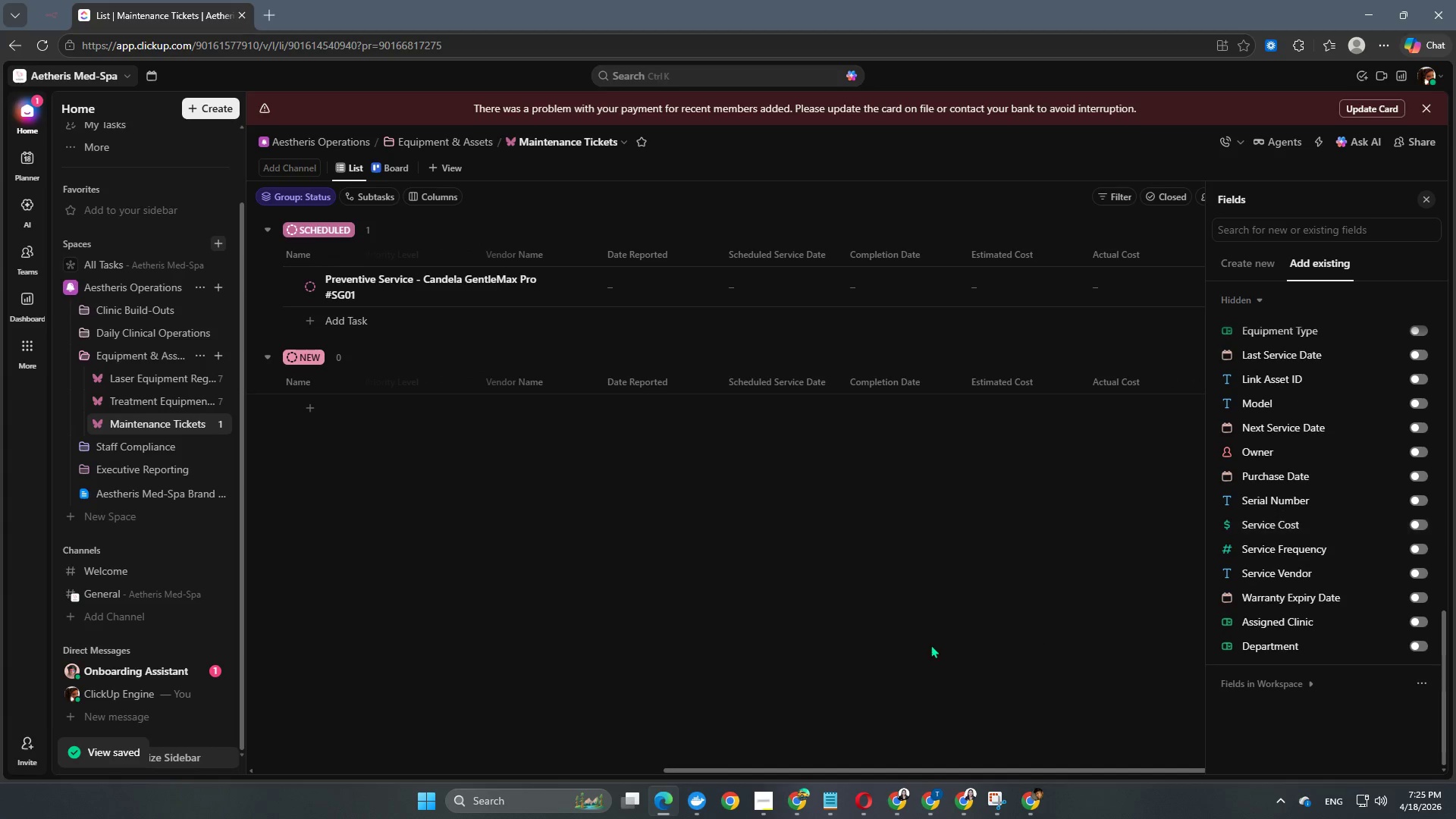 
left_click([923, 642])
 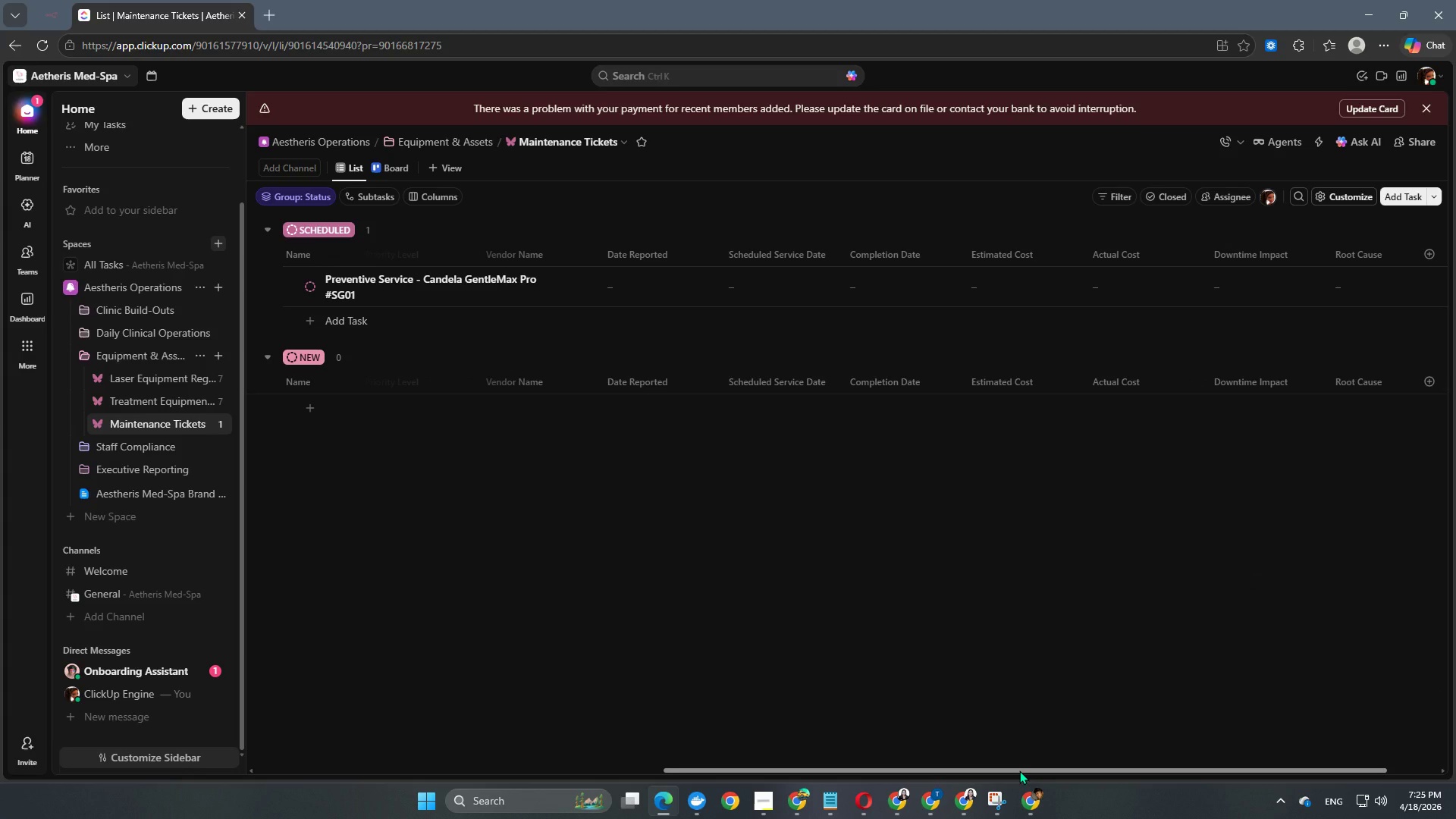 
left_click_drag(start_coordinate=[1019, 769], to_coordinate=[328, 756])
 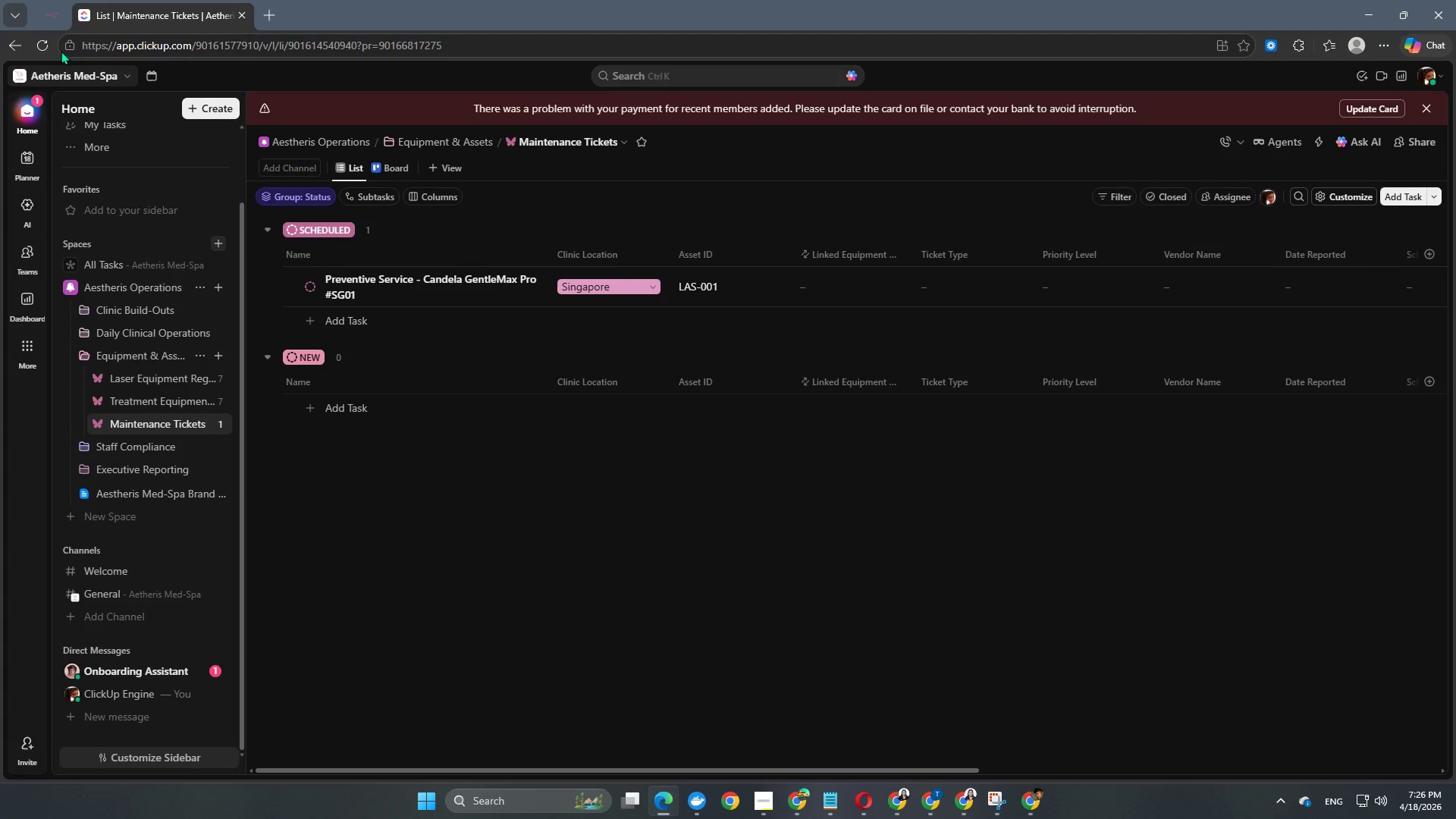 
left_click([34, 45])
 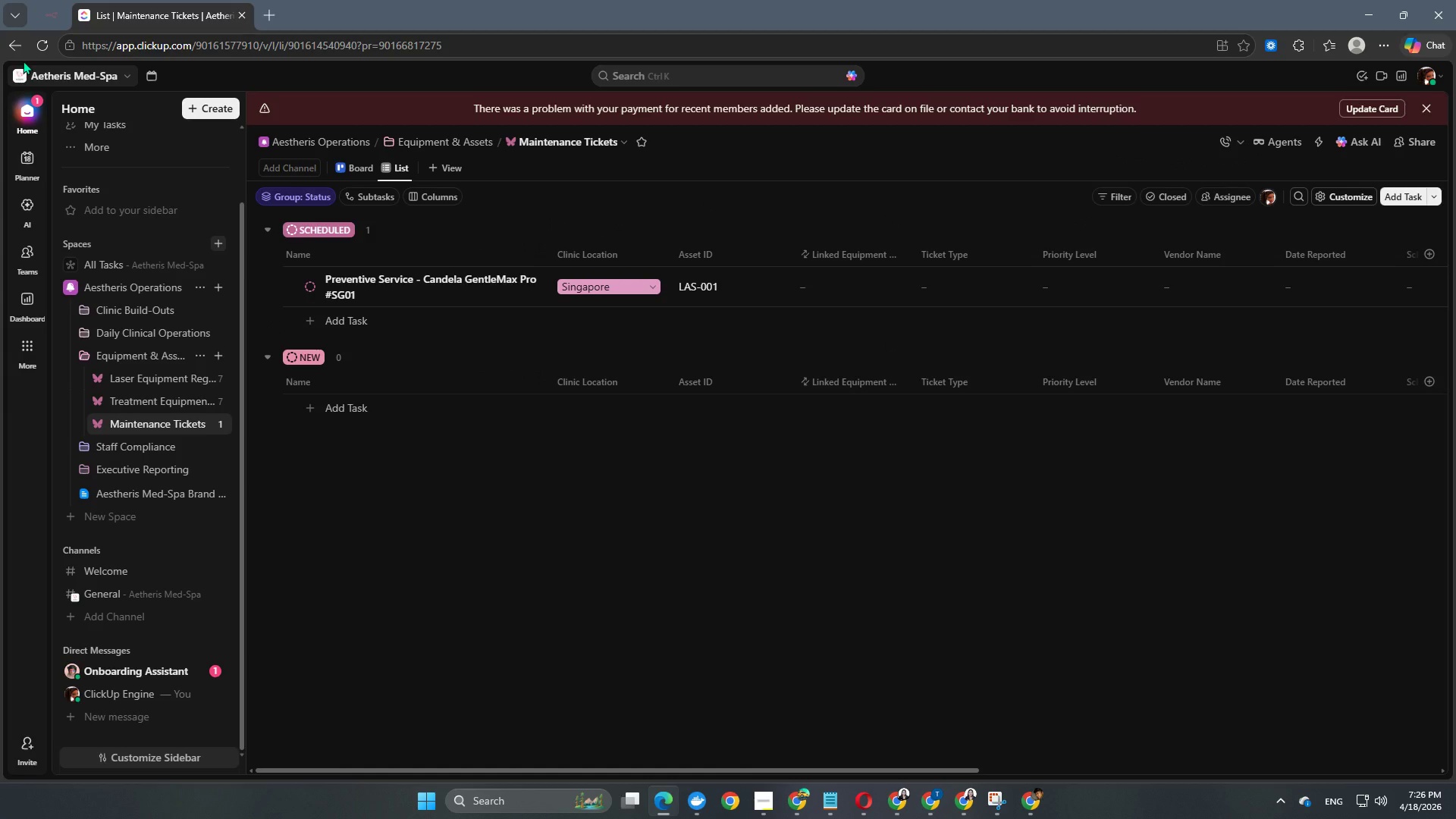 
wait(35.69)
 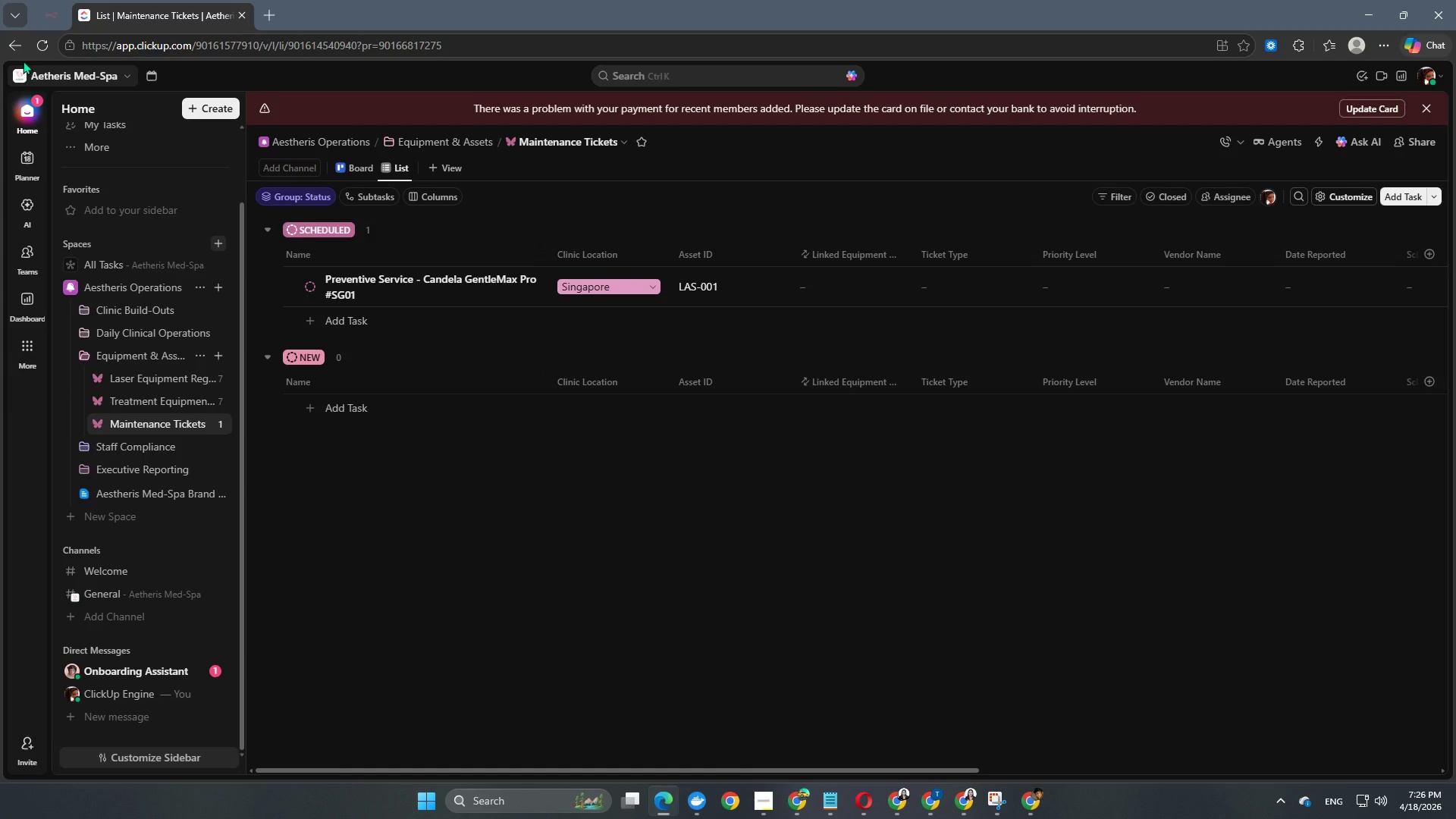 
left_click([846, 259])
 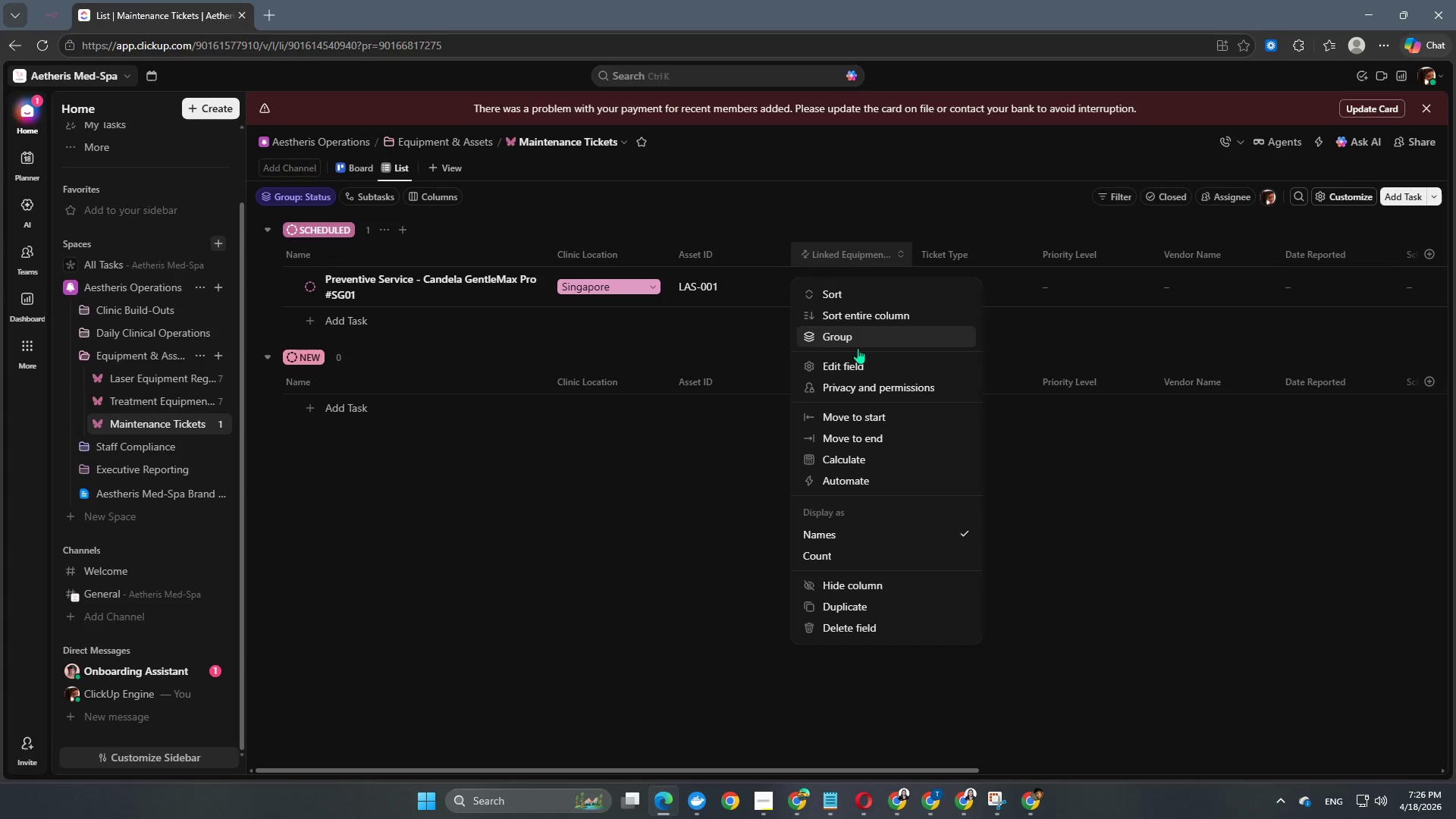 
left_click([861, 360])
 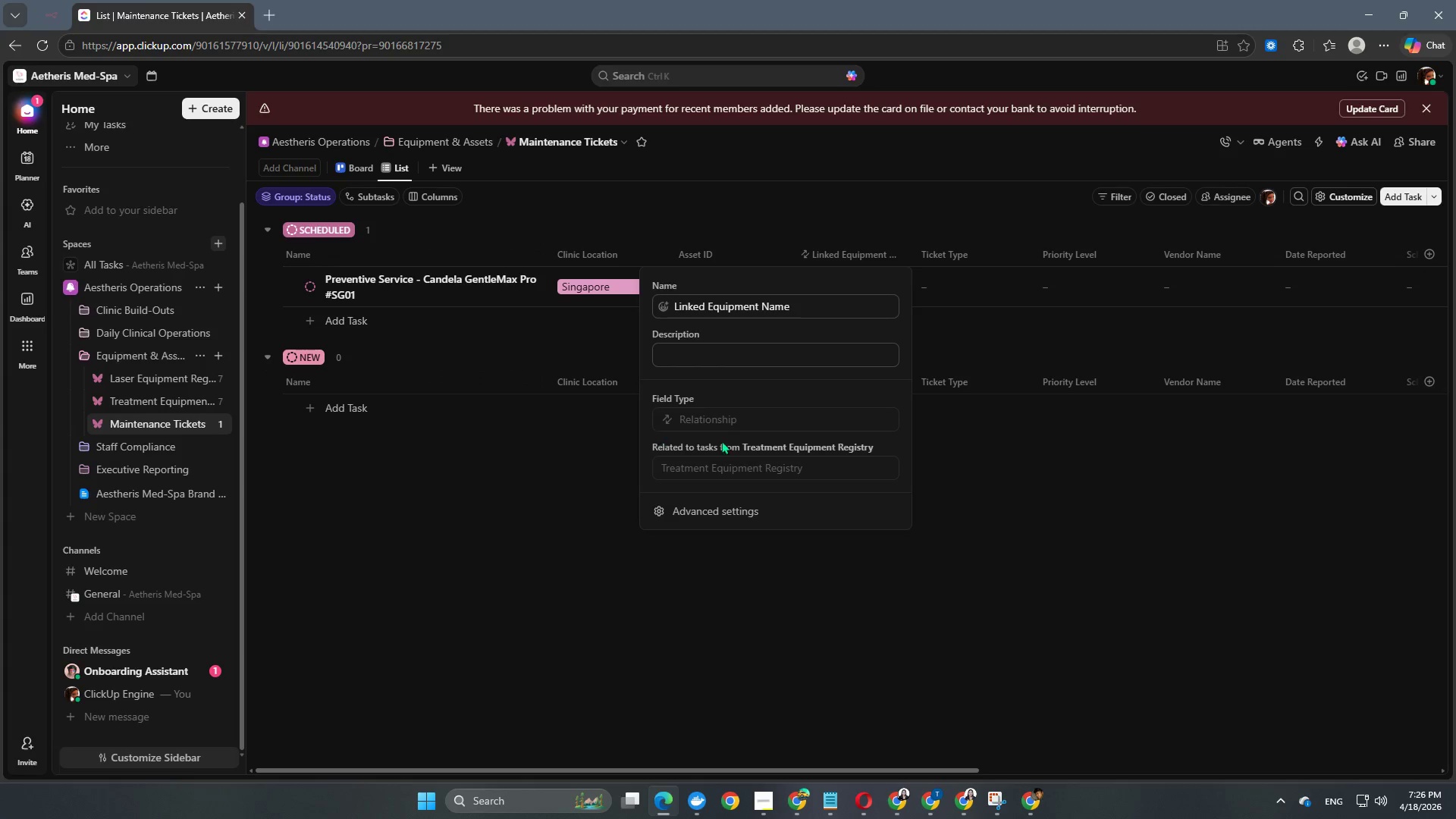 
left_click([708, 511])
 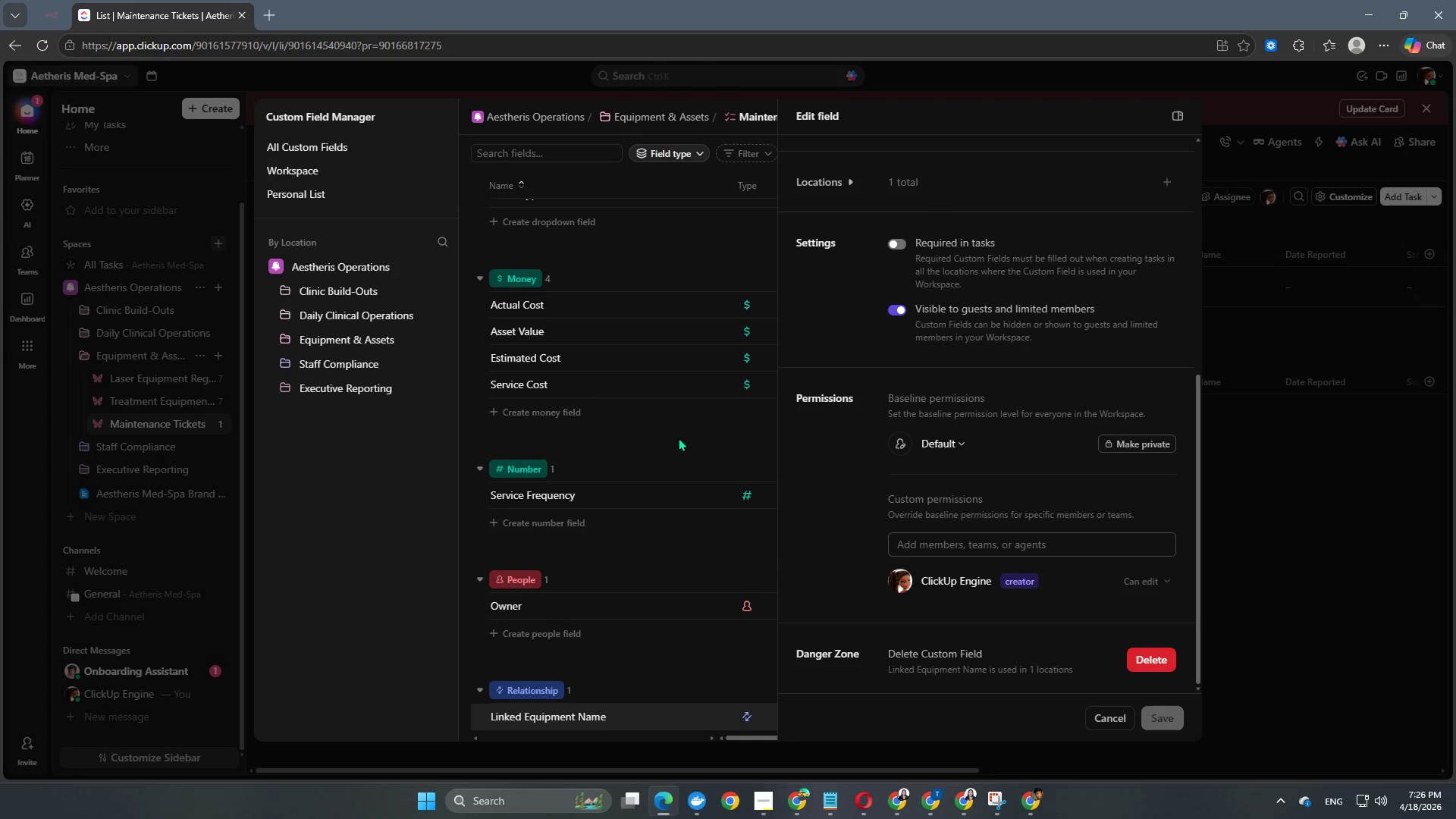 
scroll: coordinate [987, 491], scroll_direction: up, amount: 2.0
 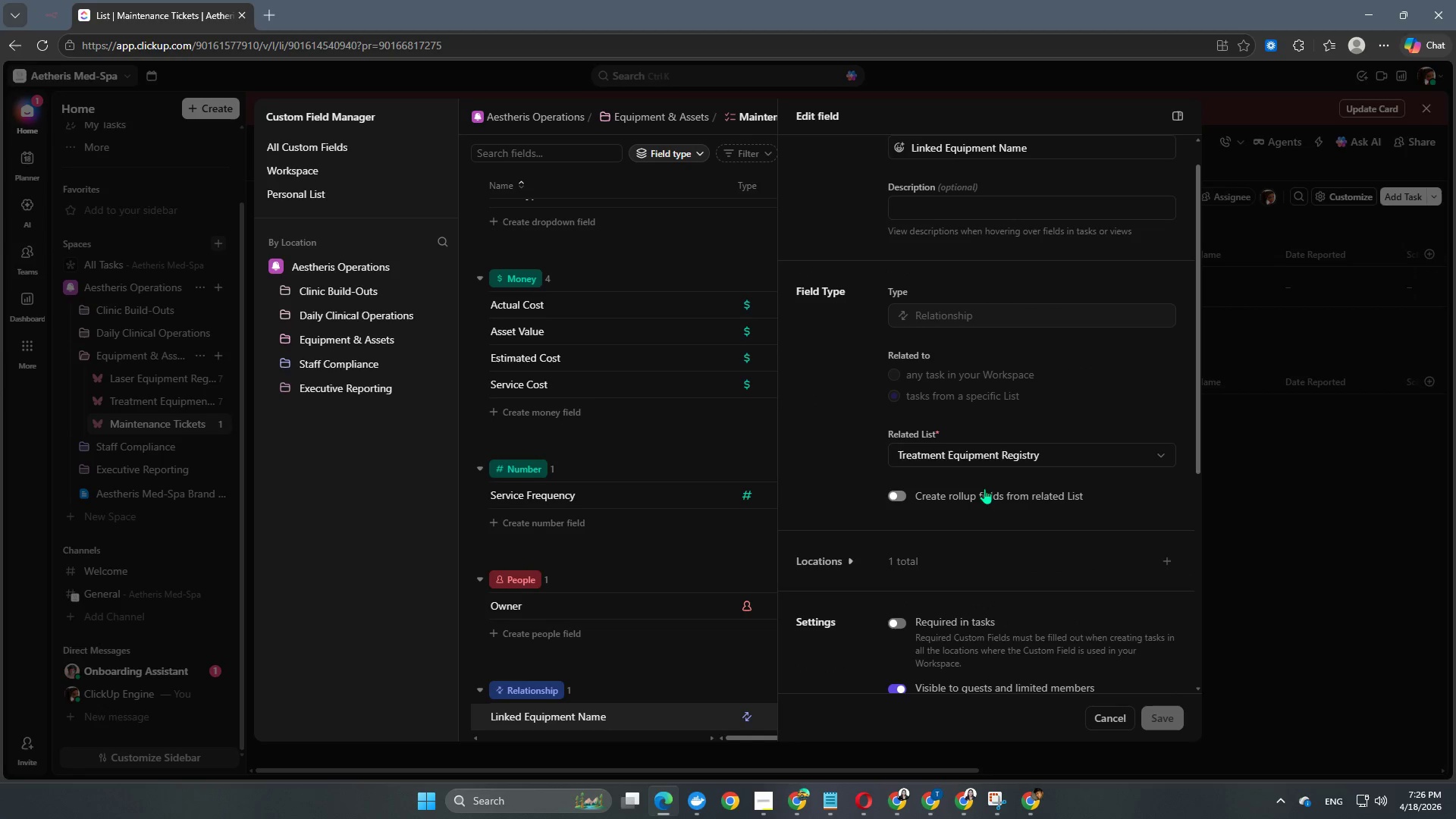 
left_click([982, 465])
 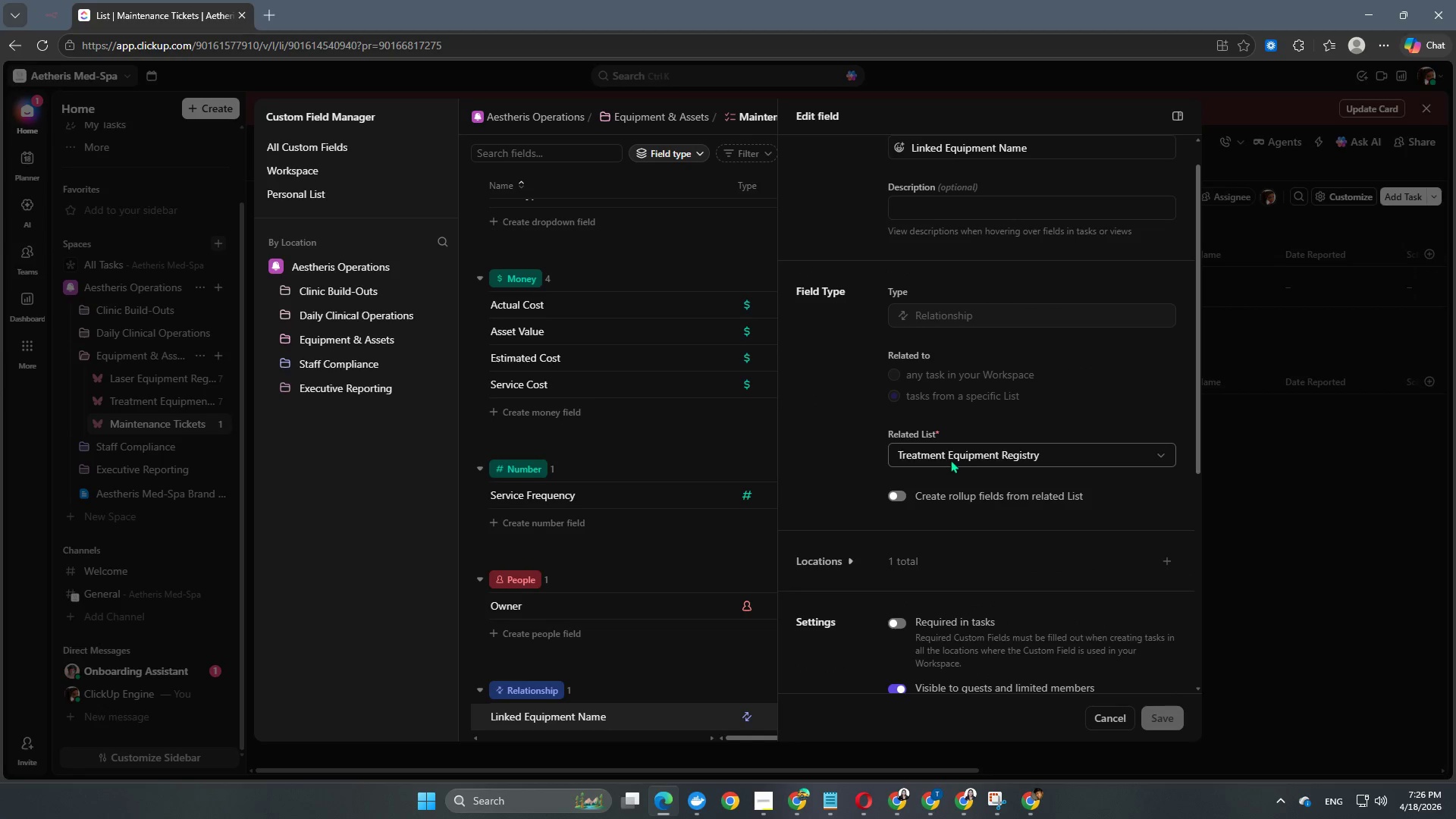 
left_click([937, 450])
 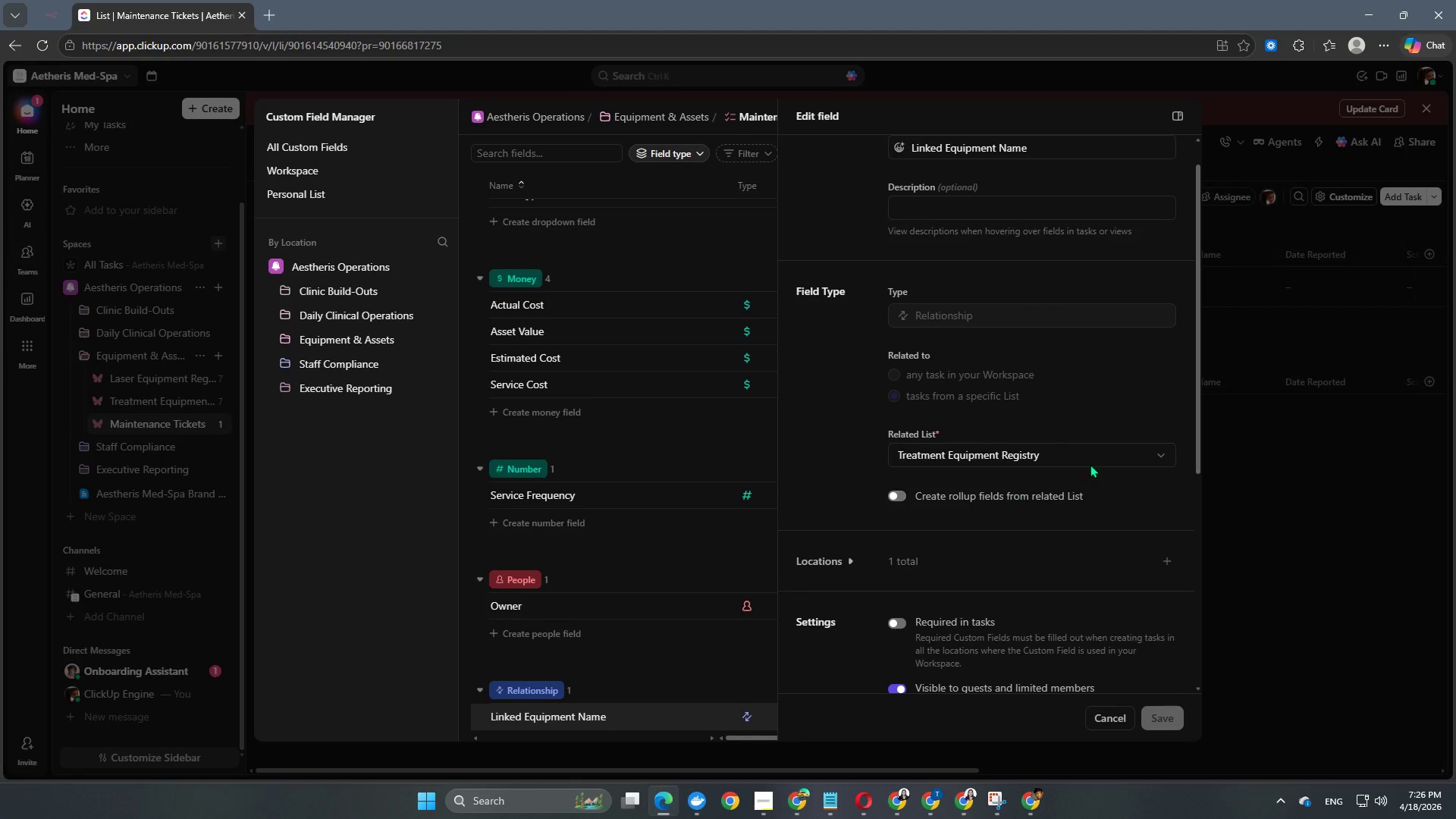 
left_click_drag(start_coordinate=[1180, 454], to_coordinate=[1175, 454])
 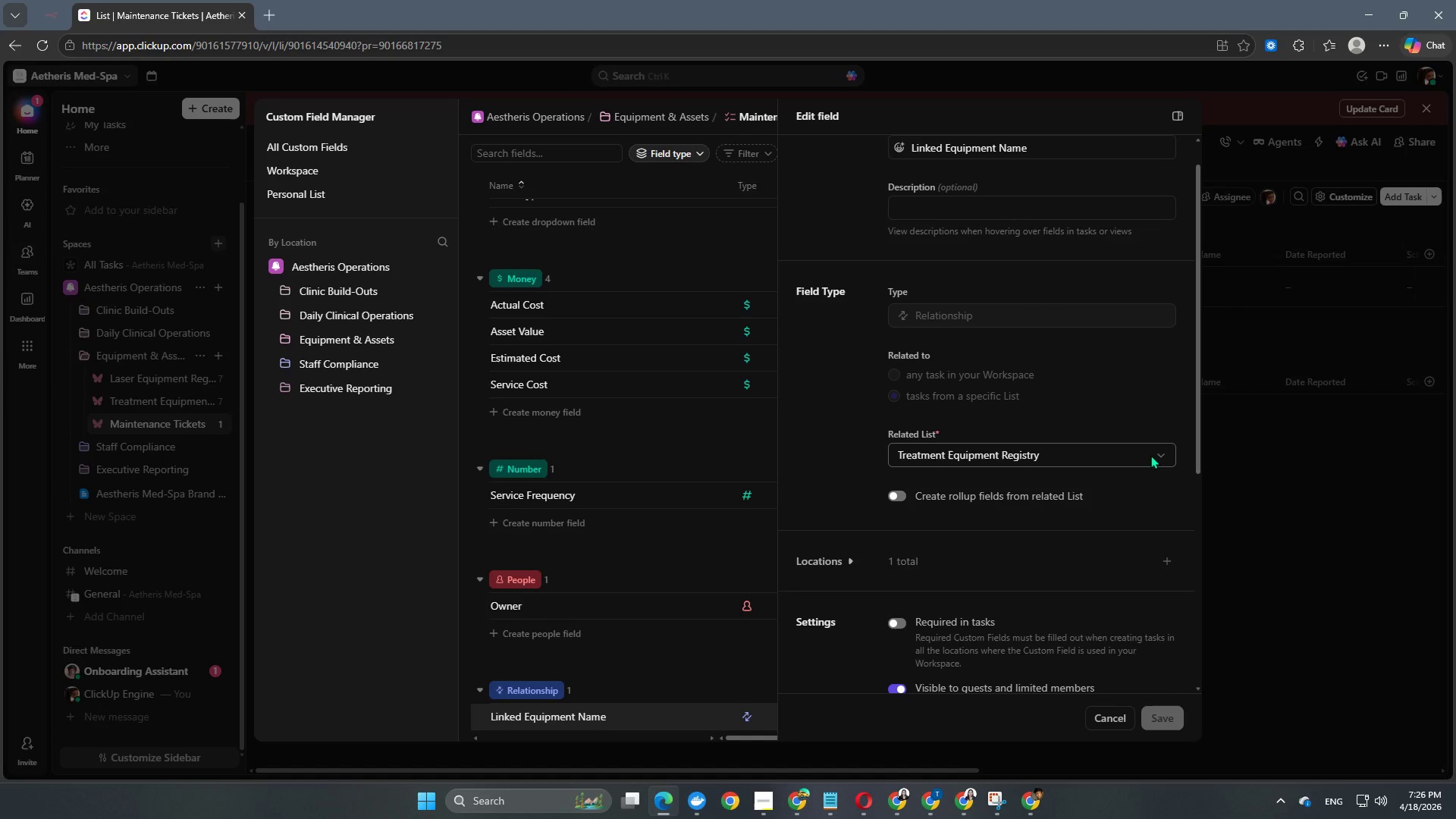 
double_click([1150, 455])
 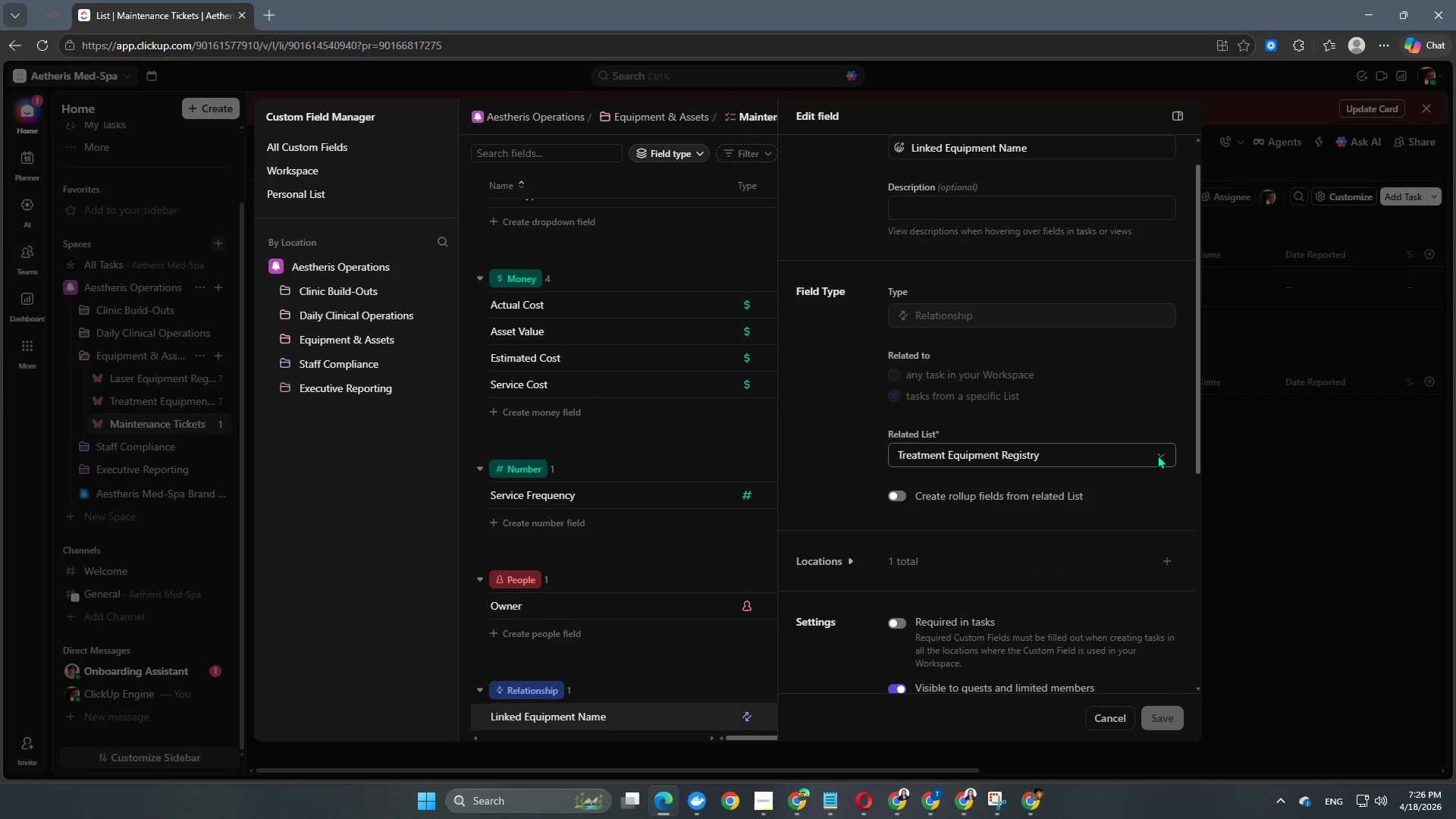 
triple_click([1157, 455])
 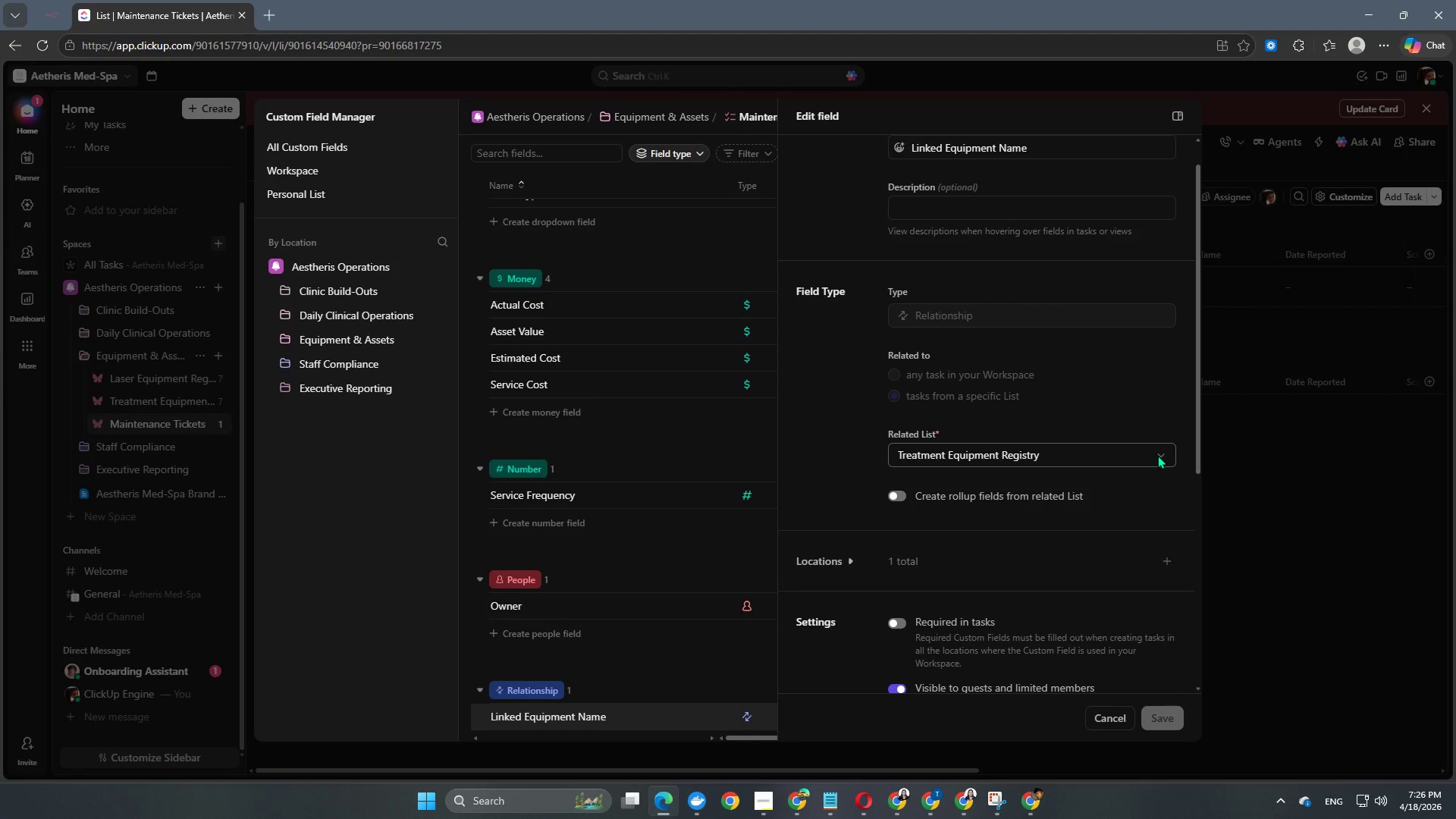 
triple_click([1157, 455])
 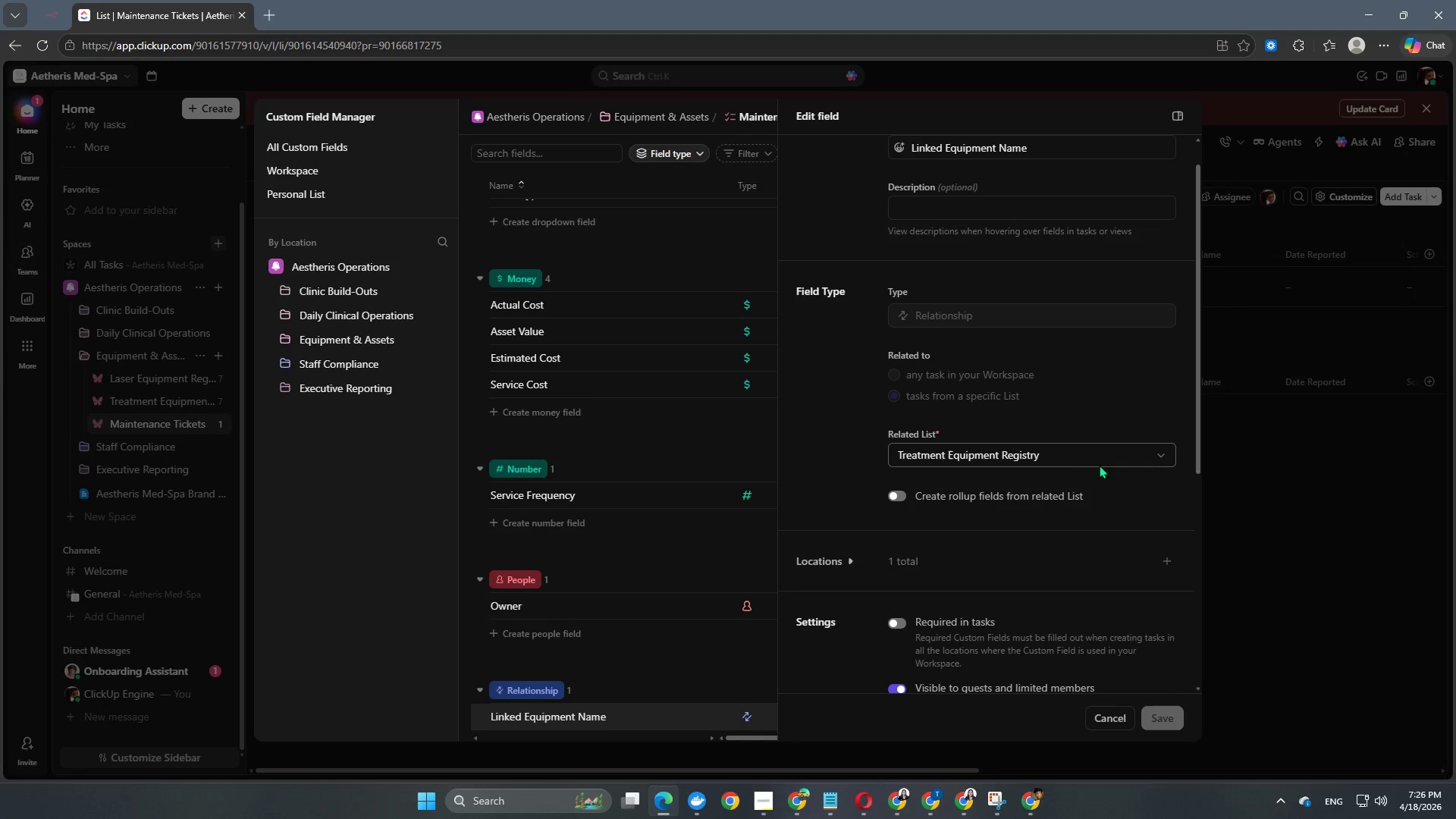 
left_click([1061, 466])
 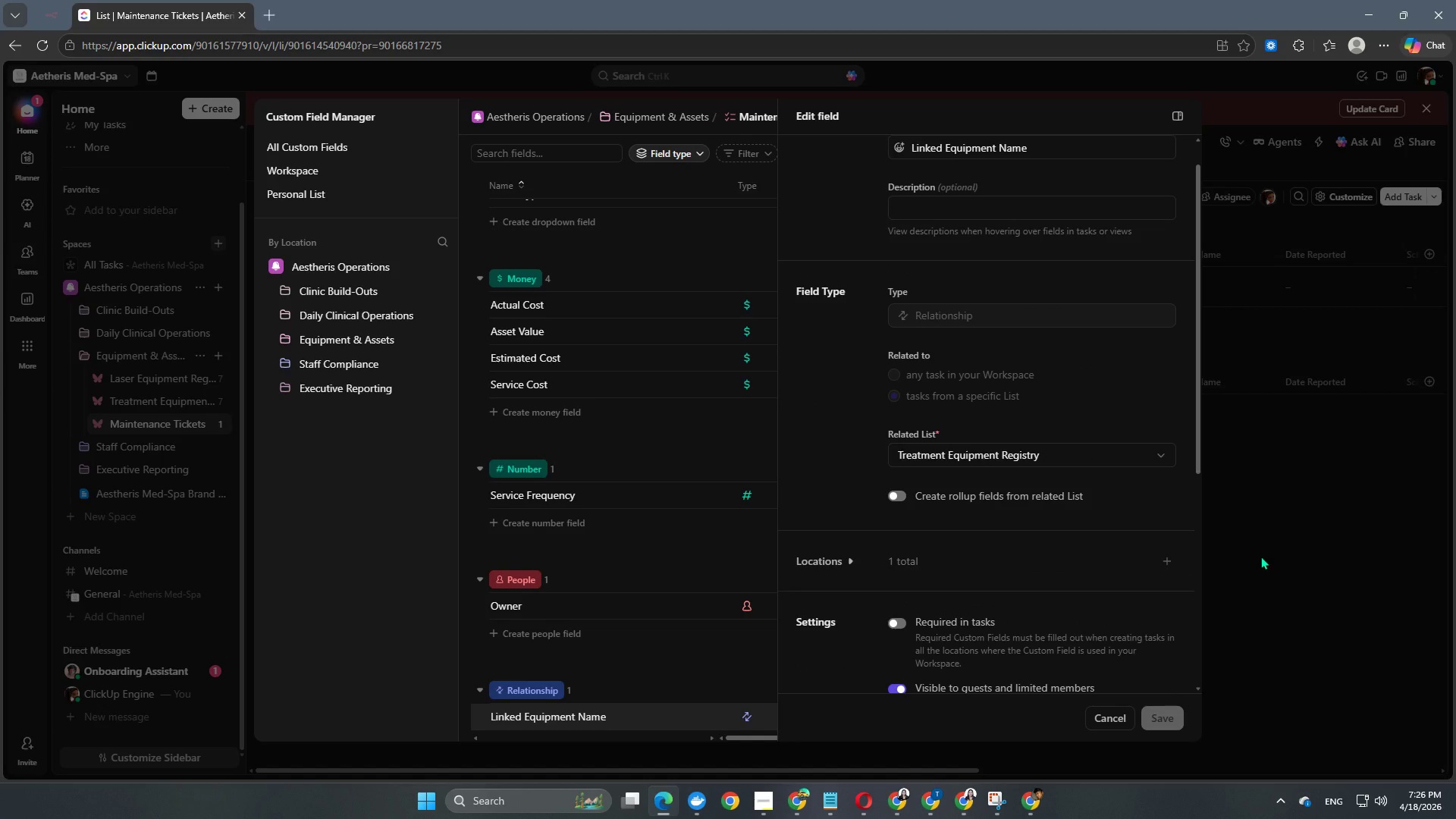 
left_click([1260, 556])
 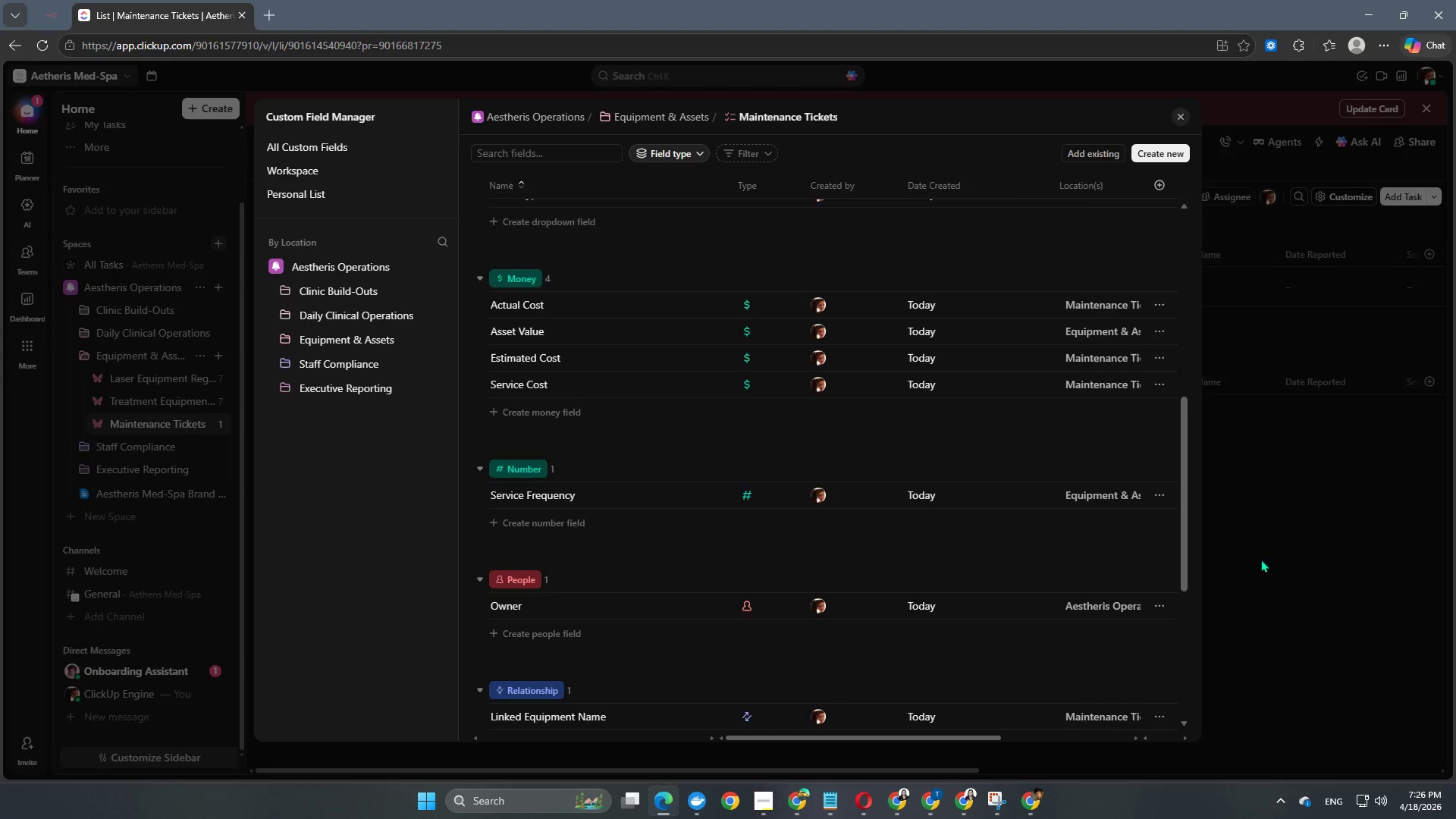 
left_click([1264, 575])
 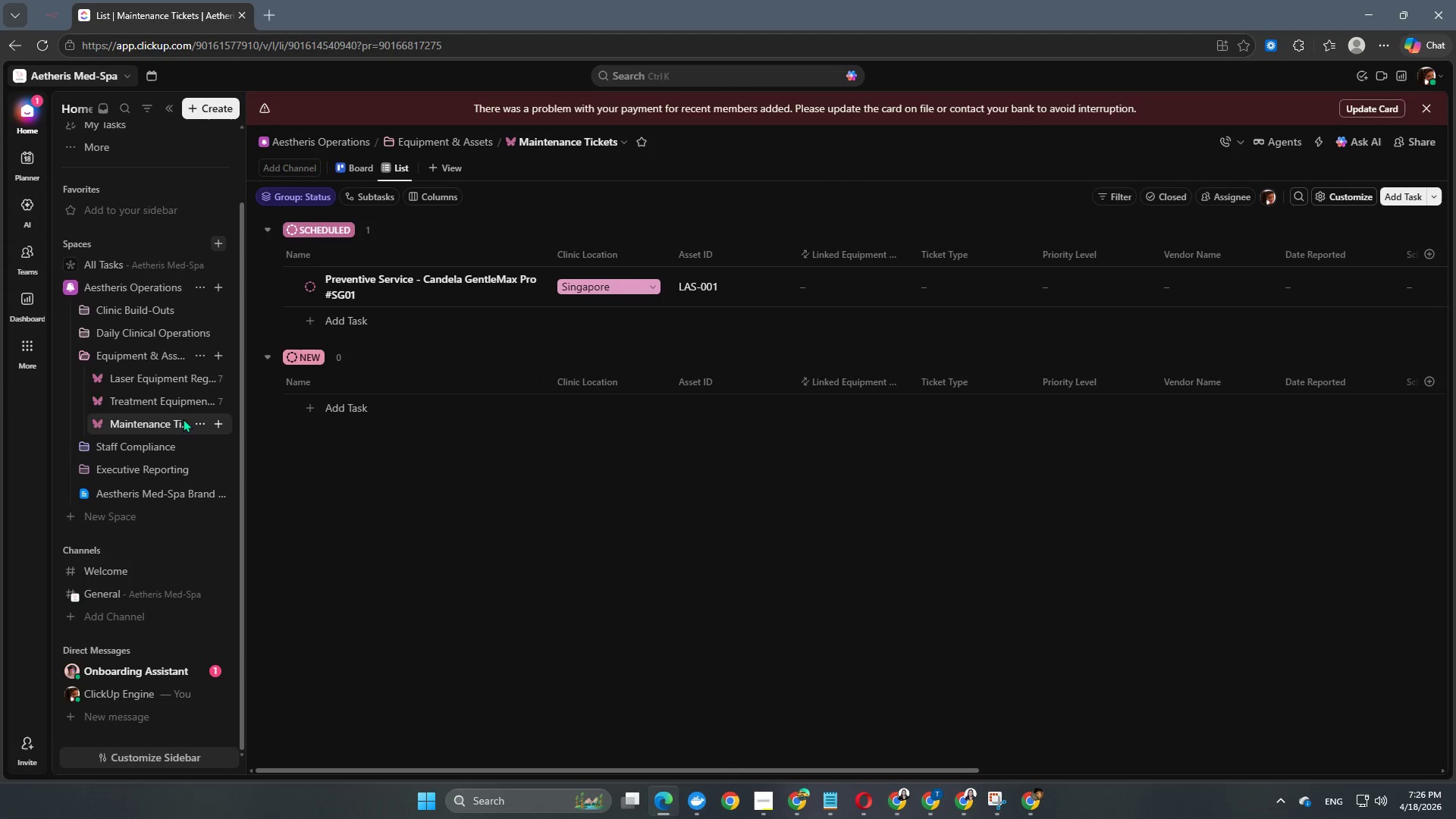 
left_click([194, 424])
 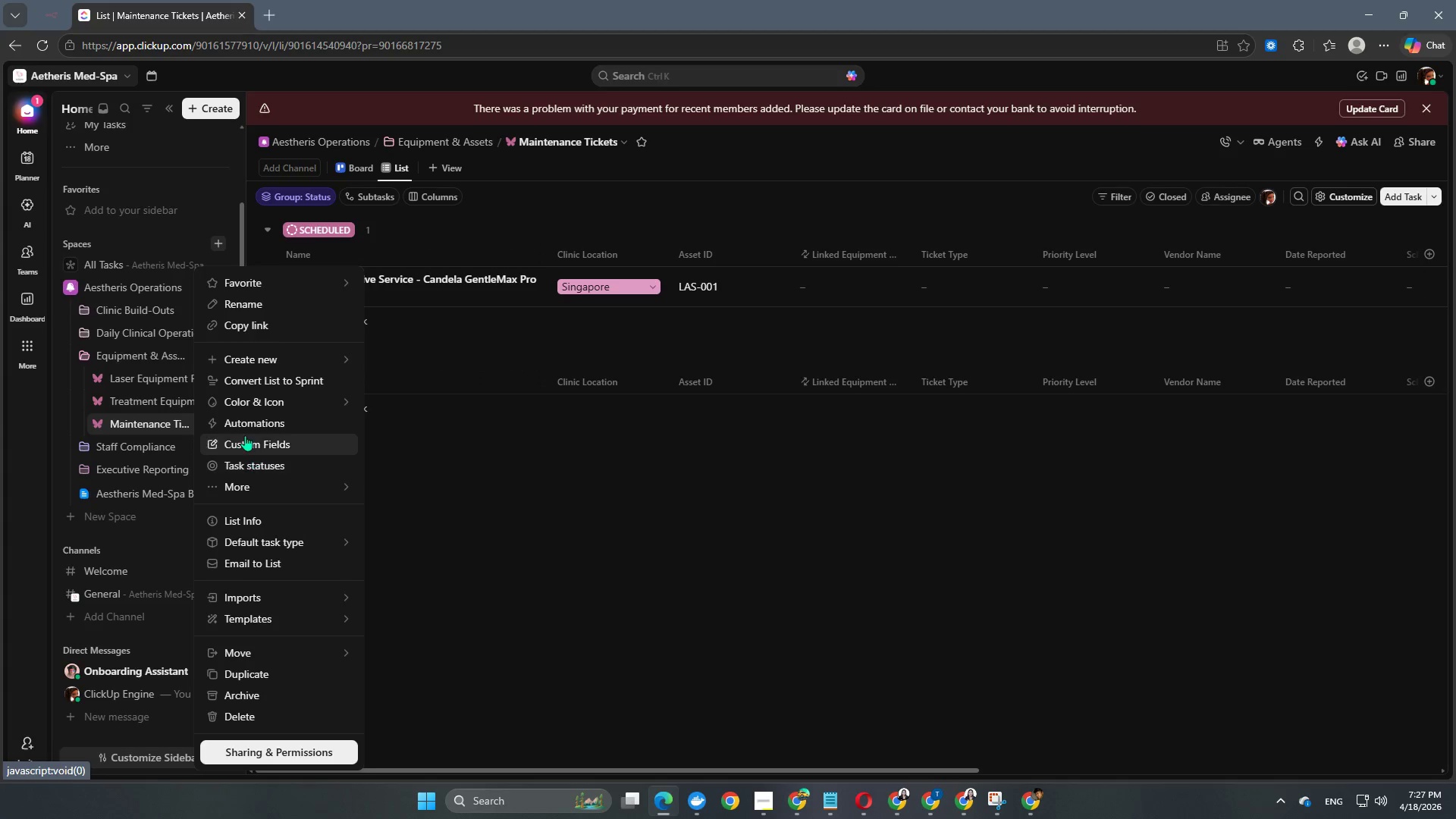 
wait(6.78)
 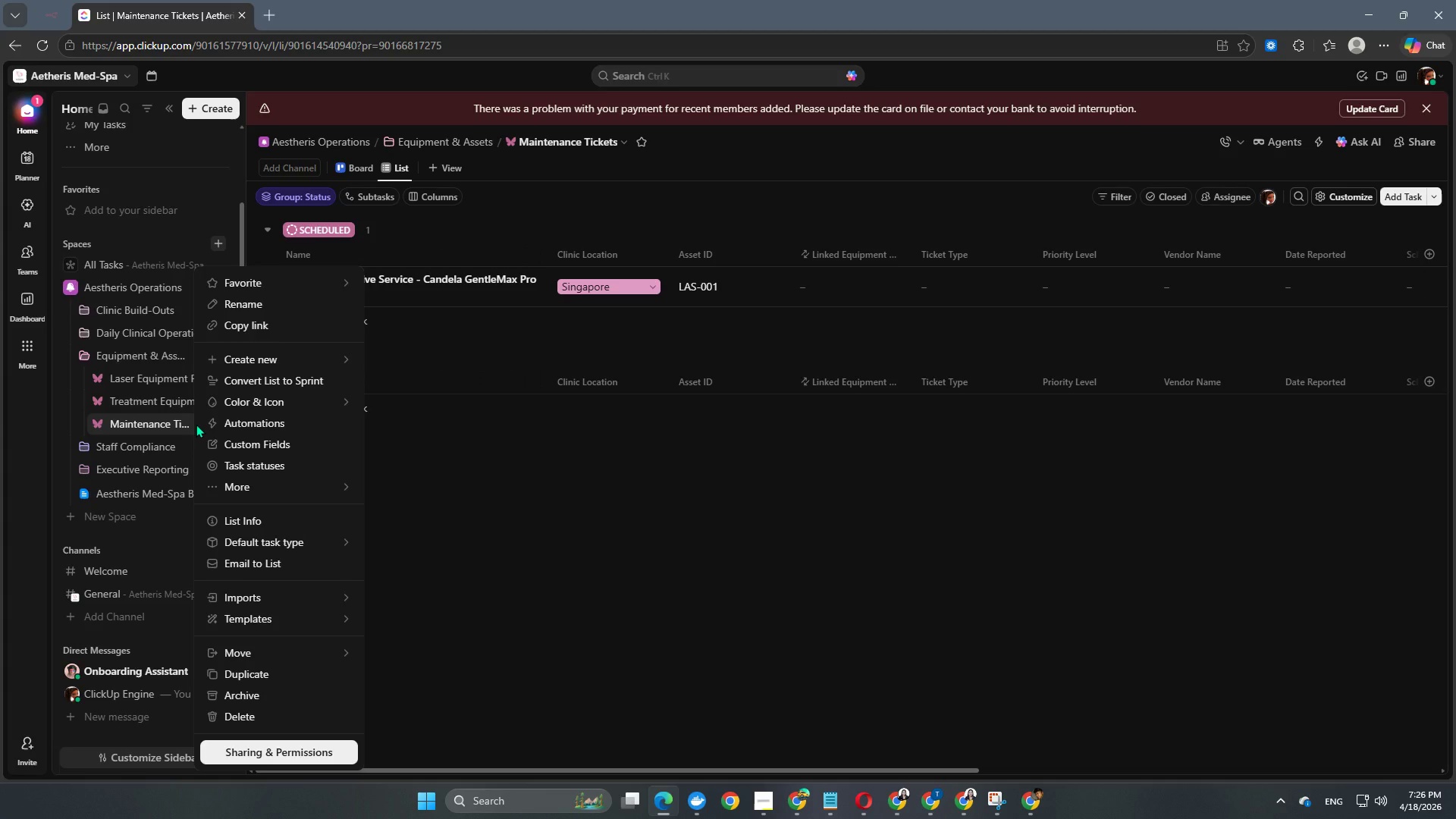 
left_click([246, 442])
 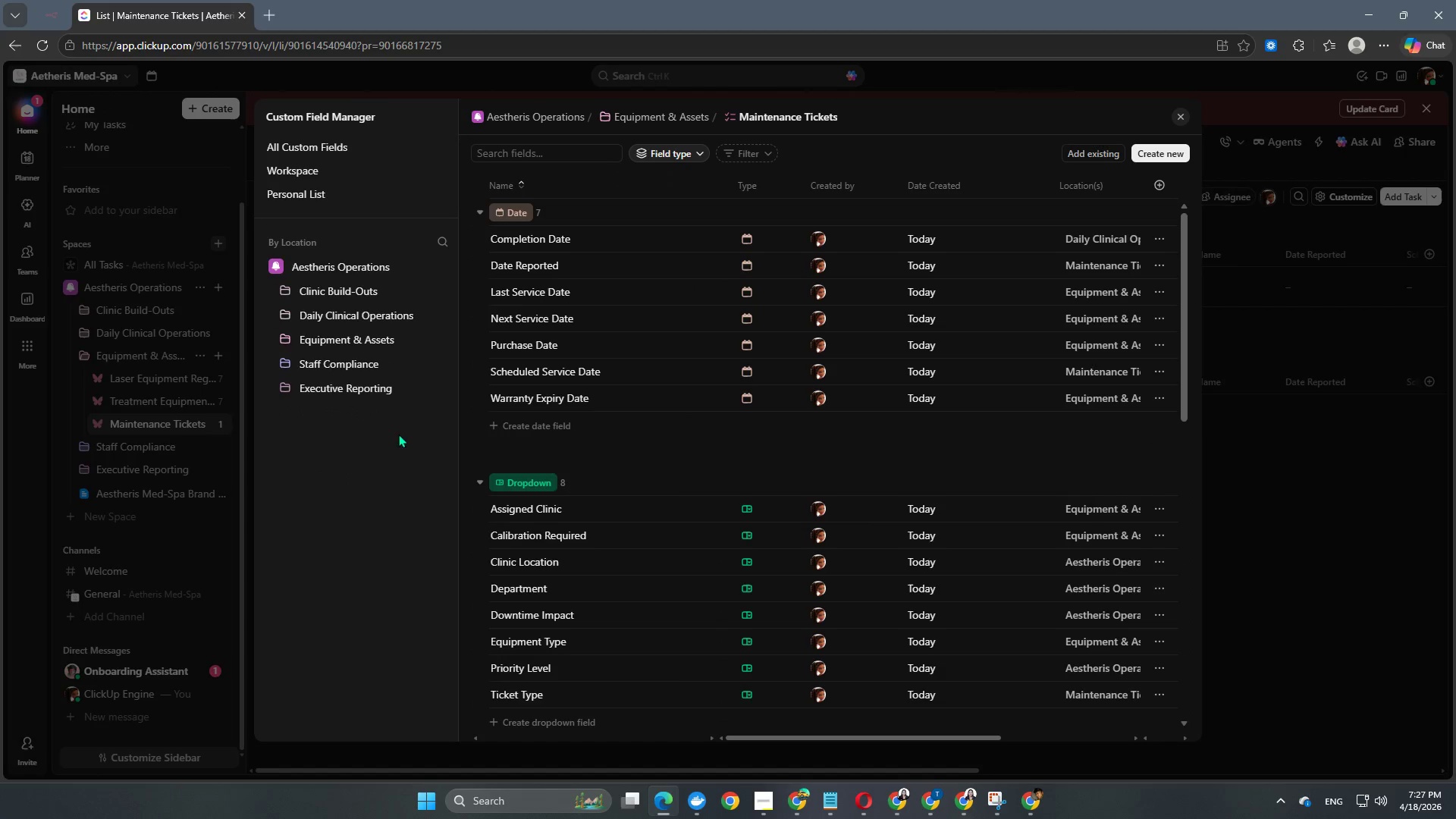 
scroll: coordinate [759, 532], scroll_direction: down, amount: 5.0
 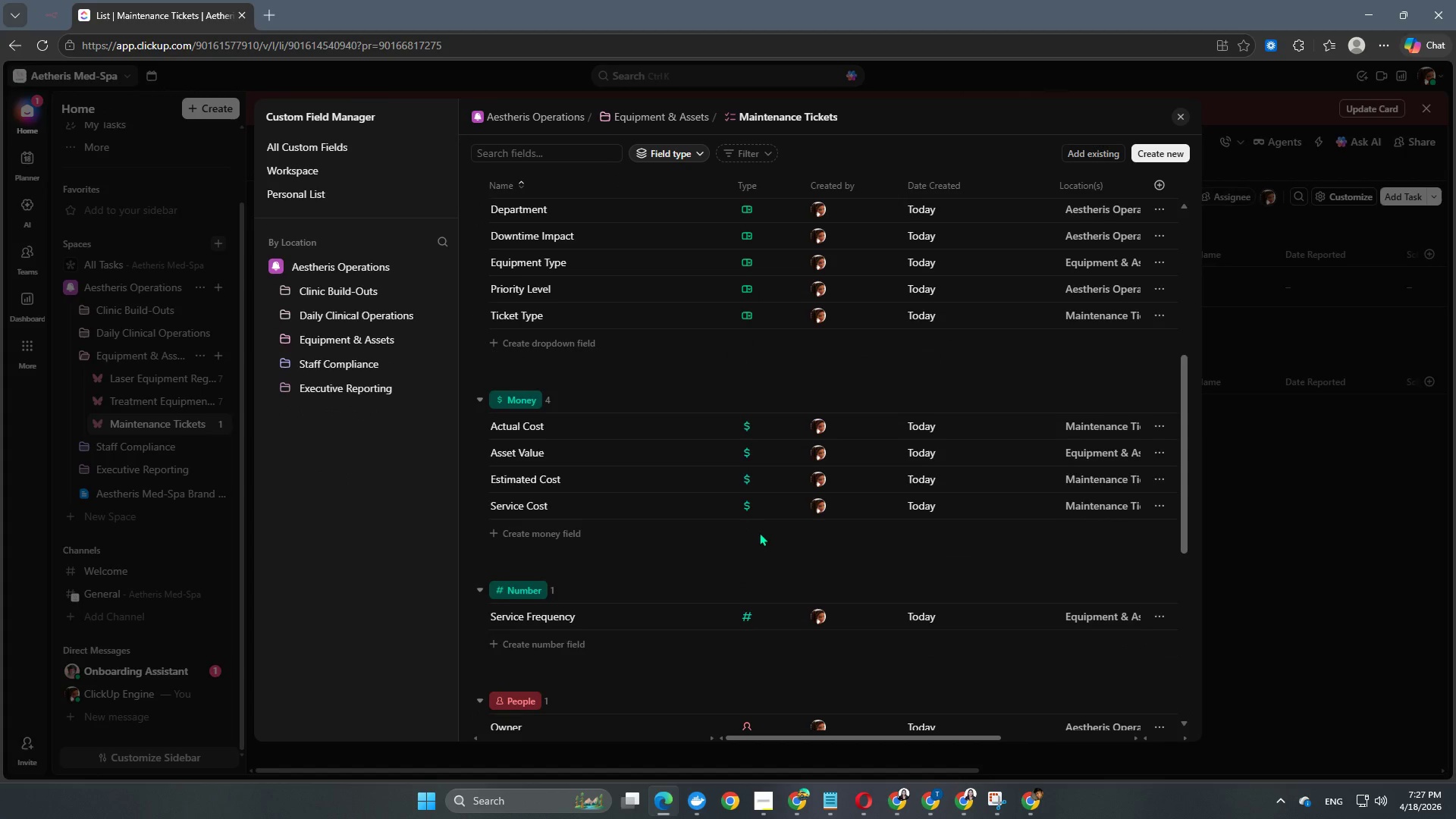 
scroll: coordinate [759, 532], scroll_direction: up, amount: 2.0
 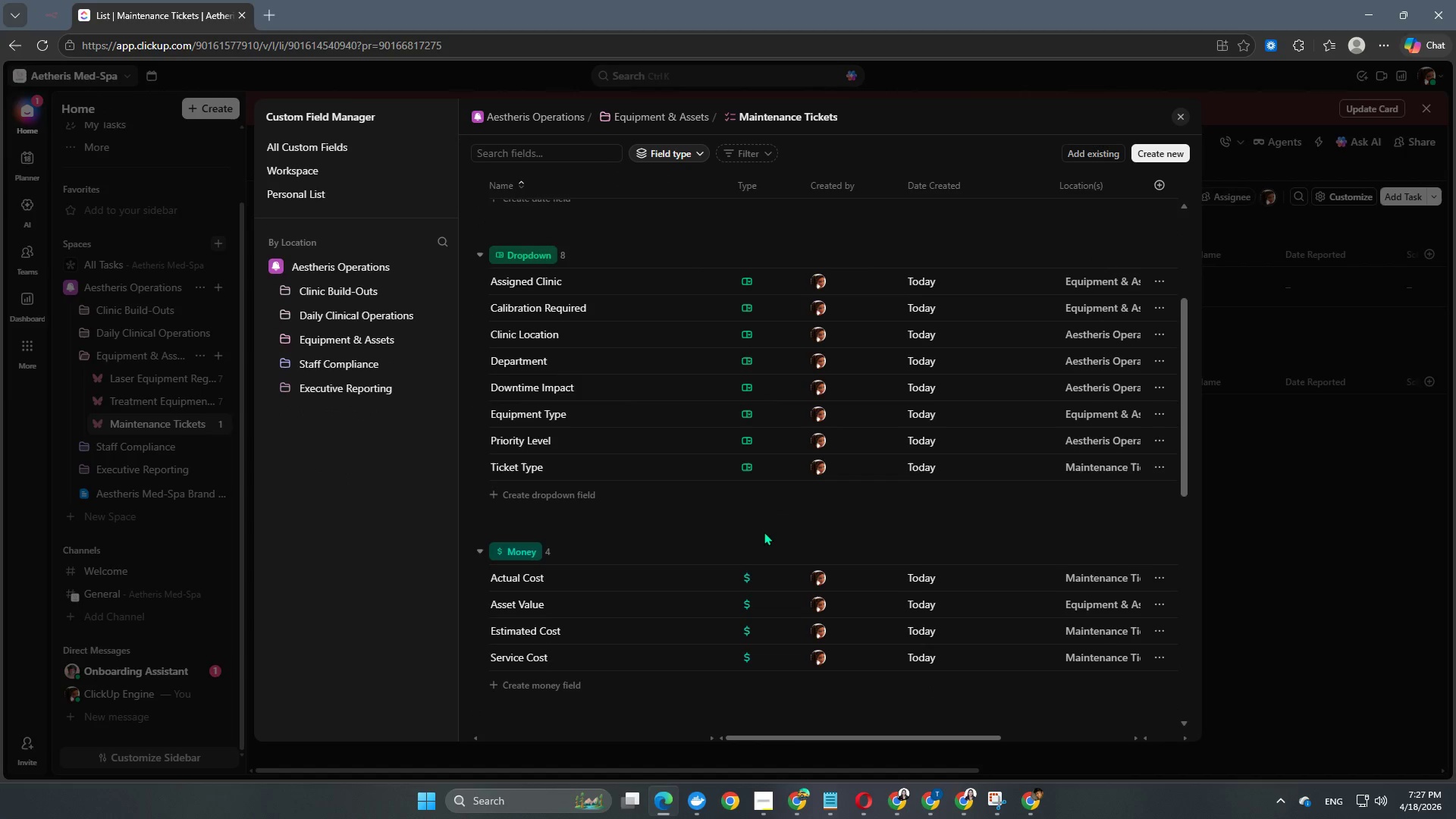 
scroll: coordinate [766, 532], scroll_direction: down, amount: 8.0
 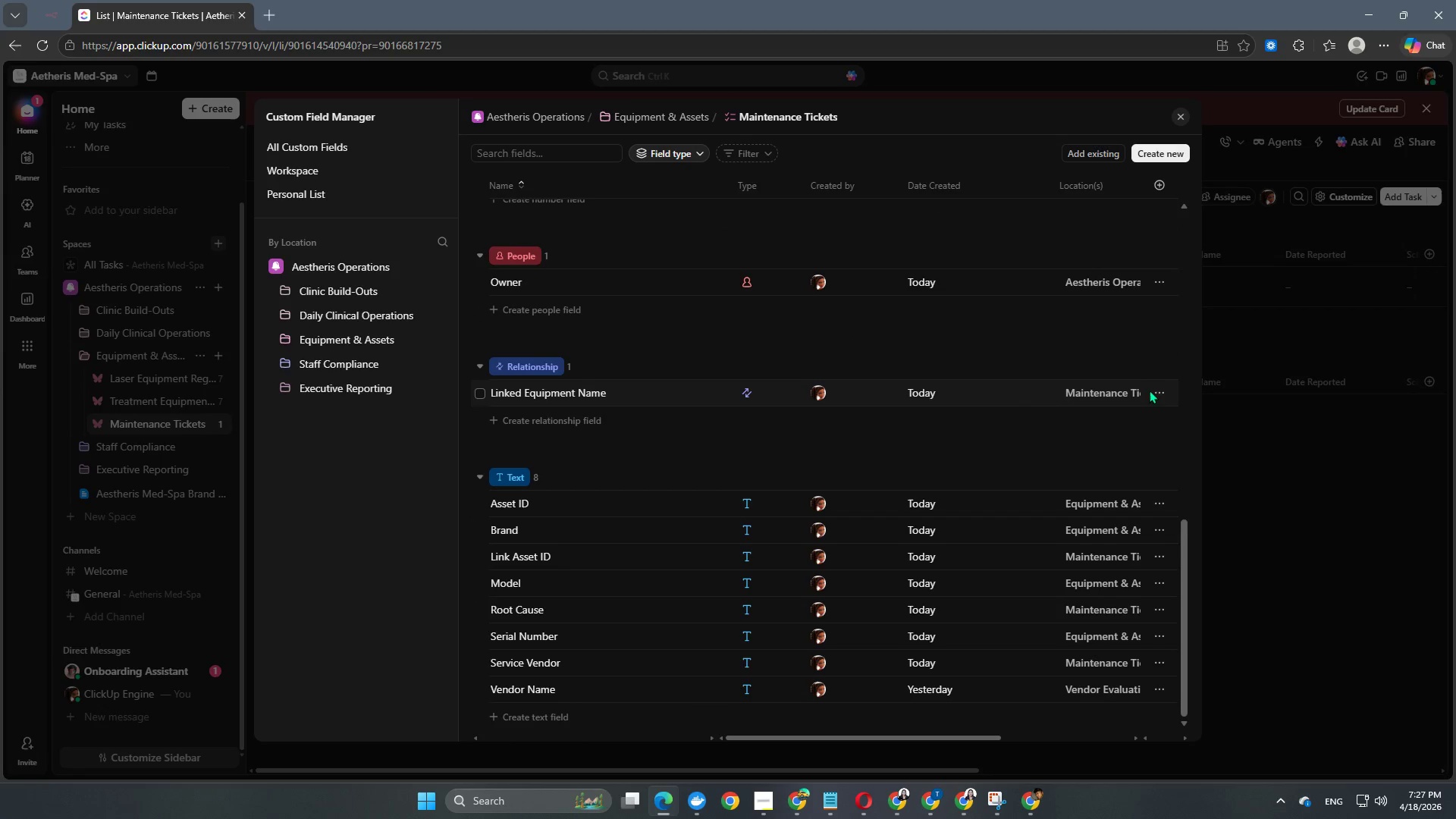 
left_click([1162, 388])
 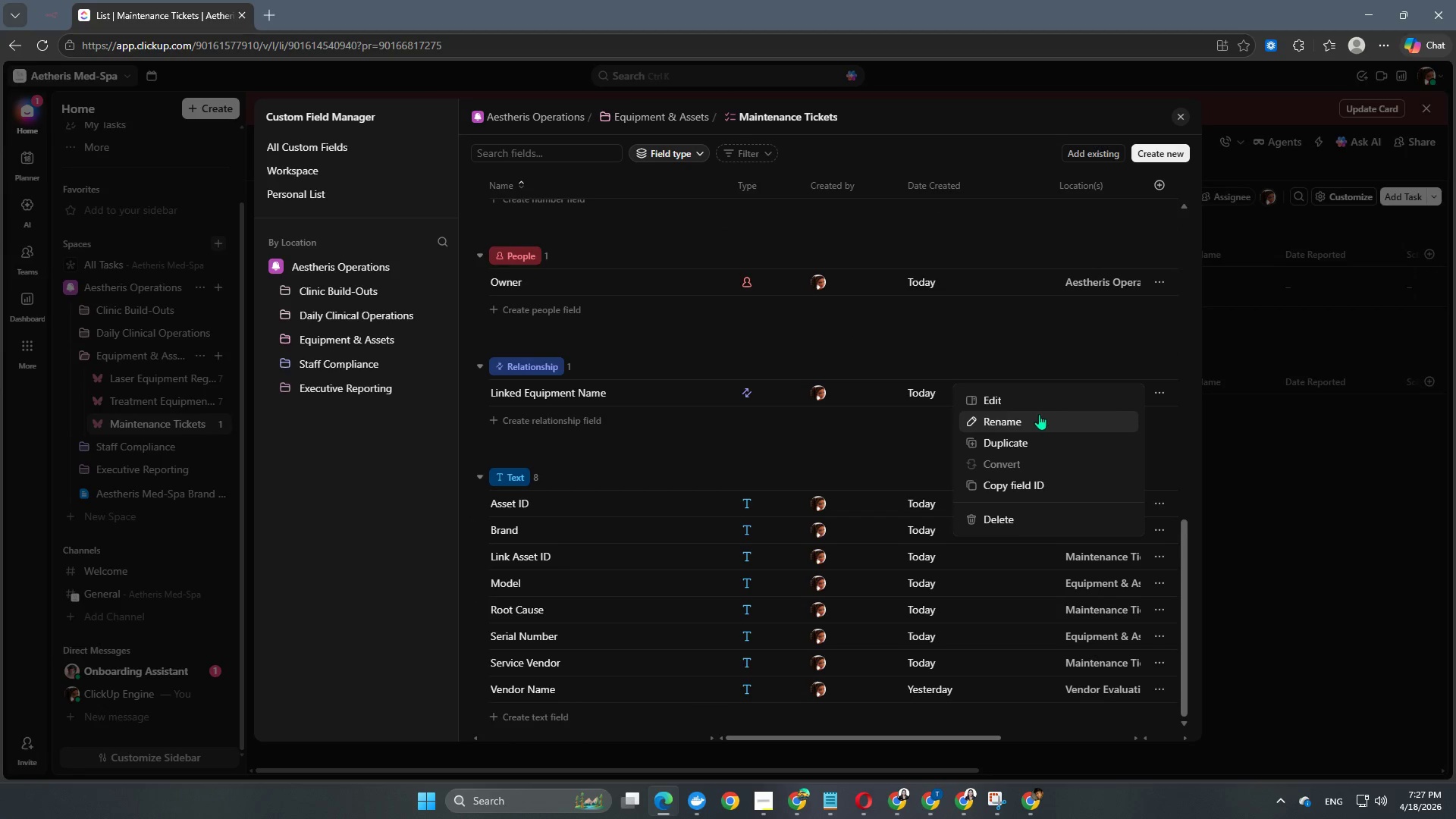 
left_click([1033, 399])
 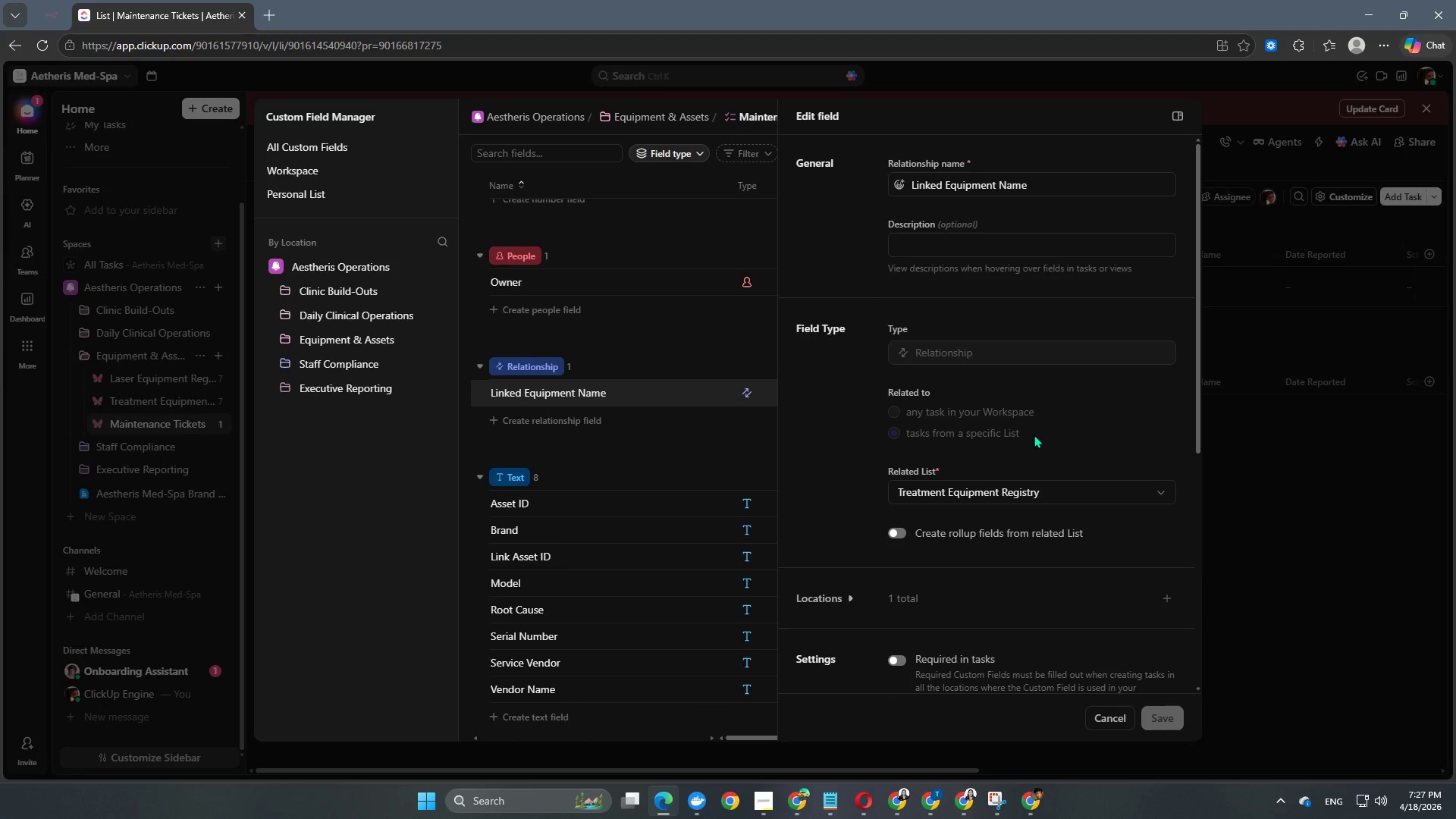 
left_click([1009, 495])
 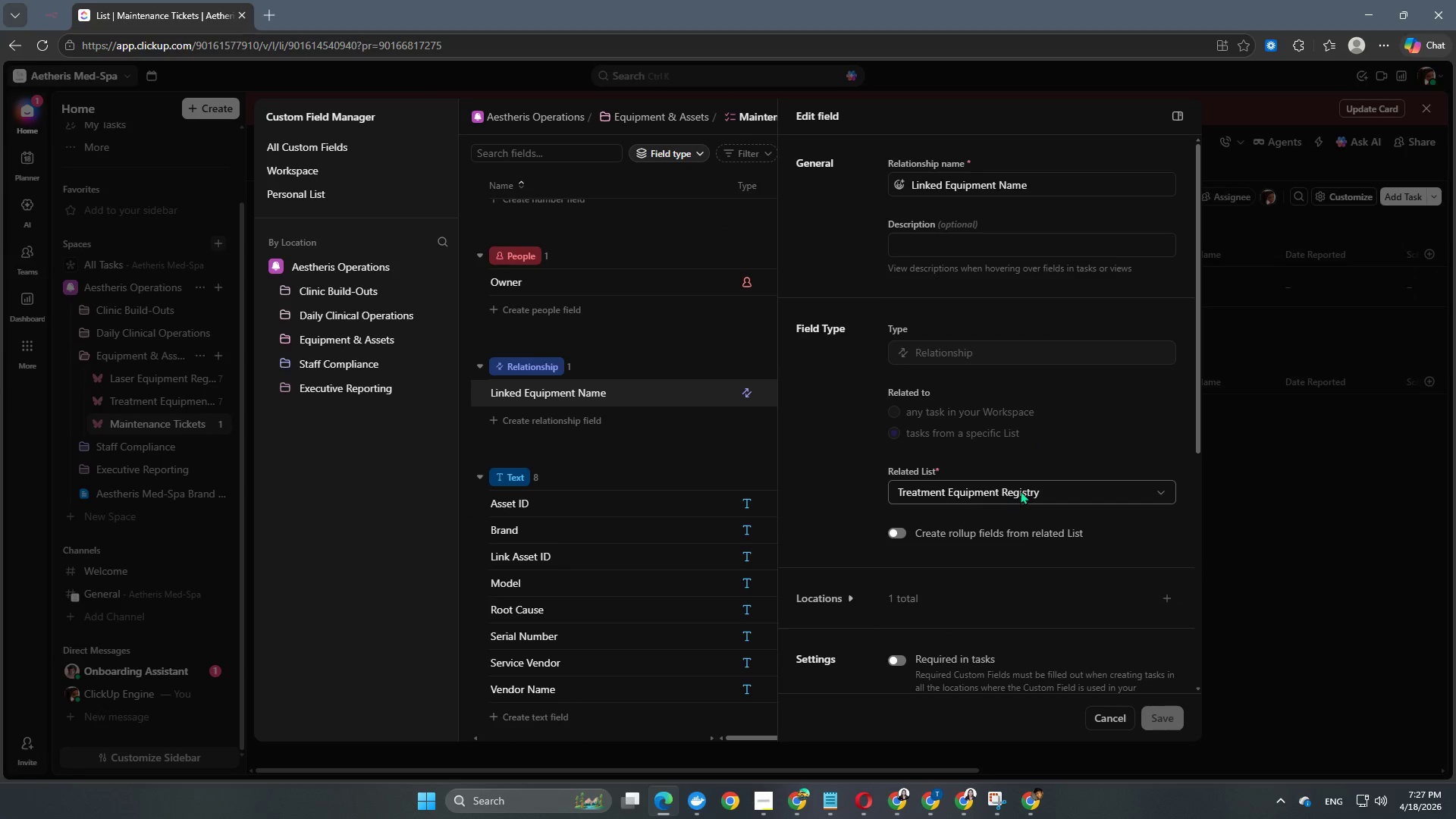 
left_click([1020, 491])
 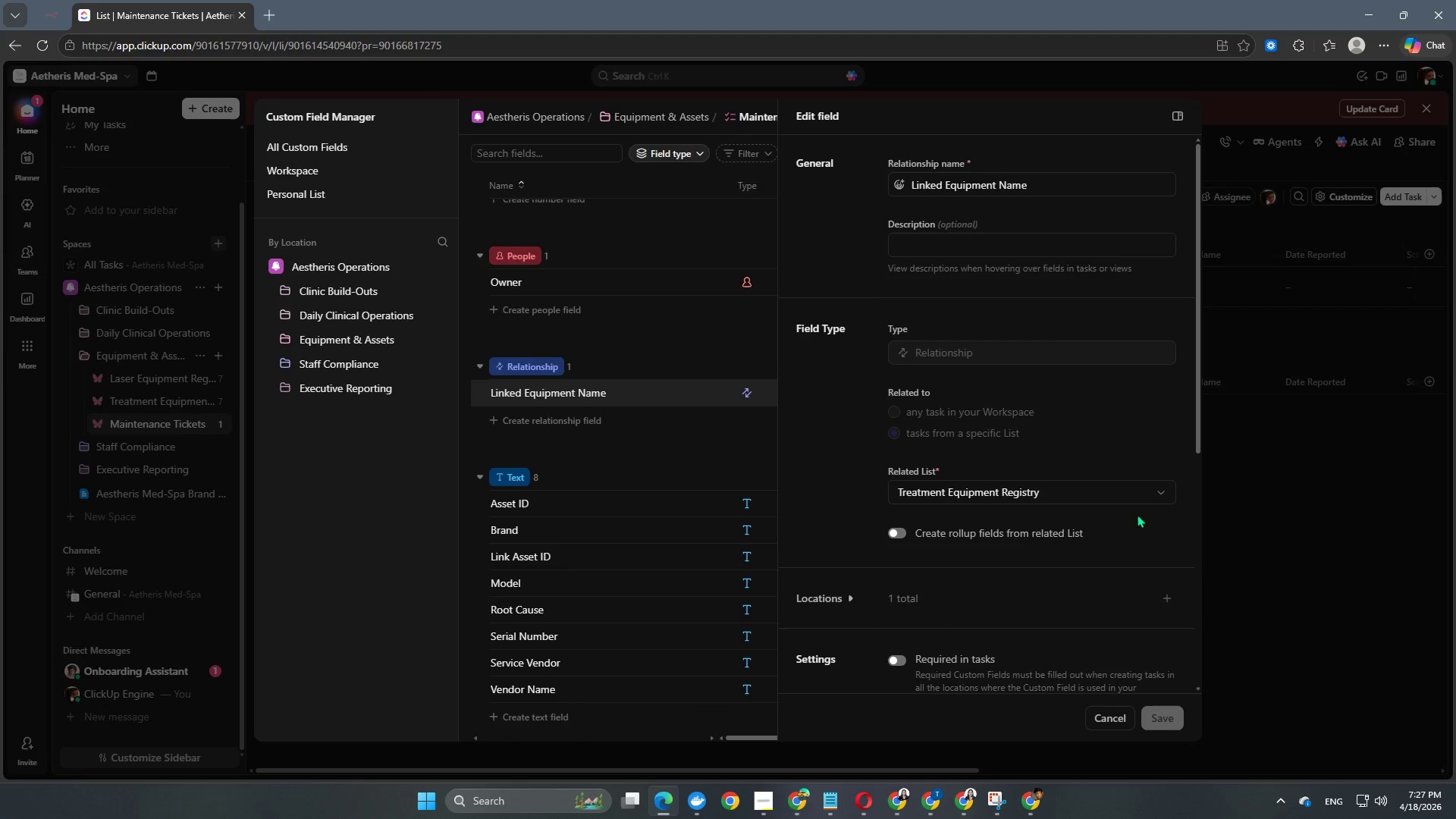 
double_click([1137, 514])
 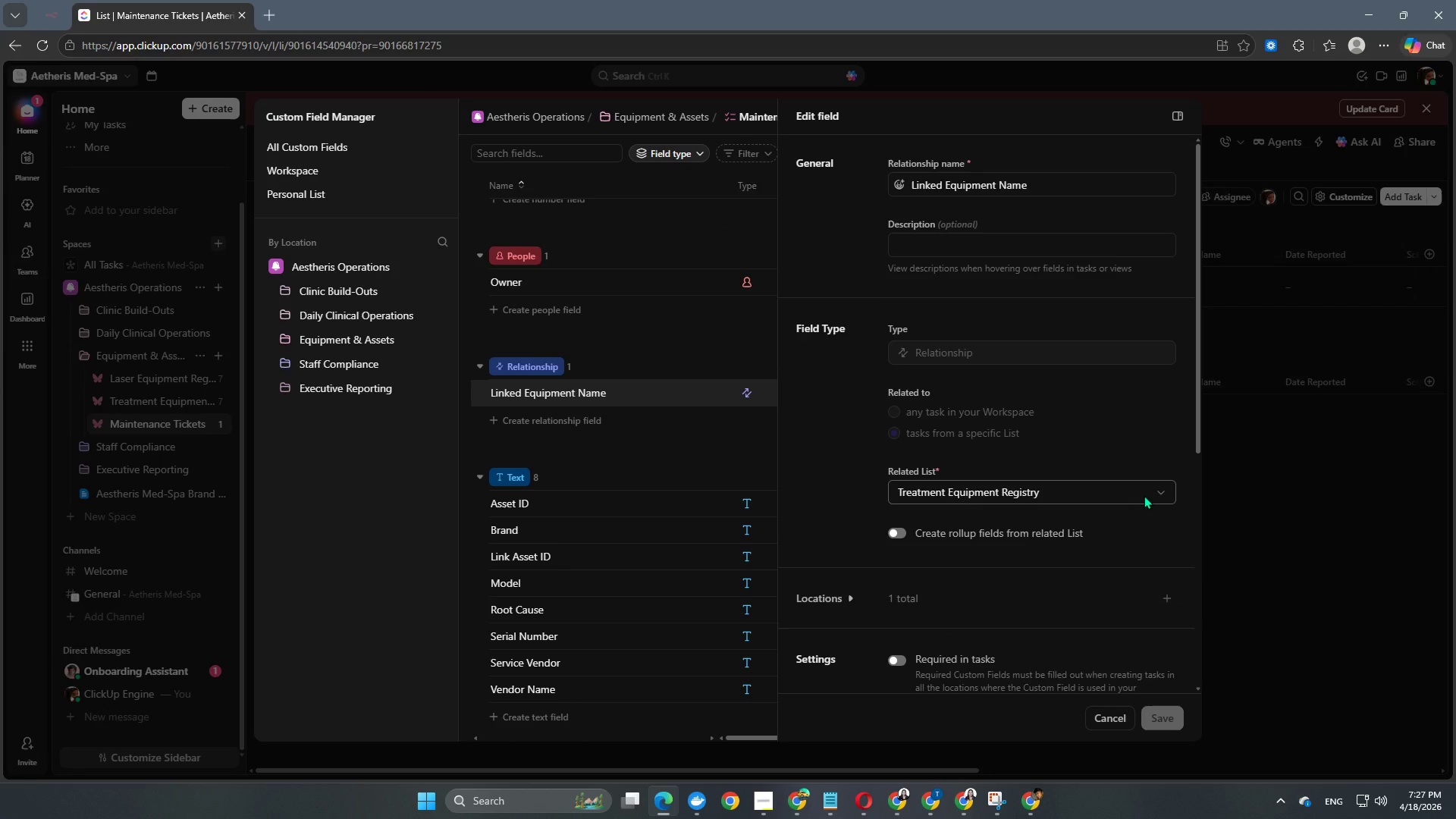 
triple_click([1144, 495])
 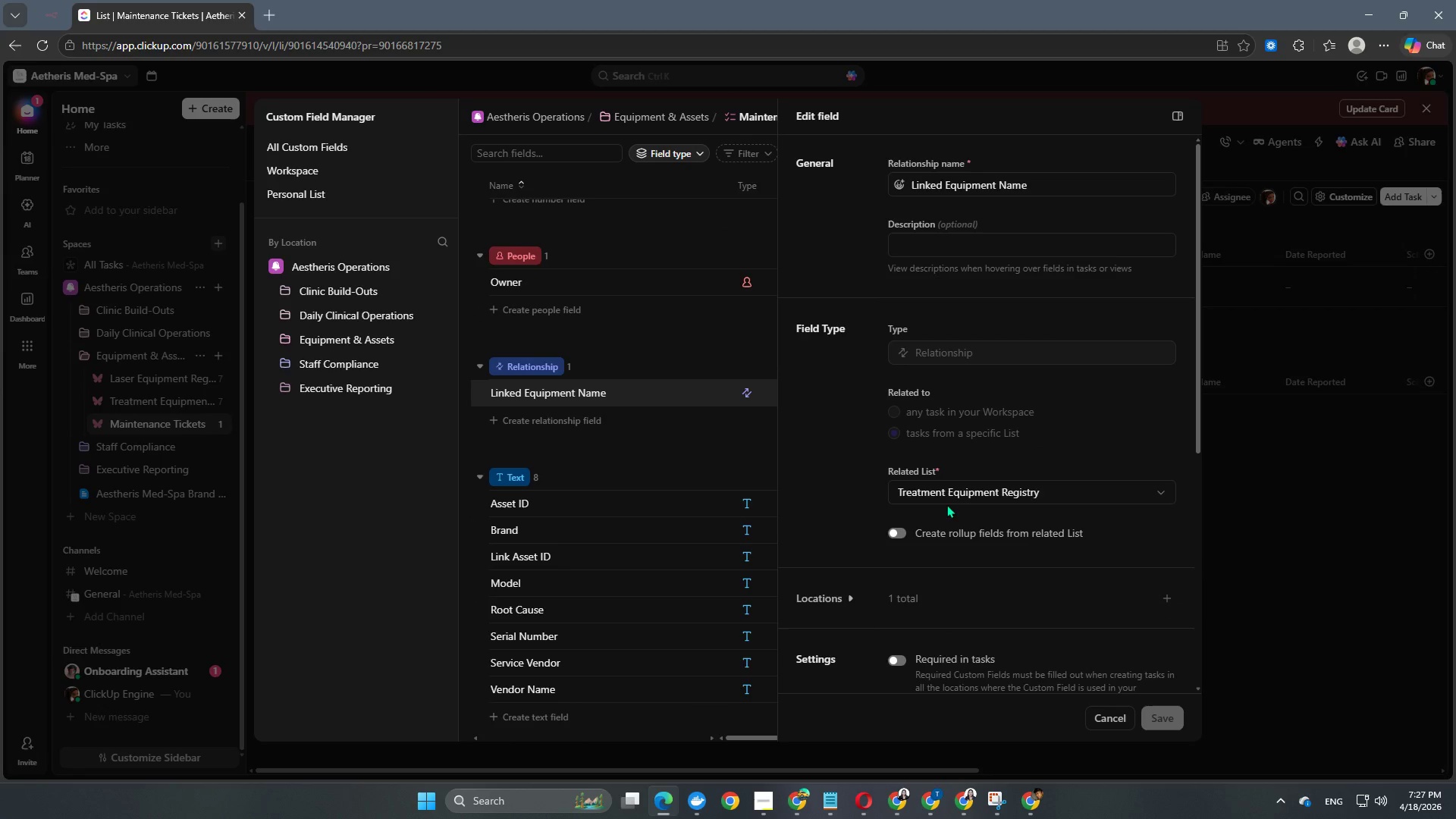 
left_click([946, 504])
 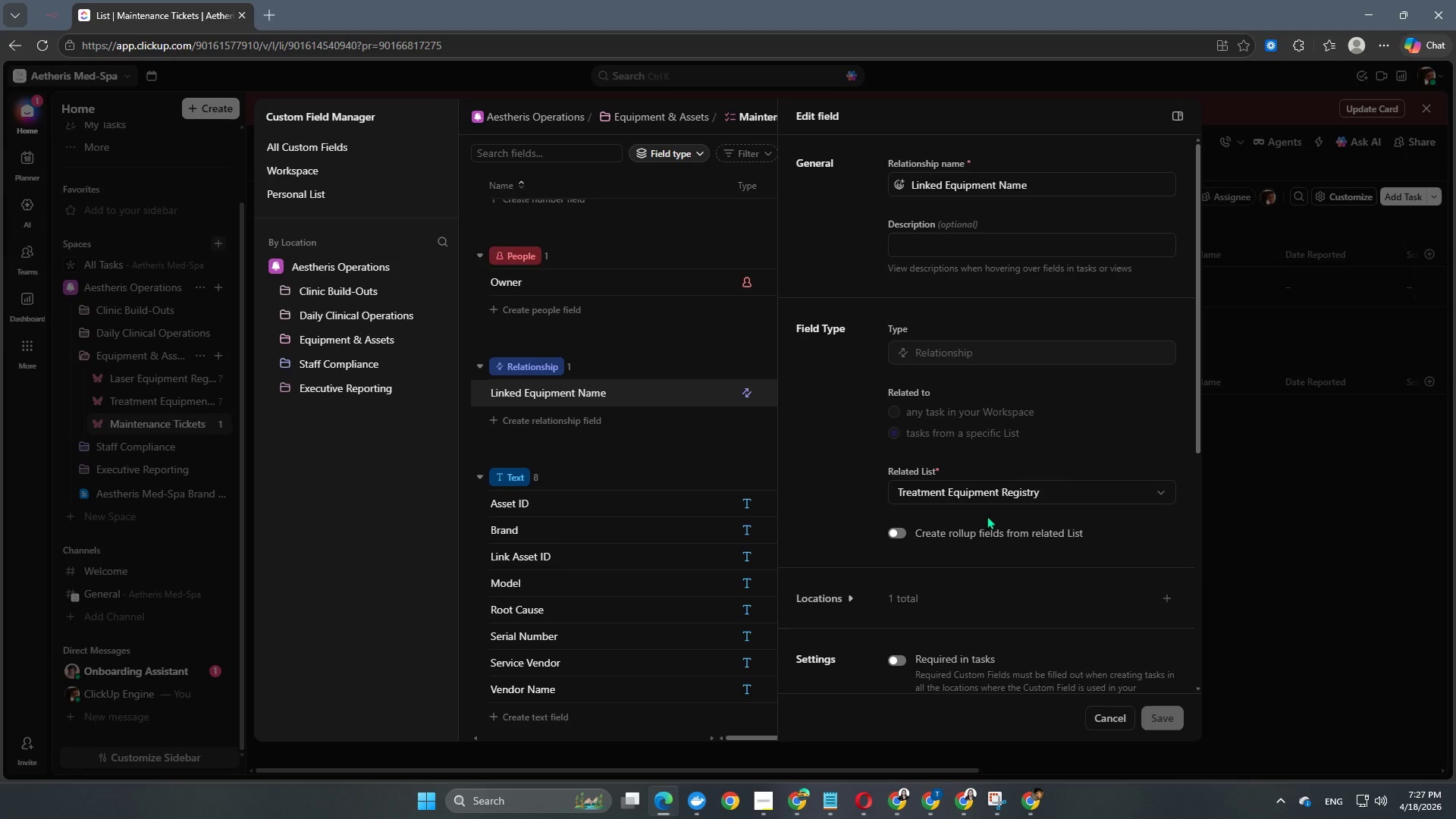 
scroll: coordinate [987, 516], scroll_direction: down, amount: 1.0
 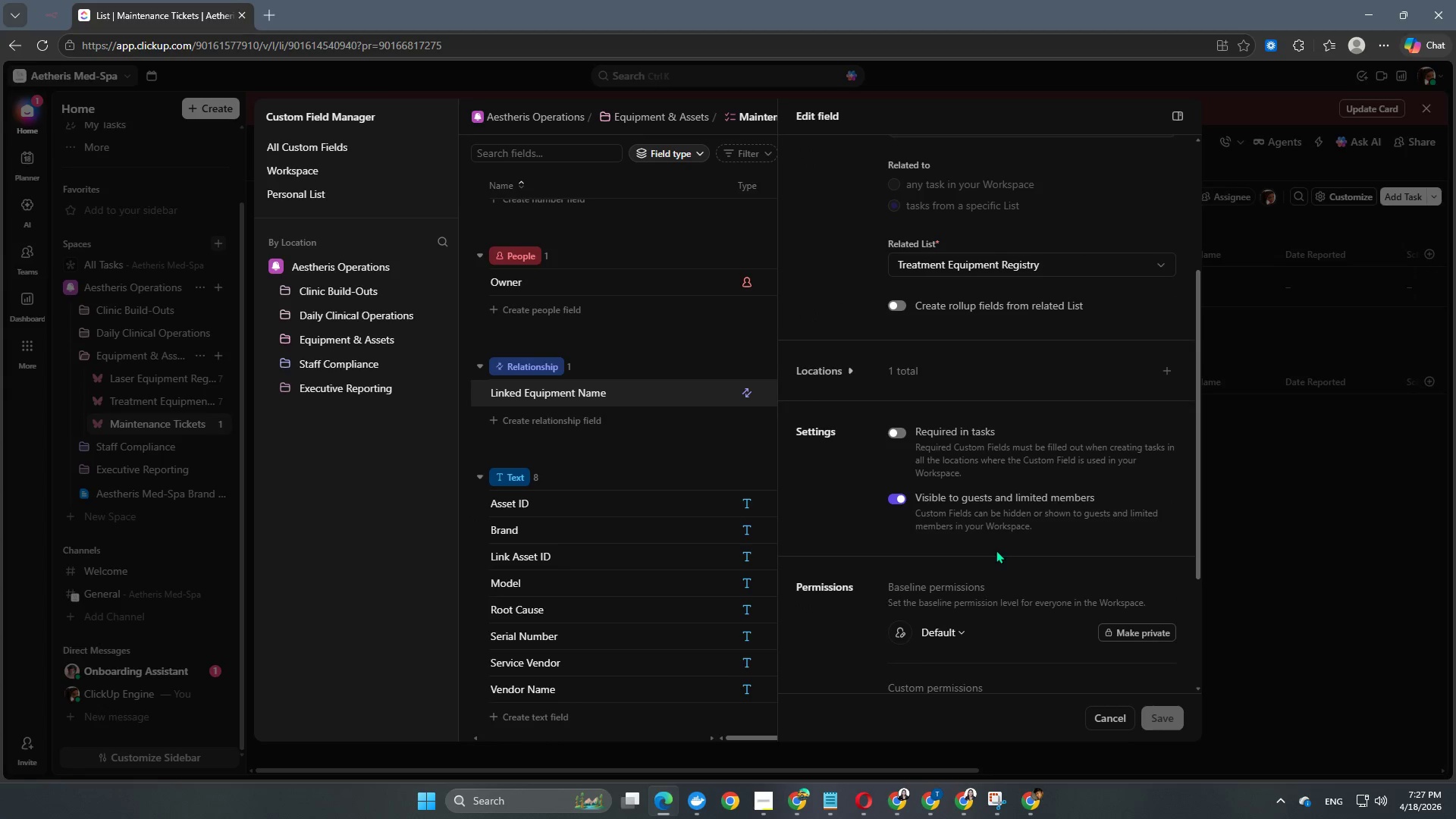 
scroll: coordinate [995, 548], scroll_direction: up, amount: 9.0
 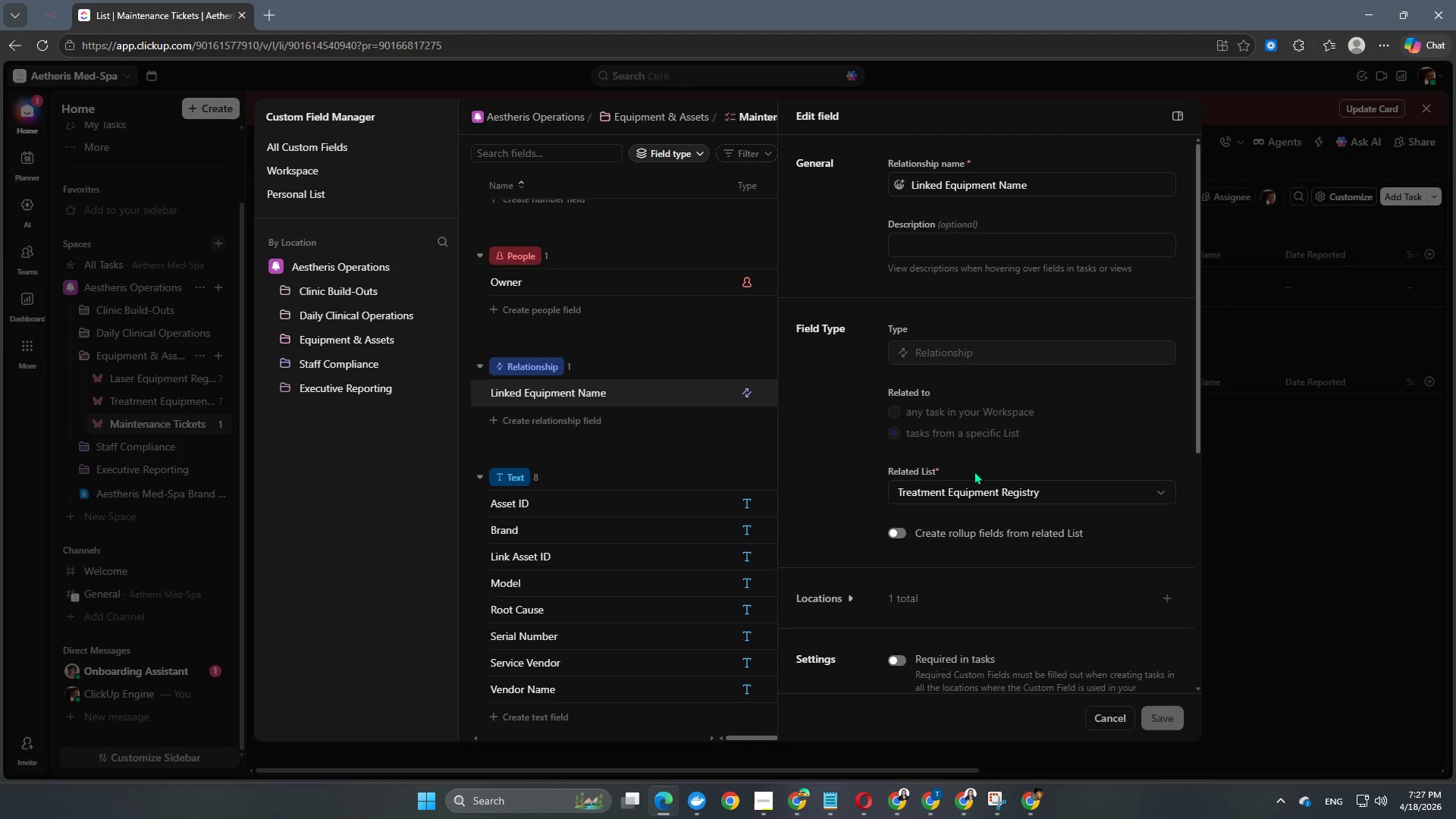 
double_click([971, 489])
 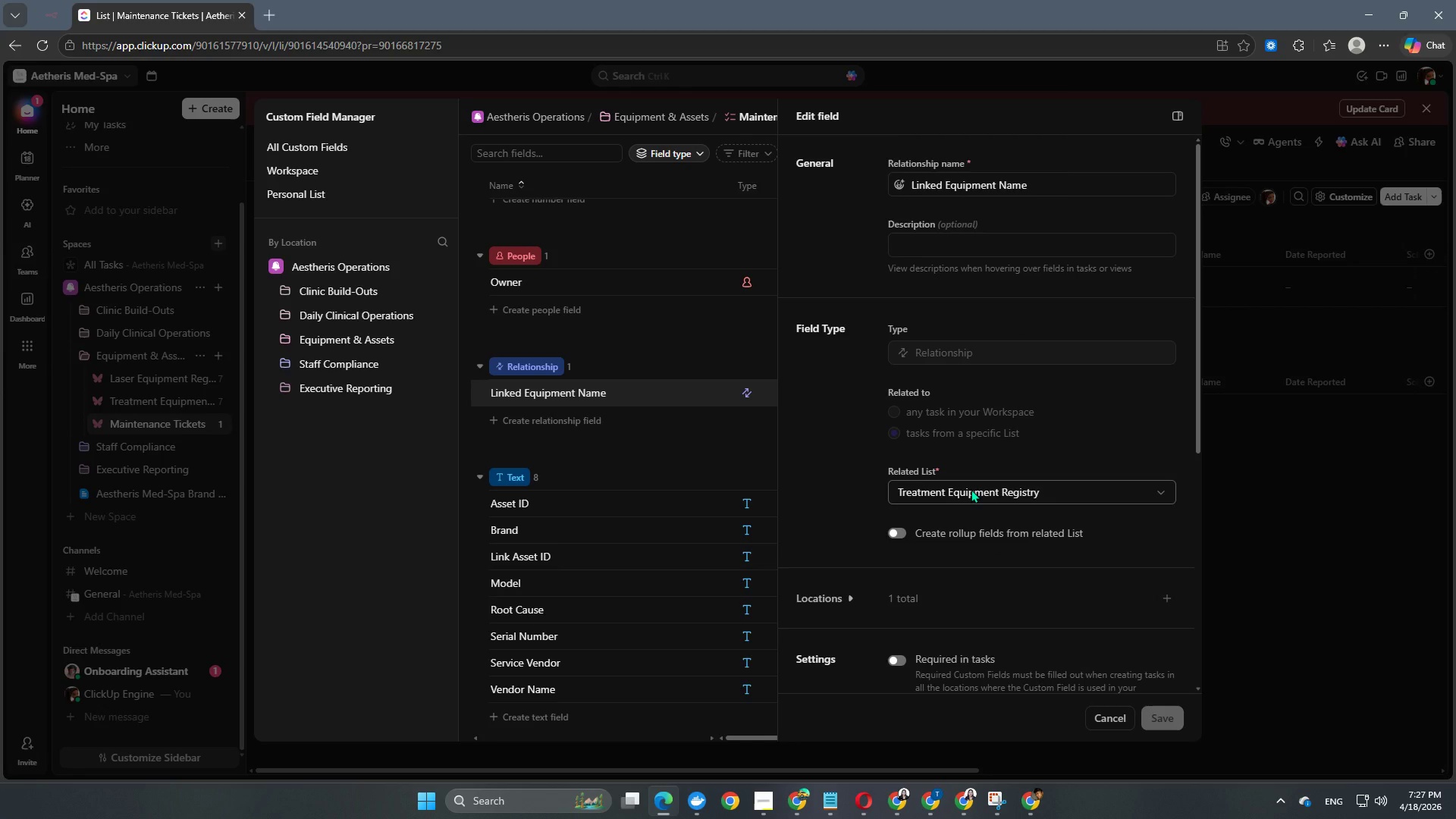 
triple_click([971, 489])
 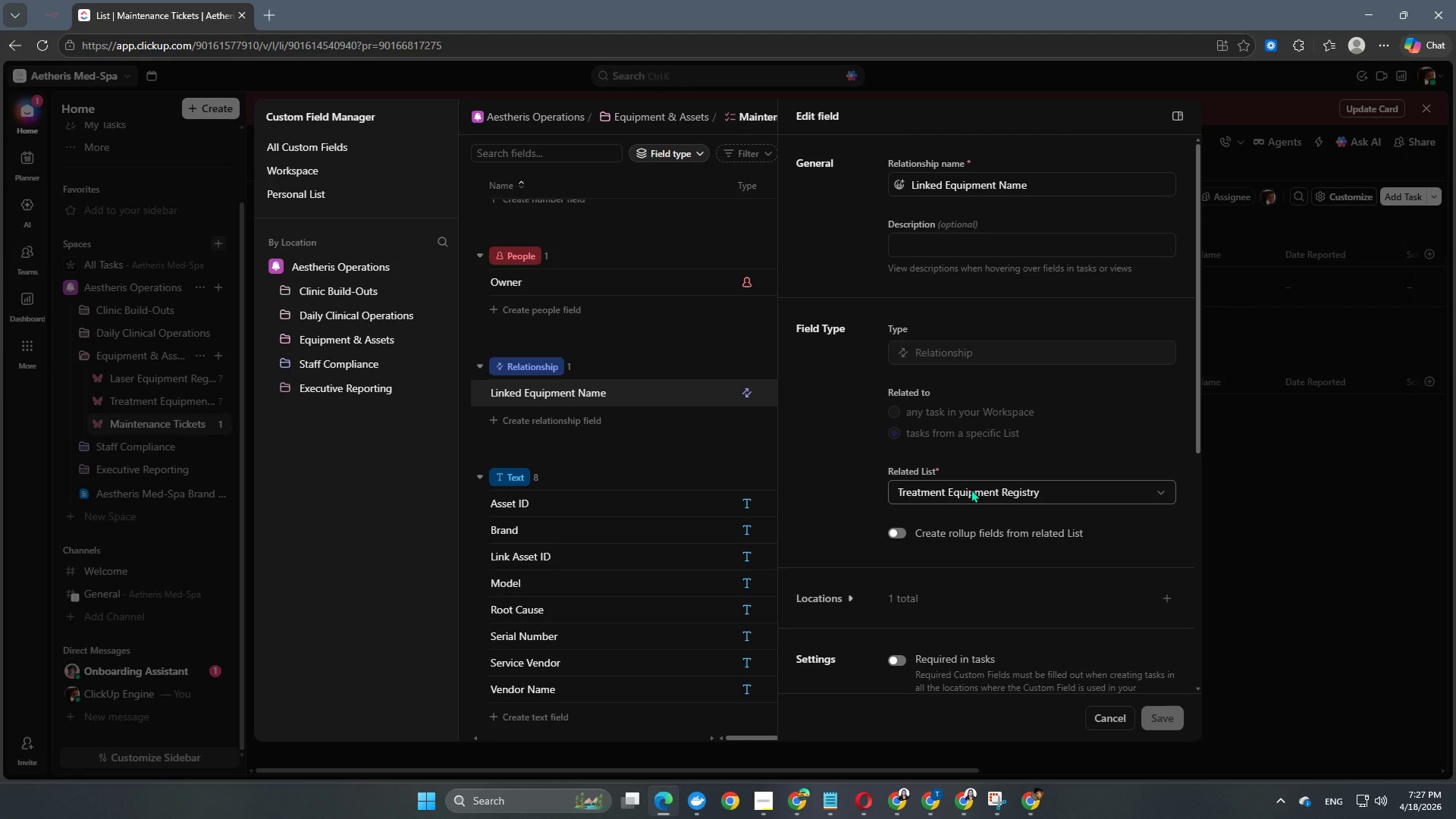 
triple_click([971, 489])
 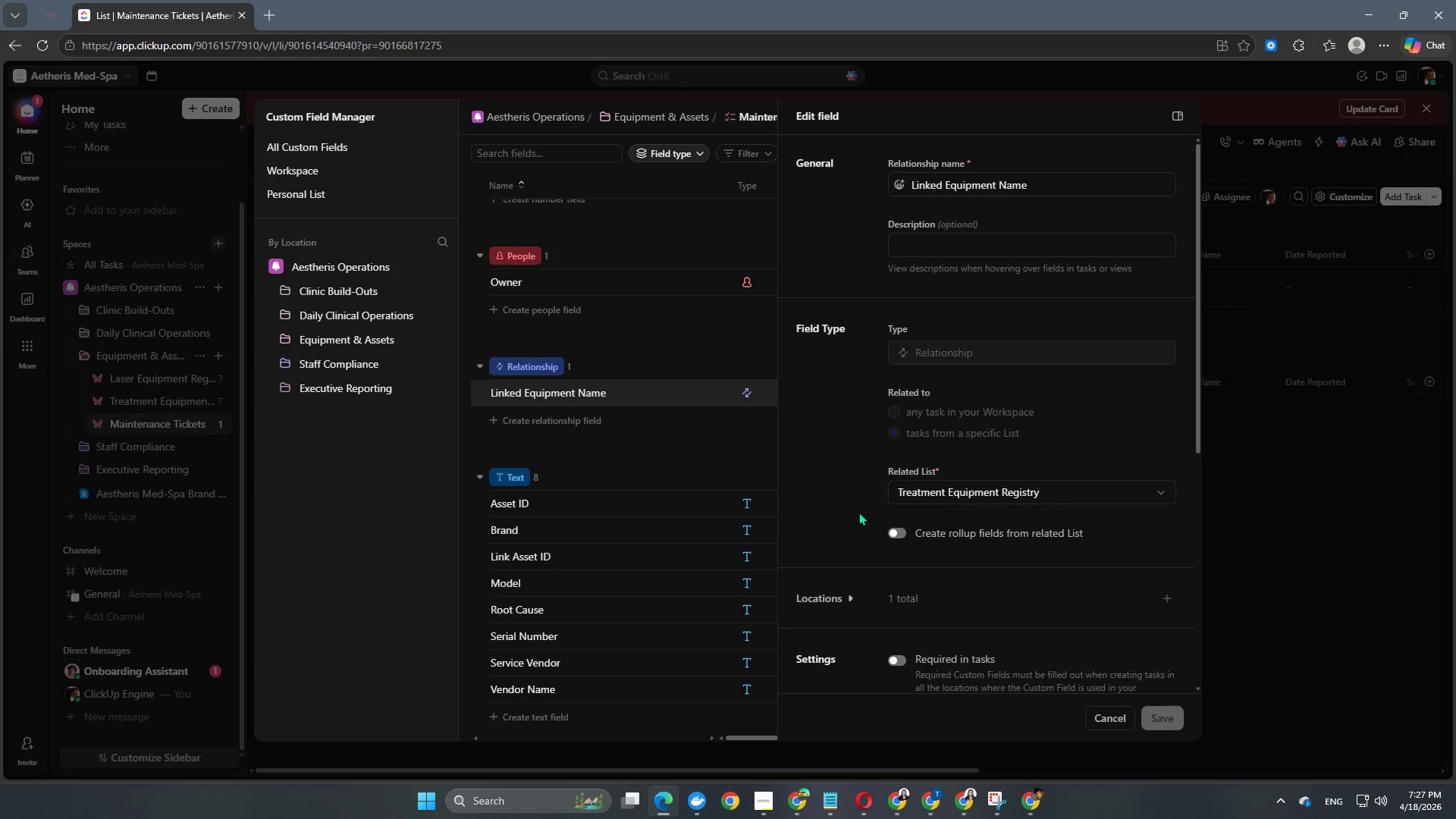 
triple_click([858, 512])
 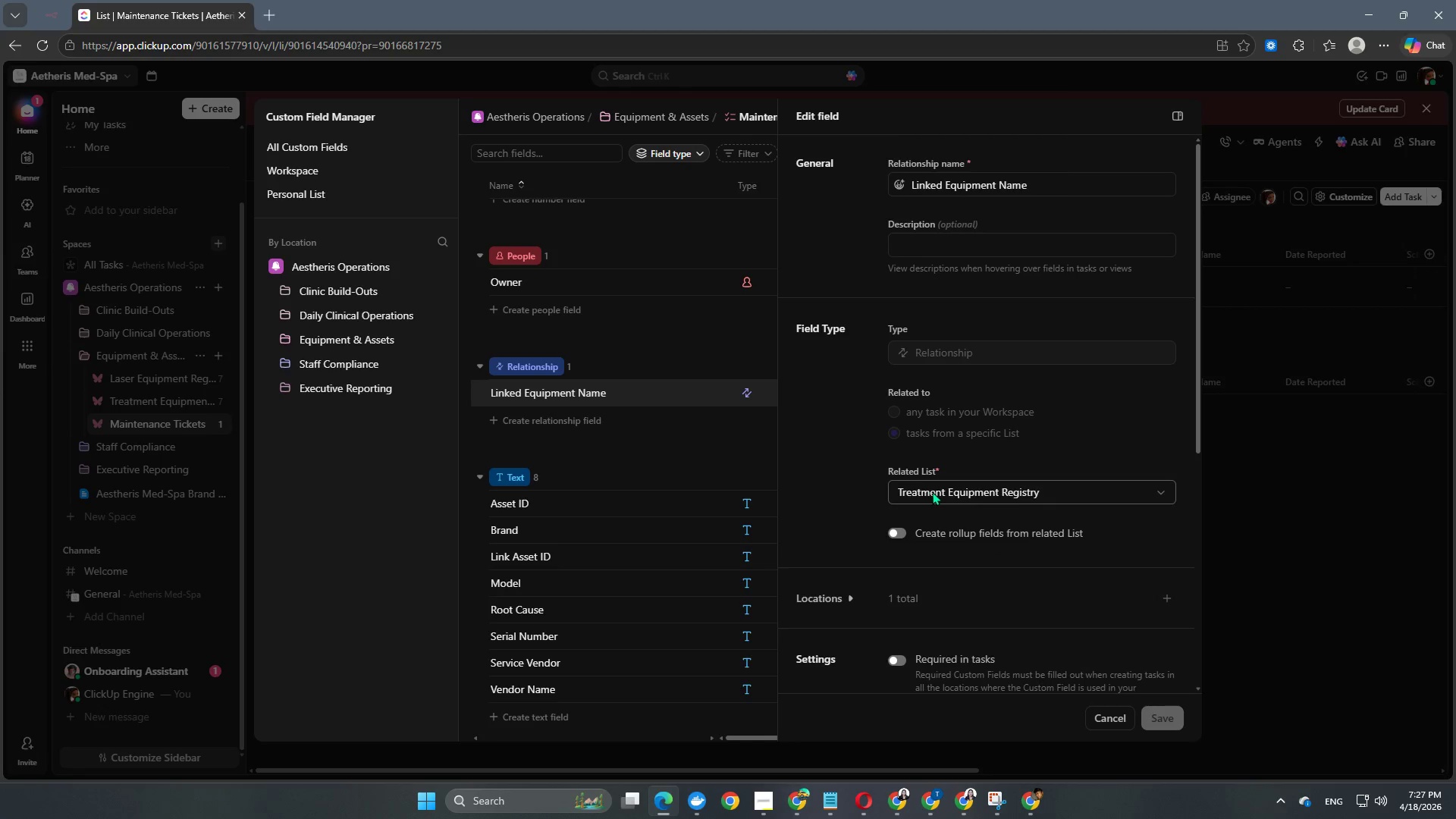 
triple_click([932, 491])
 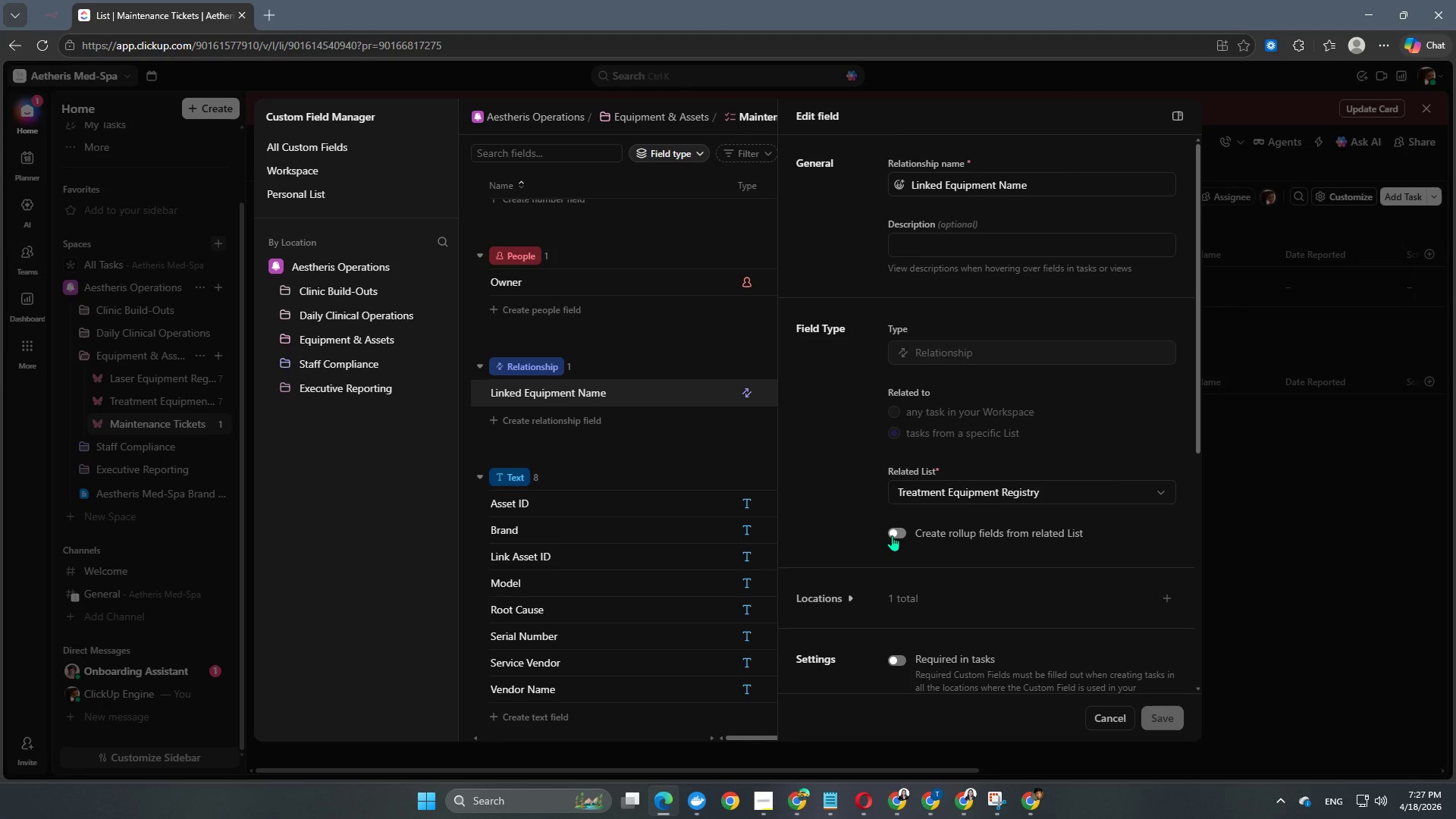 
left_click([893, 535])
 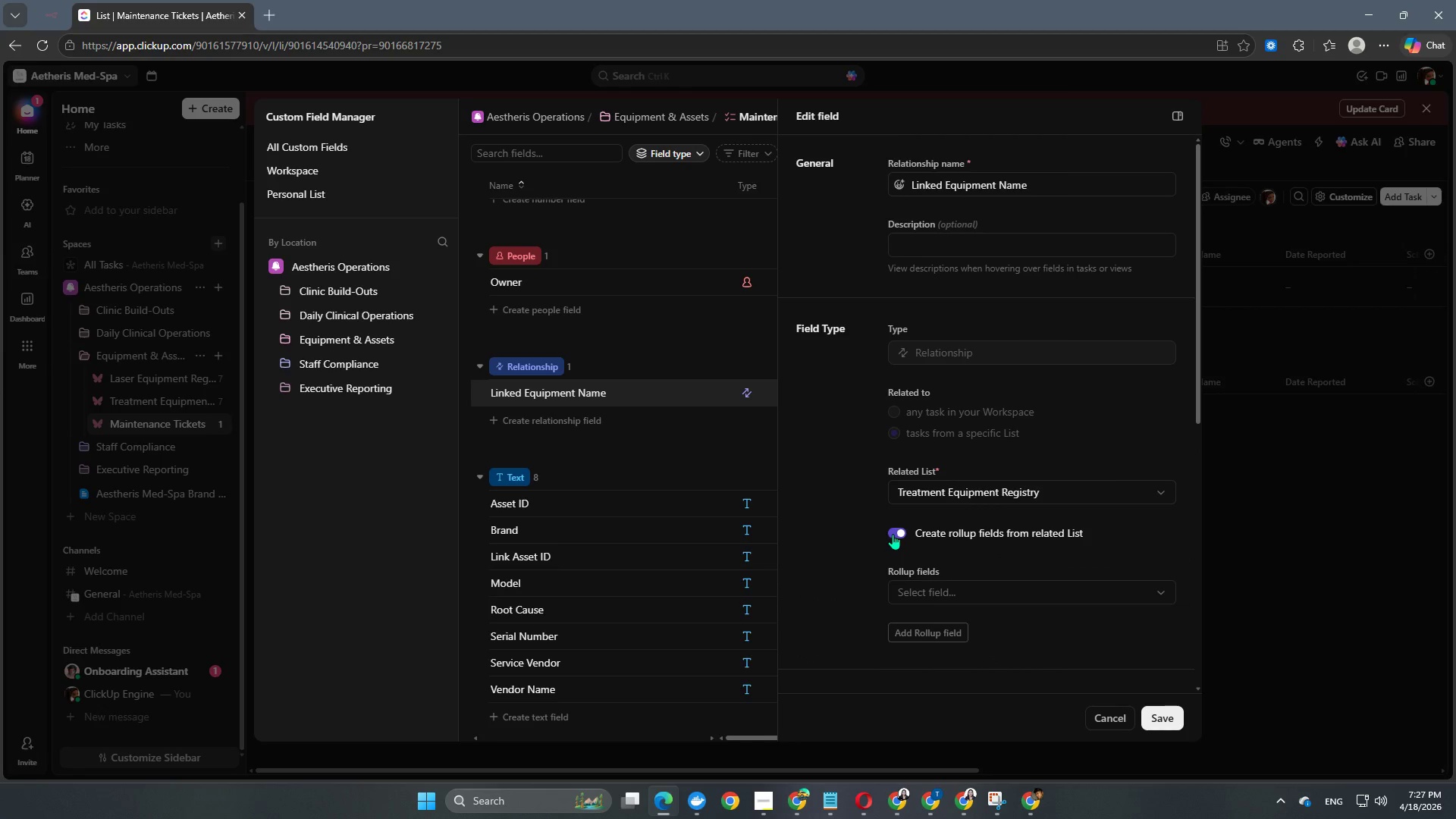 
left_click([894, 532])
 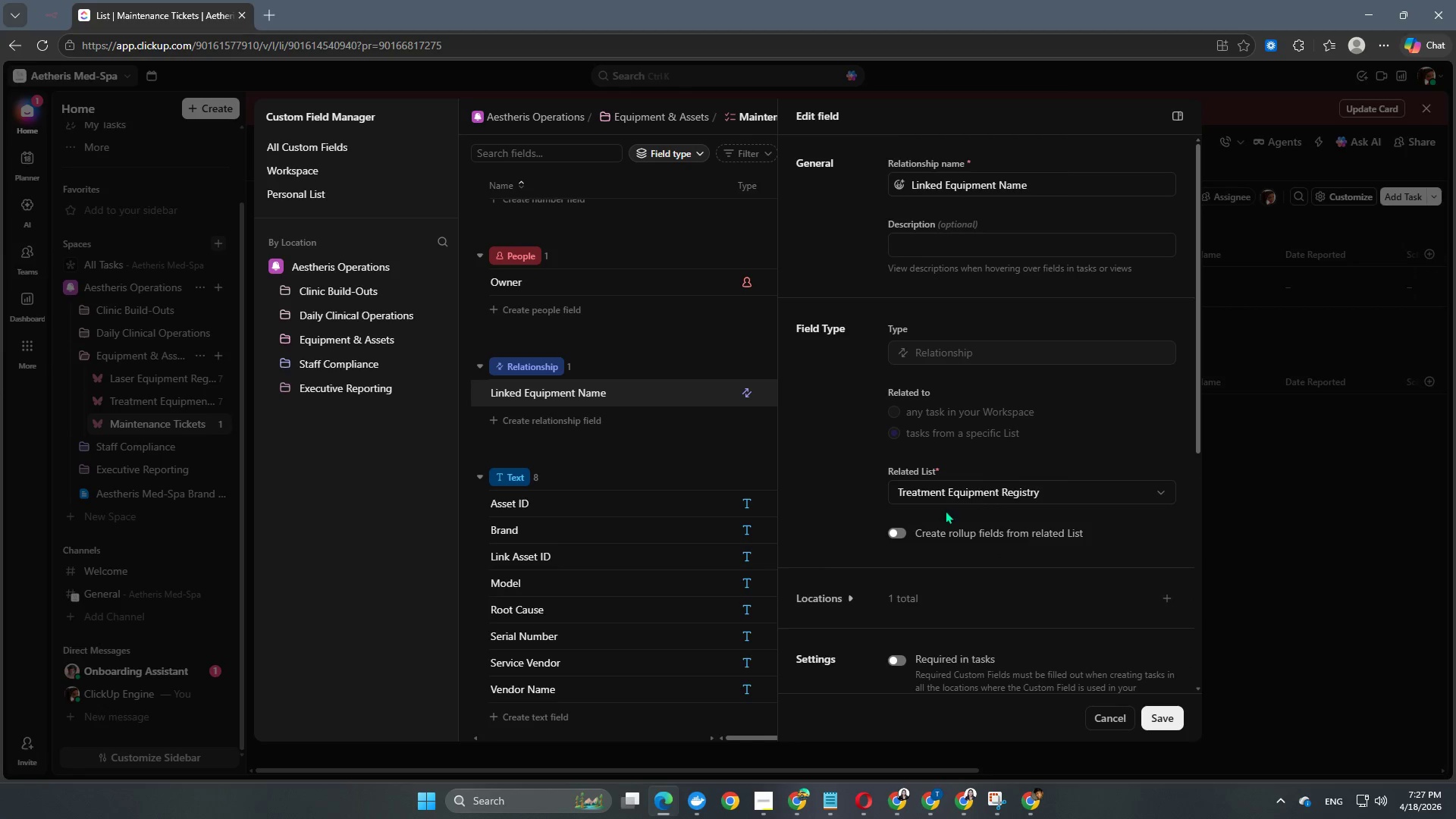 
double_click([974, 504])
 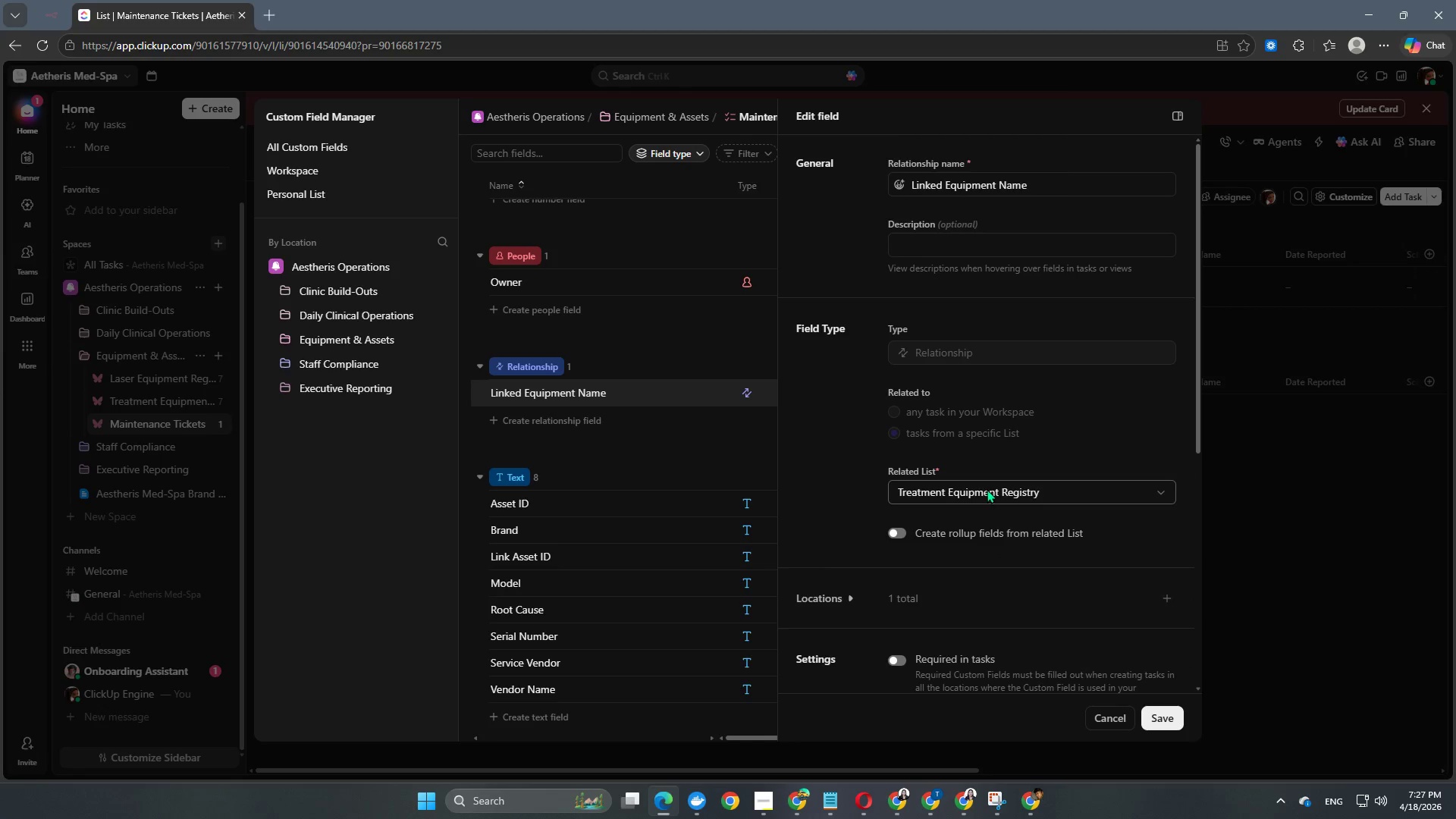 
triple_click([1028, 490])
 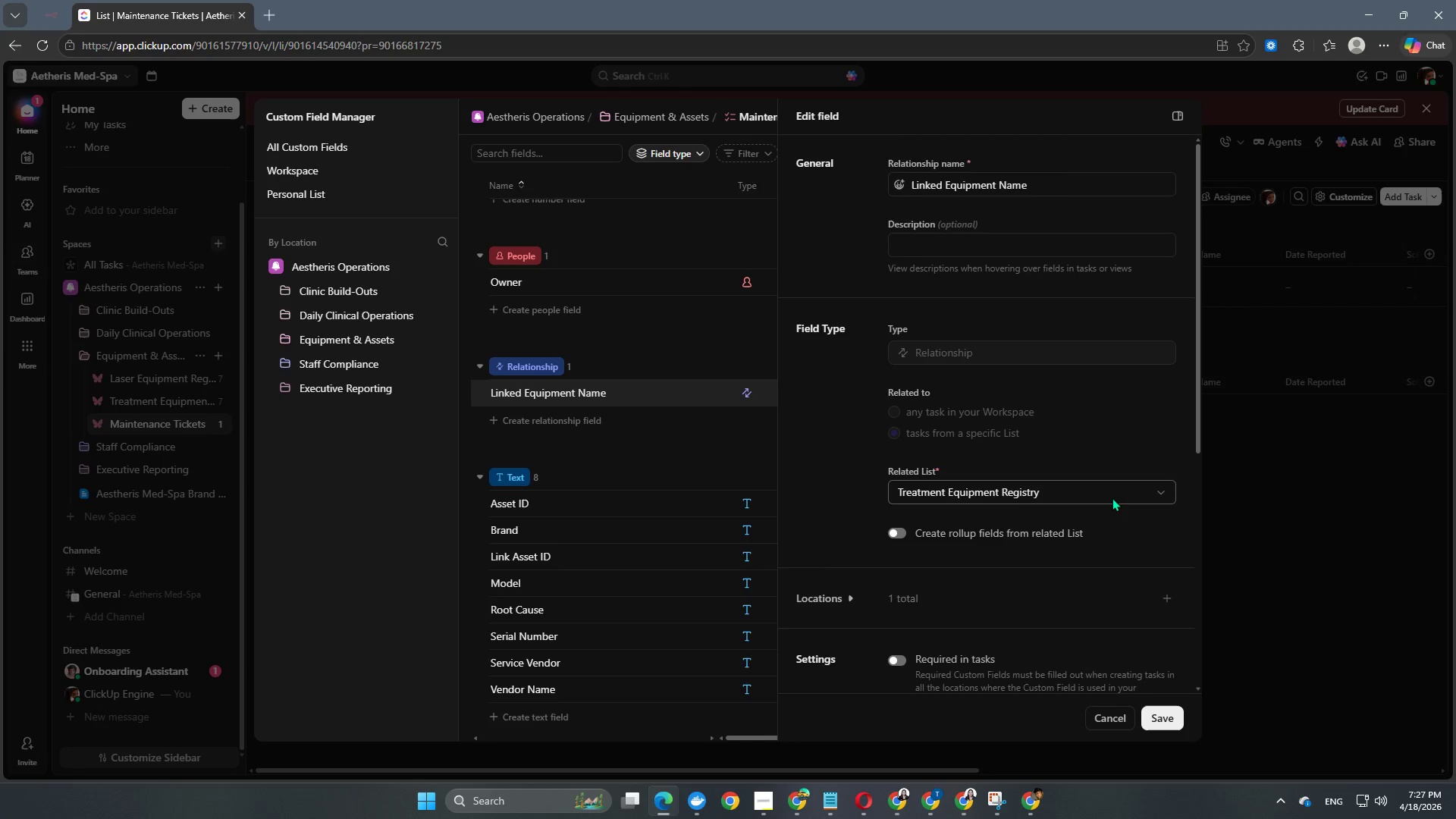 
triple_click([1112, 497])
 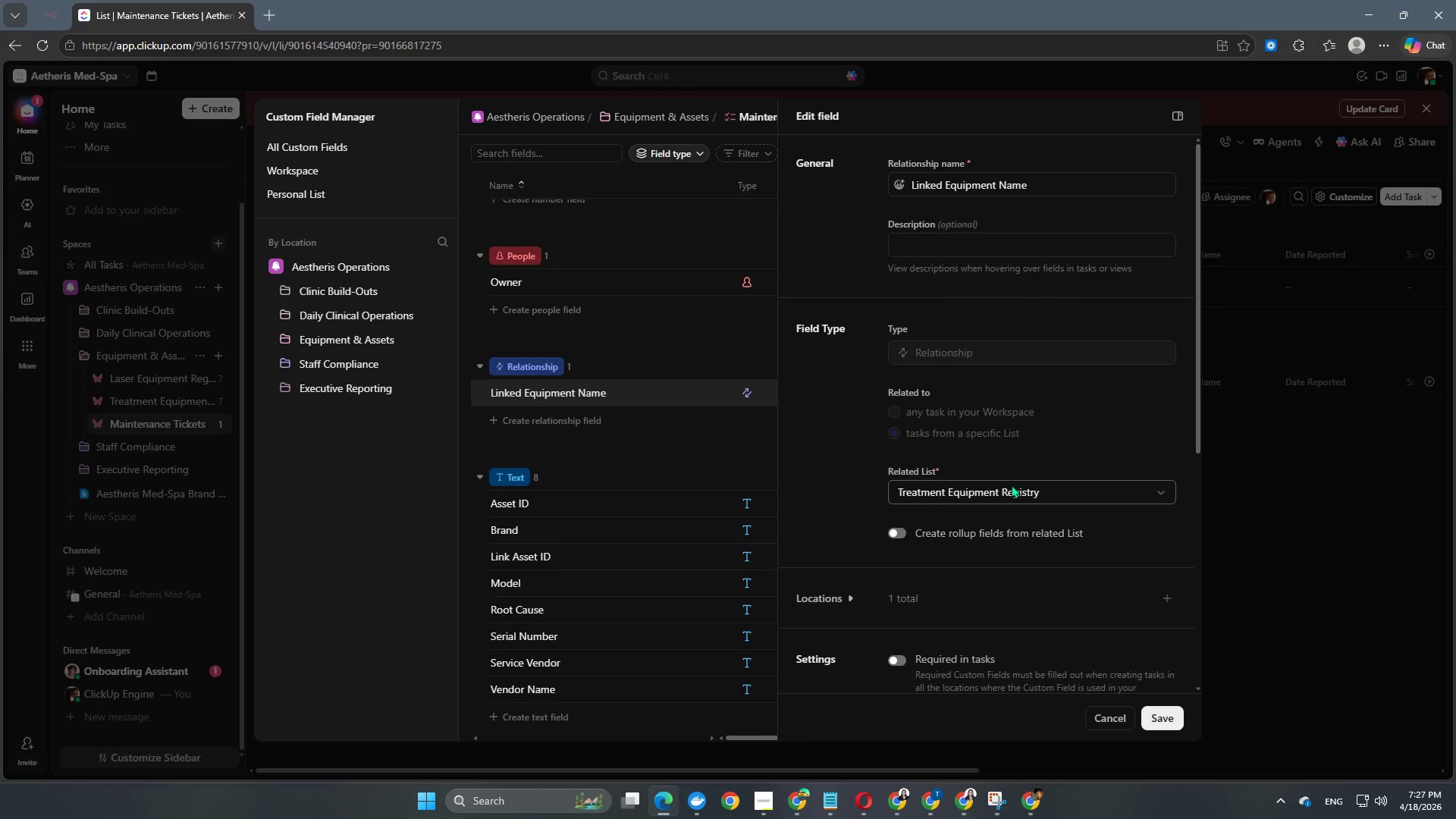 
scroll: coordinate [1013, 485], scroll_direction: down, amount: 12.0
 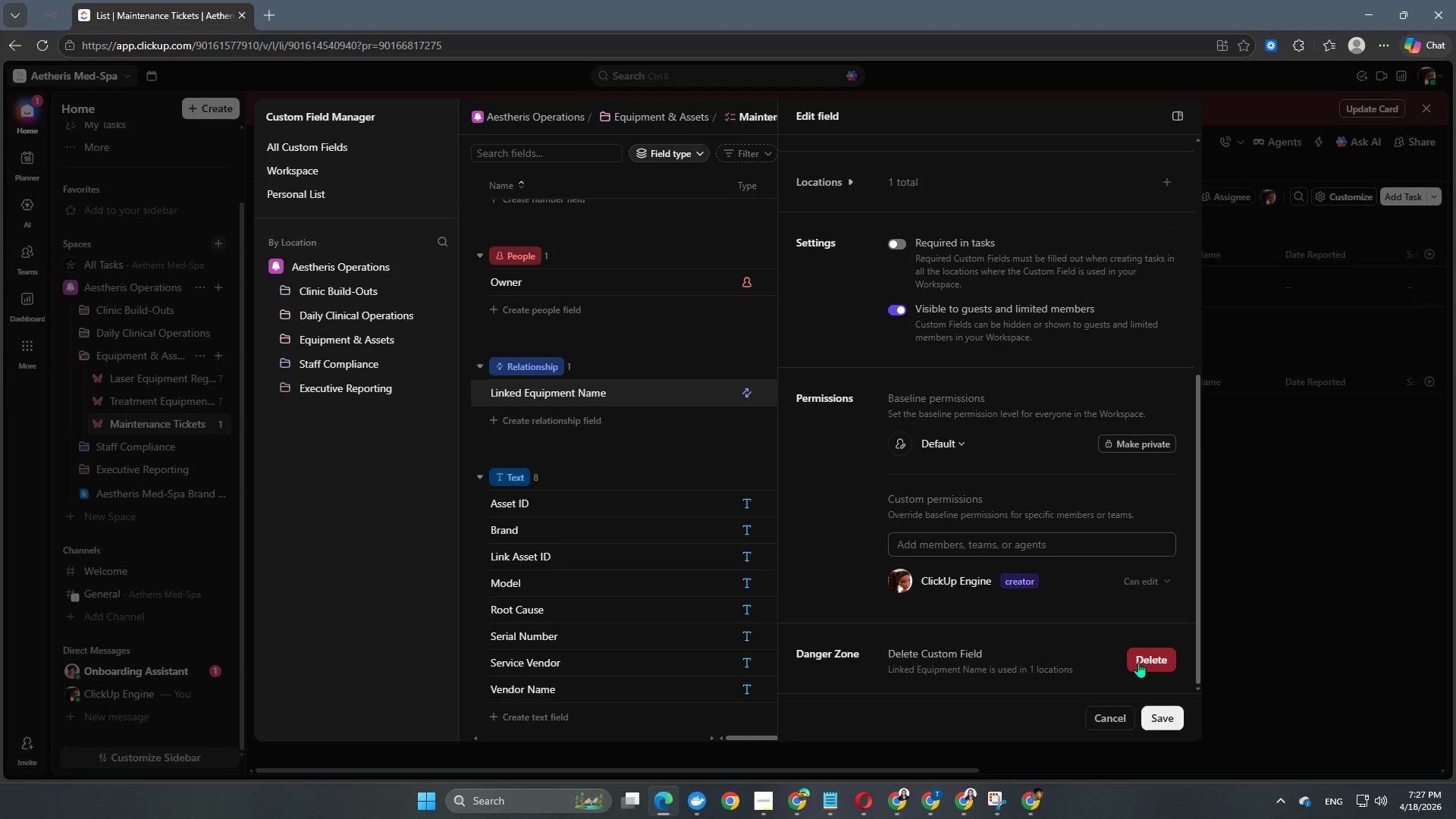 
left_click([1139, 661])
 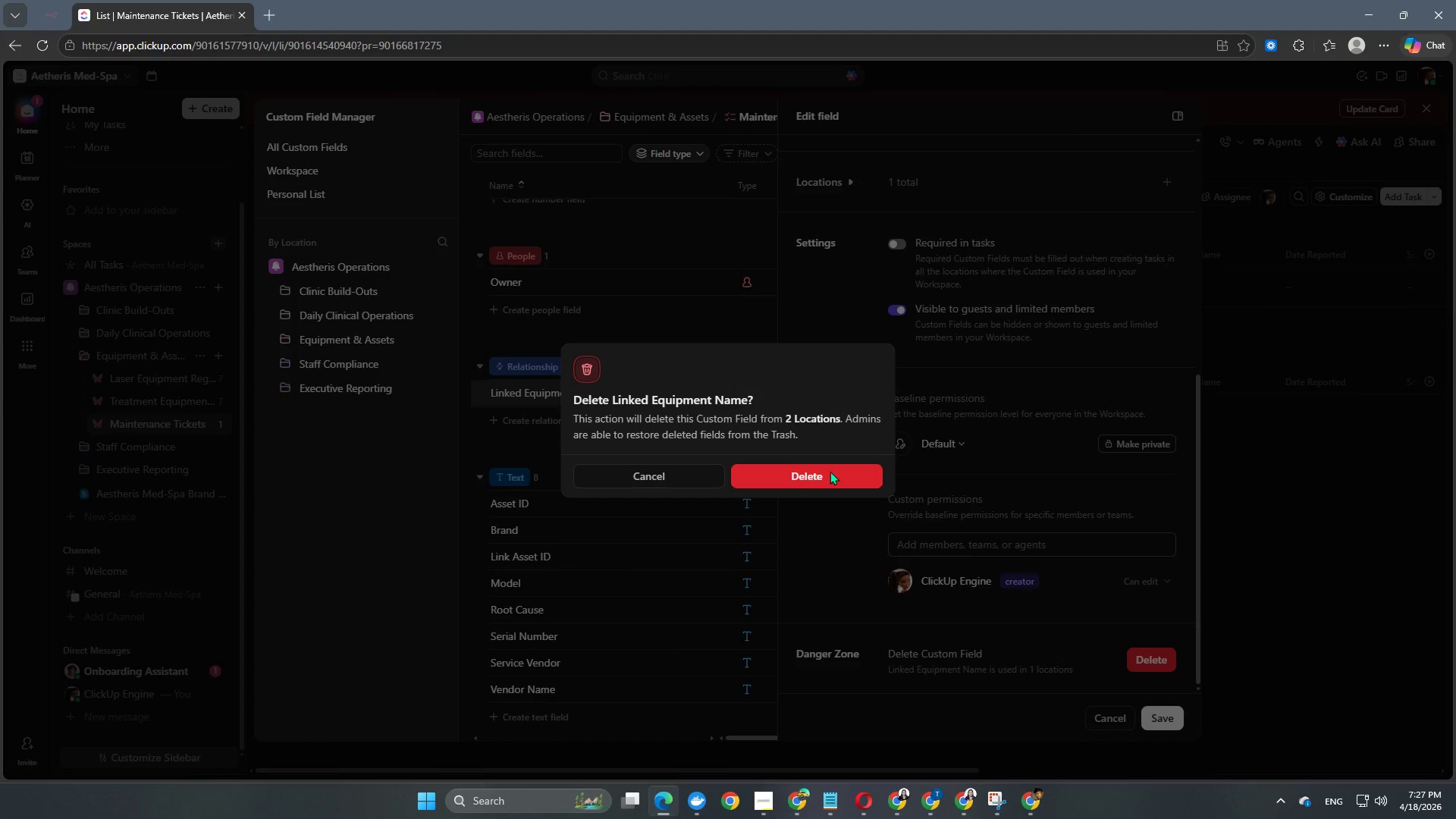 
left_click([832, 477])
 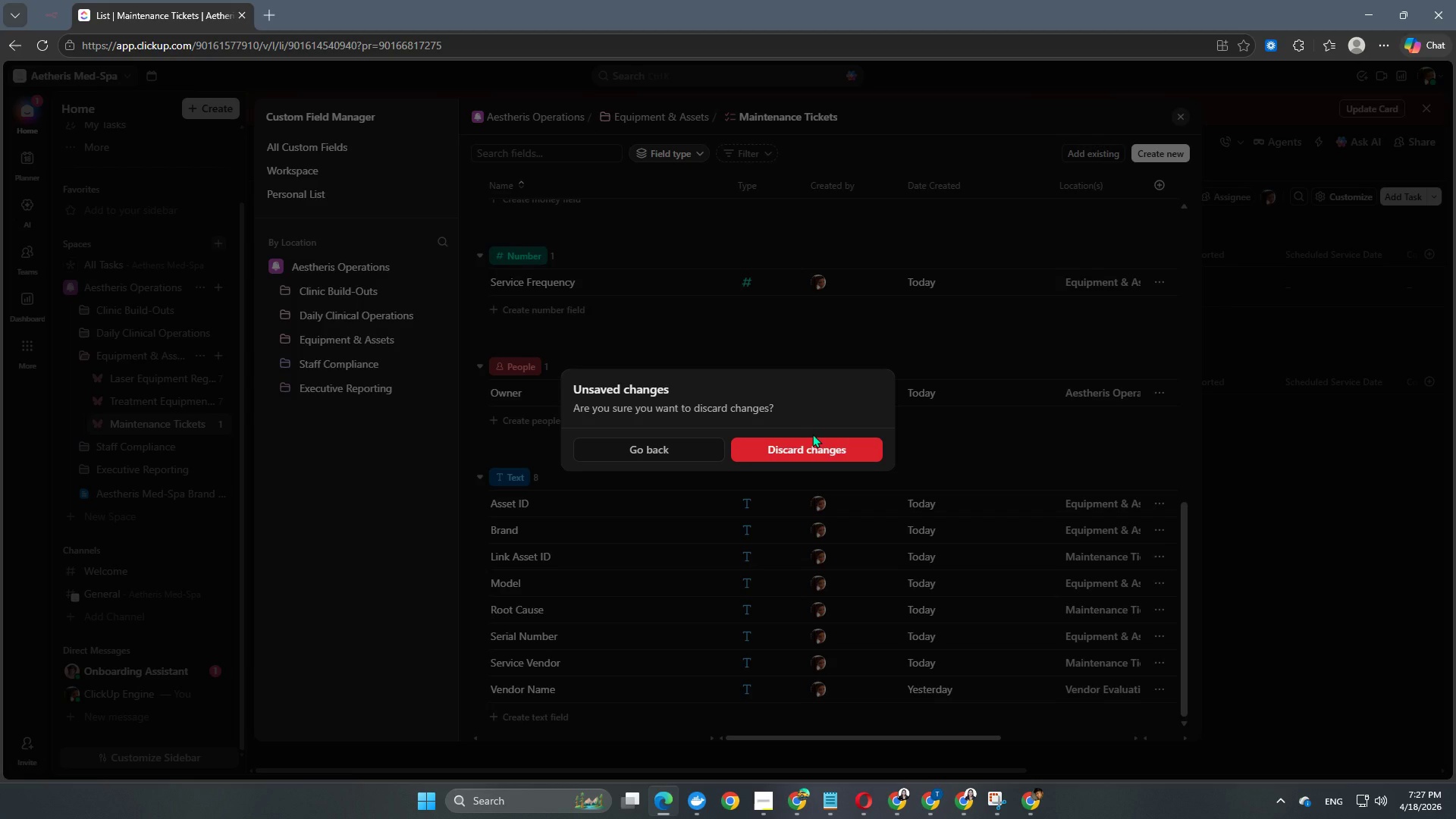 
wait(6.7)
 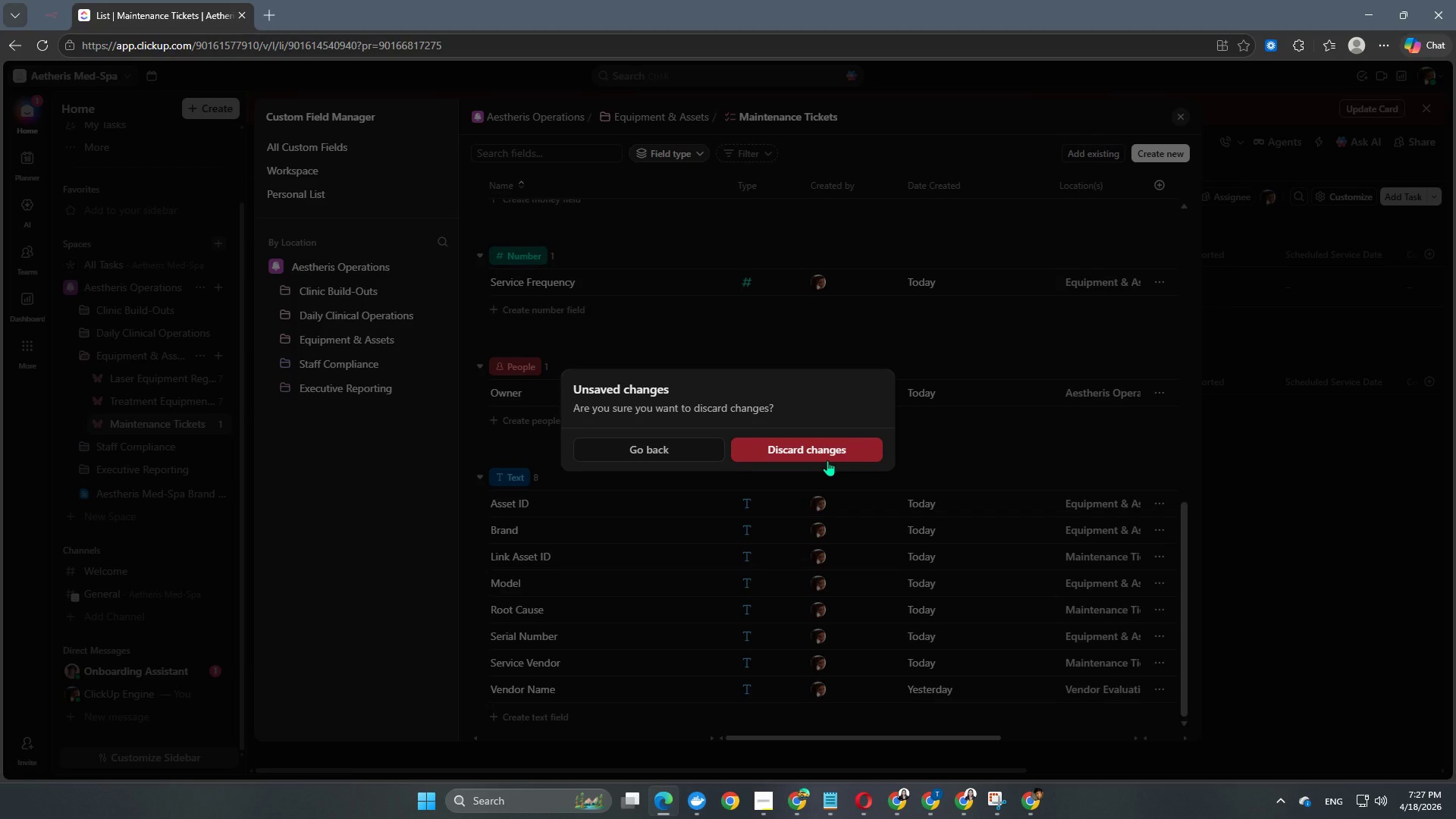 
left_click([808, 452])
 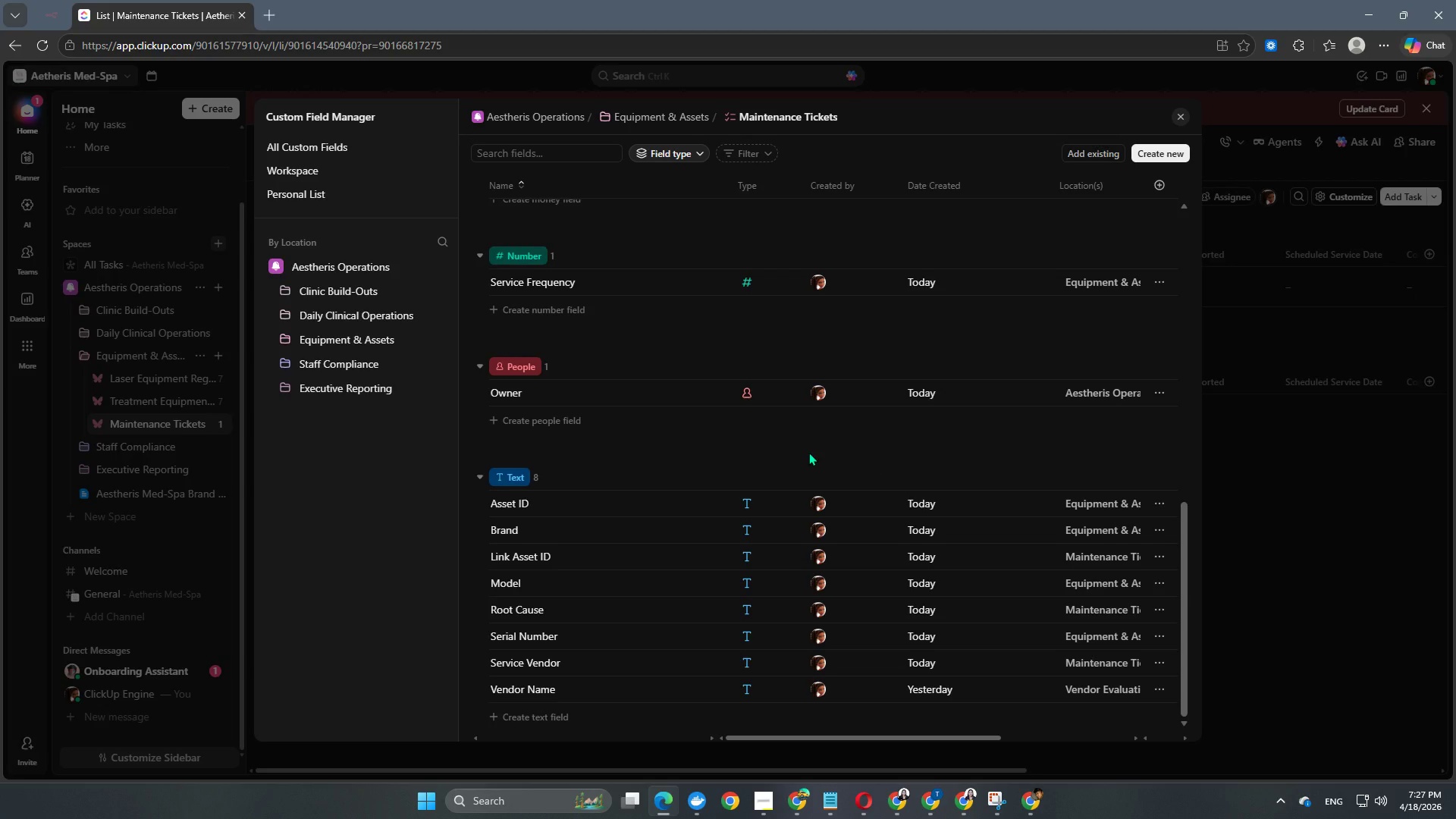 
scroll: coordinate [799, 440], scroll_direction: up, amount: 21.0
 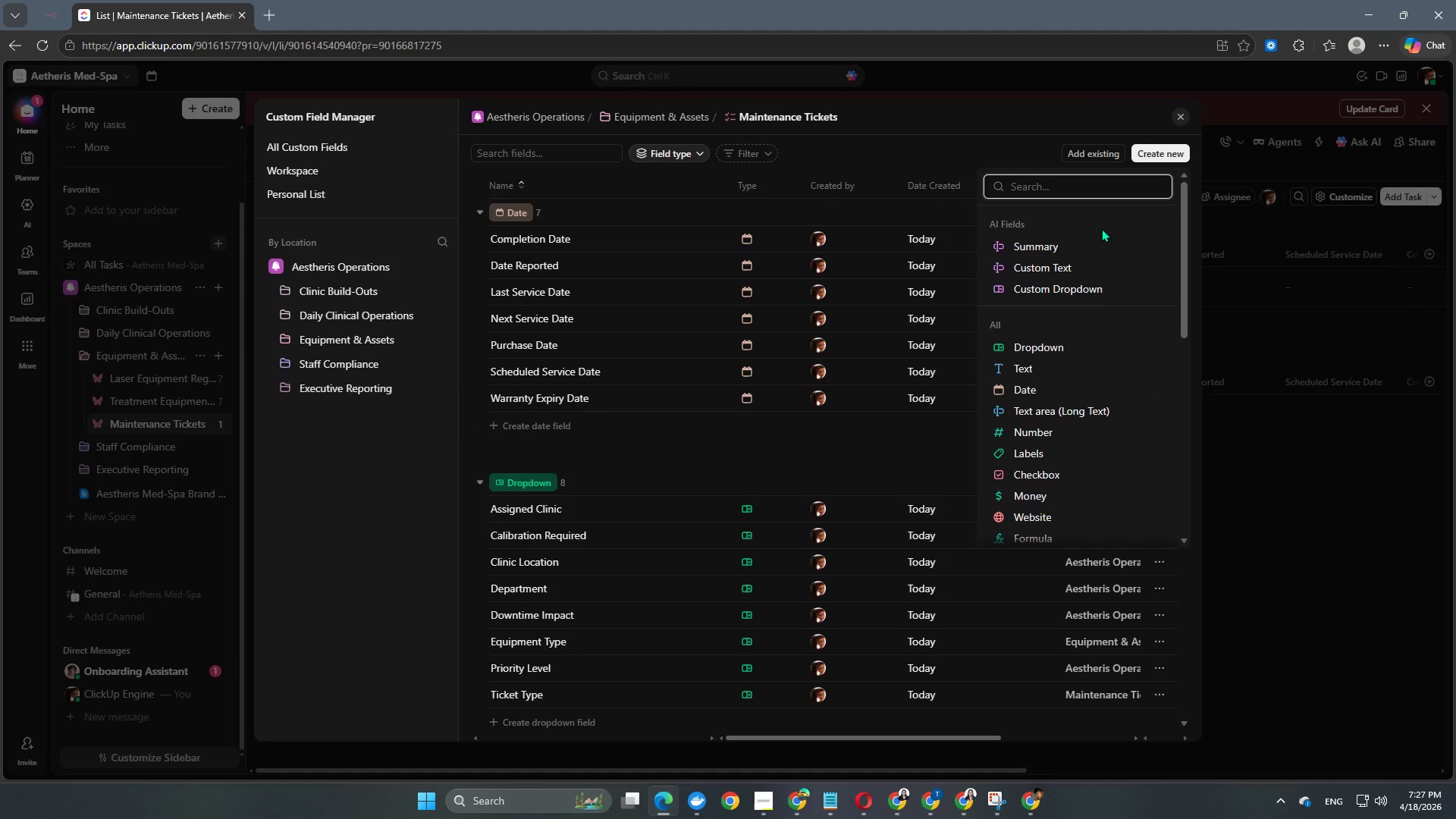 
type(ta)
 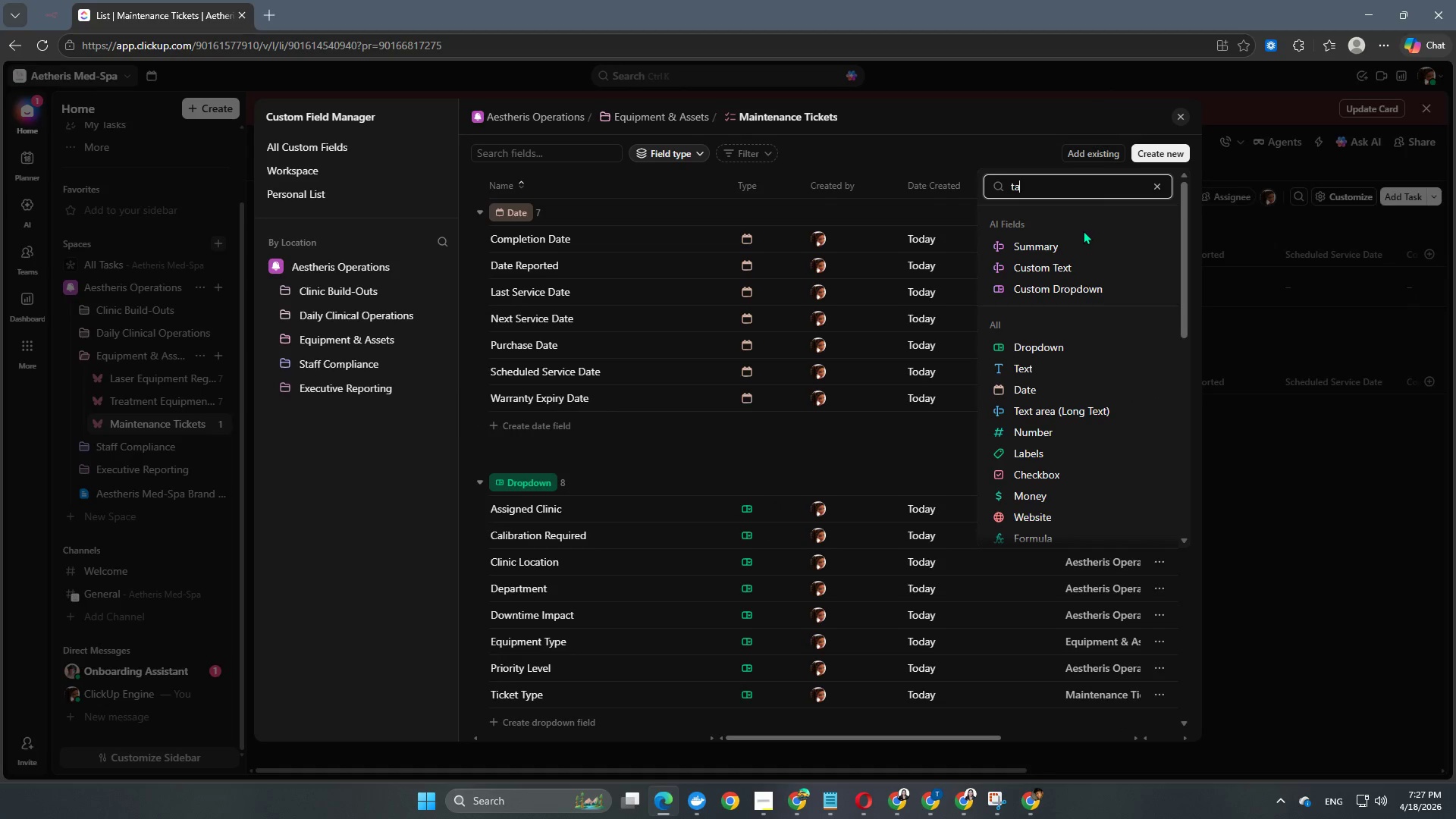 
key(S)
 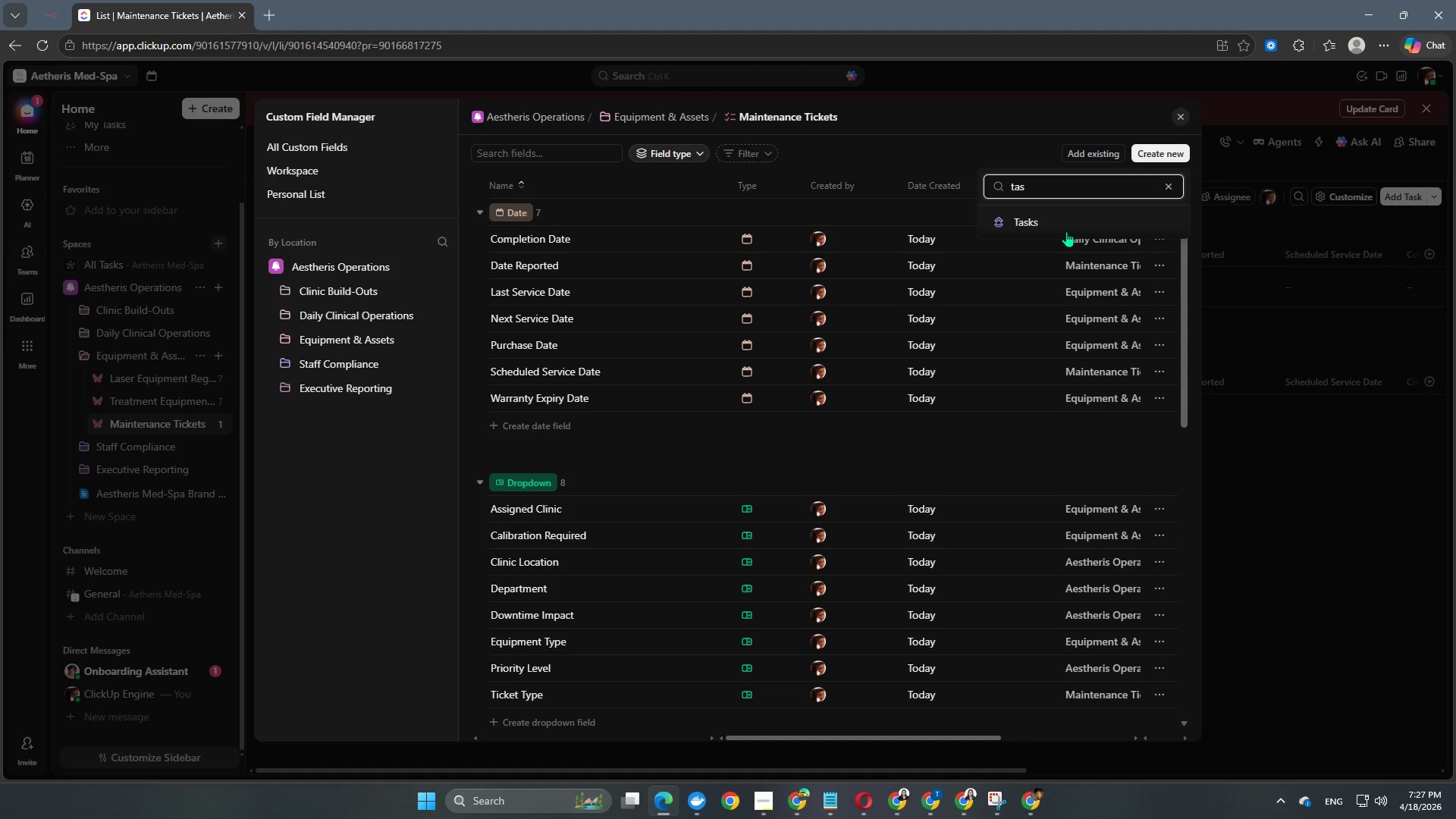 
left_click([1064, 224])
 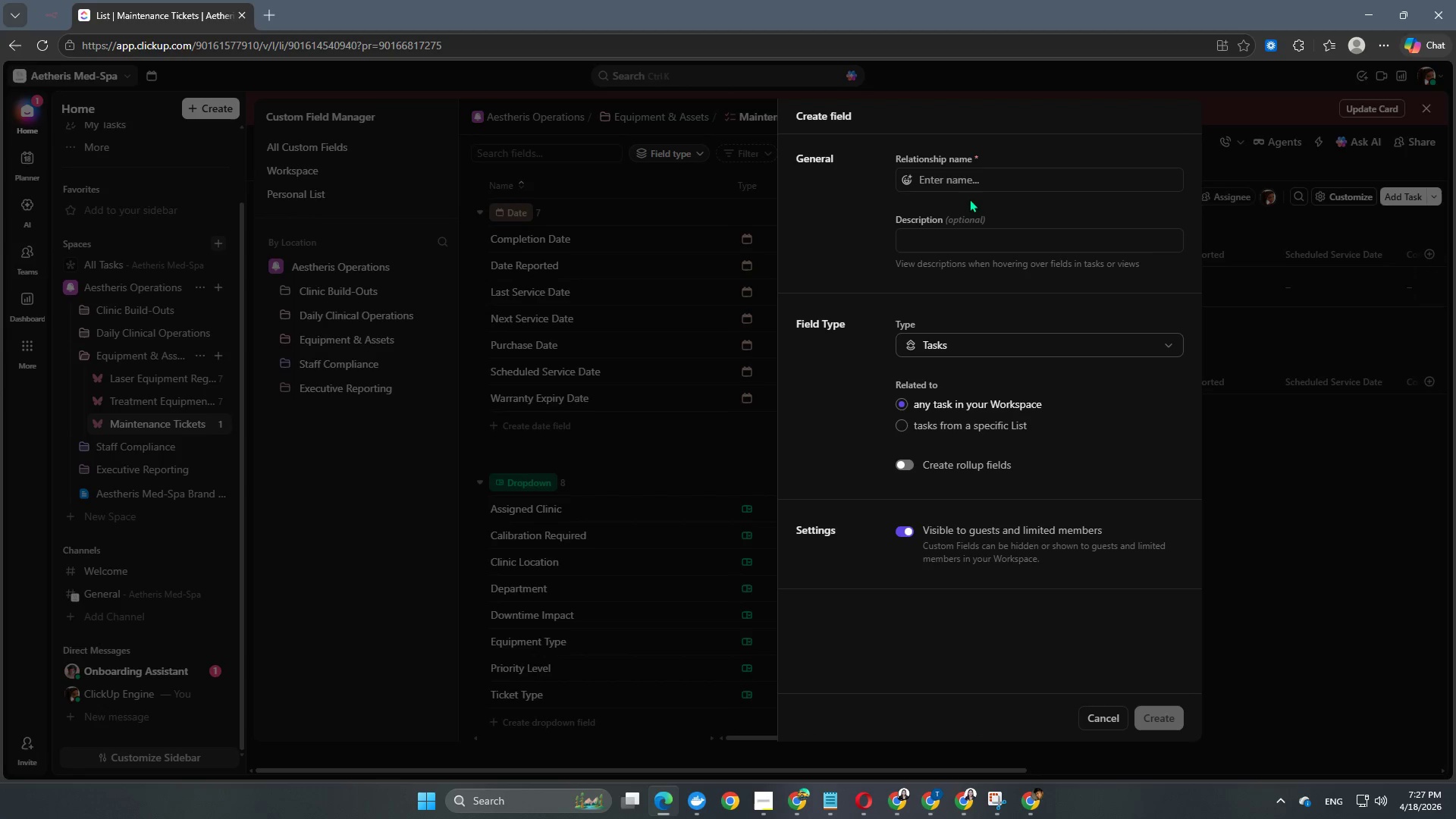 
left_click([983, 182])
 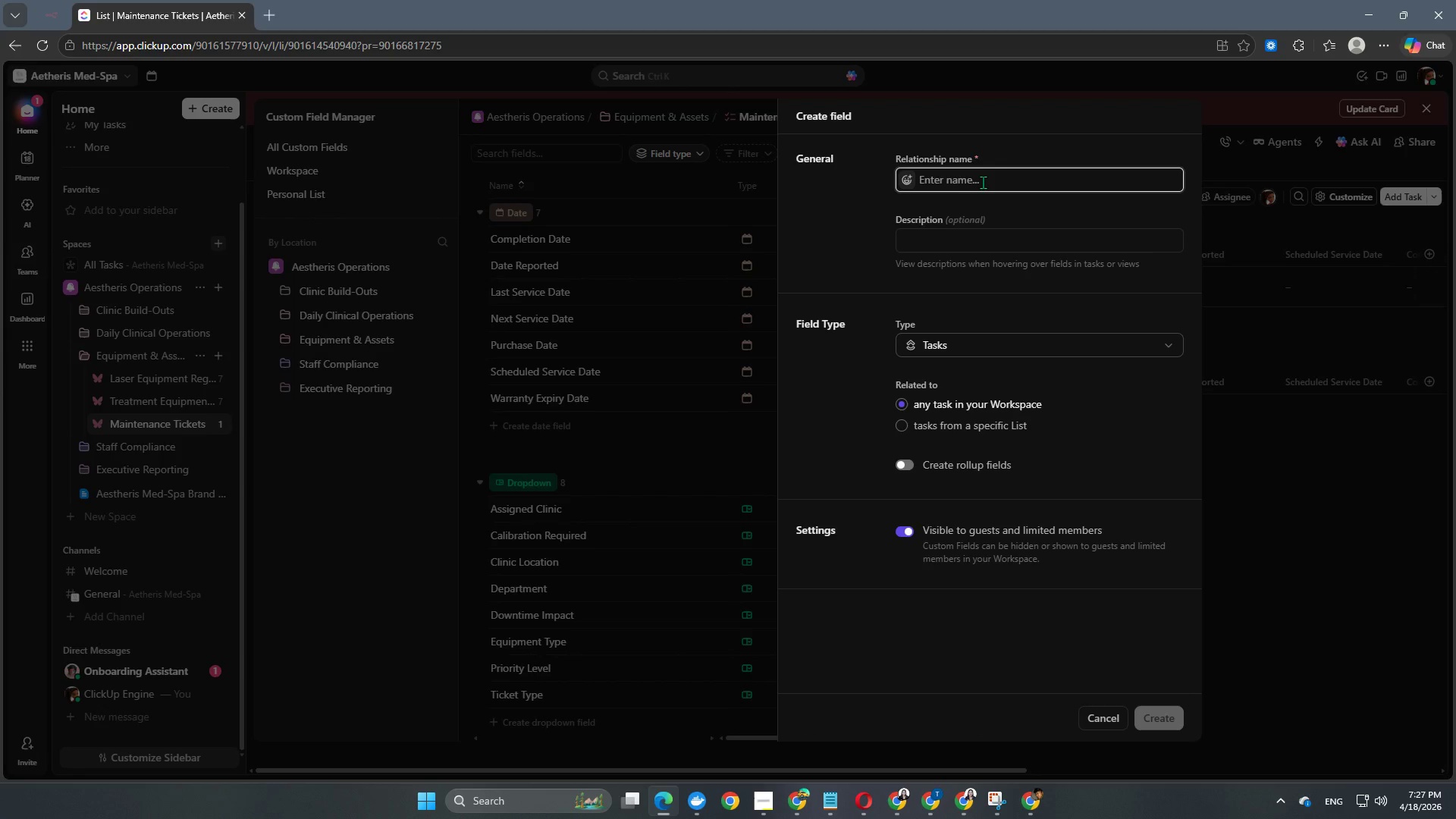 
type(Linked Quipmwe)
key(Backspace)
 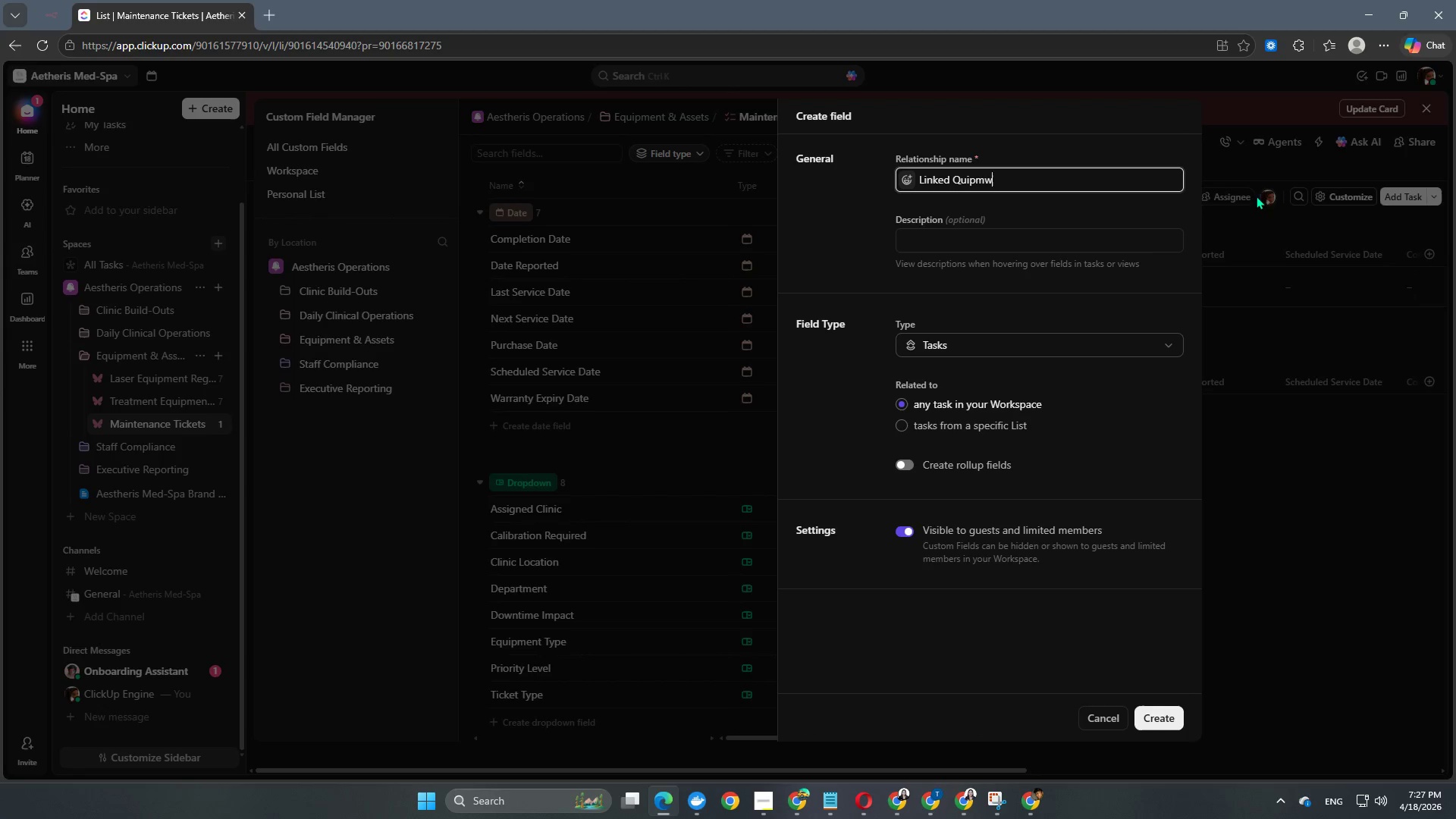 
key(Backspace)
key(Backspace)
key(Backspace)
key(Backspace)
key(Backspace)
key(Backspace)
type(Equipment Typ)
key(Backspace)
key(Backspace)
key(Backspace)
type(Name)
 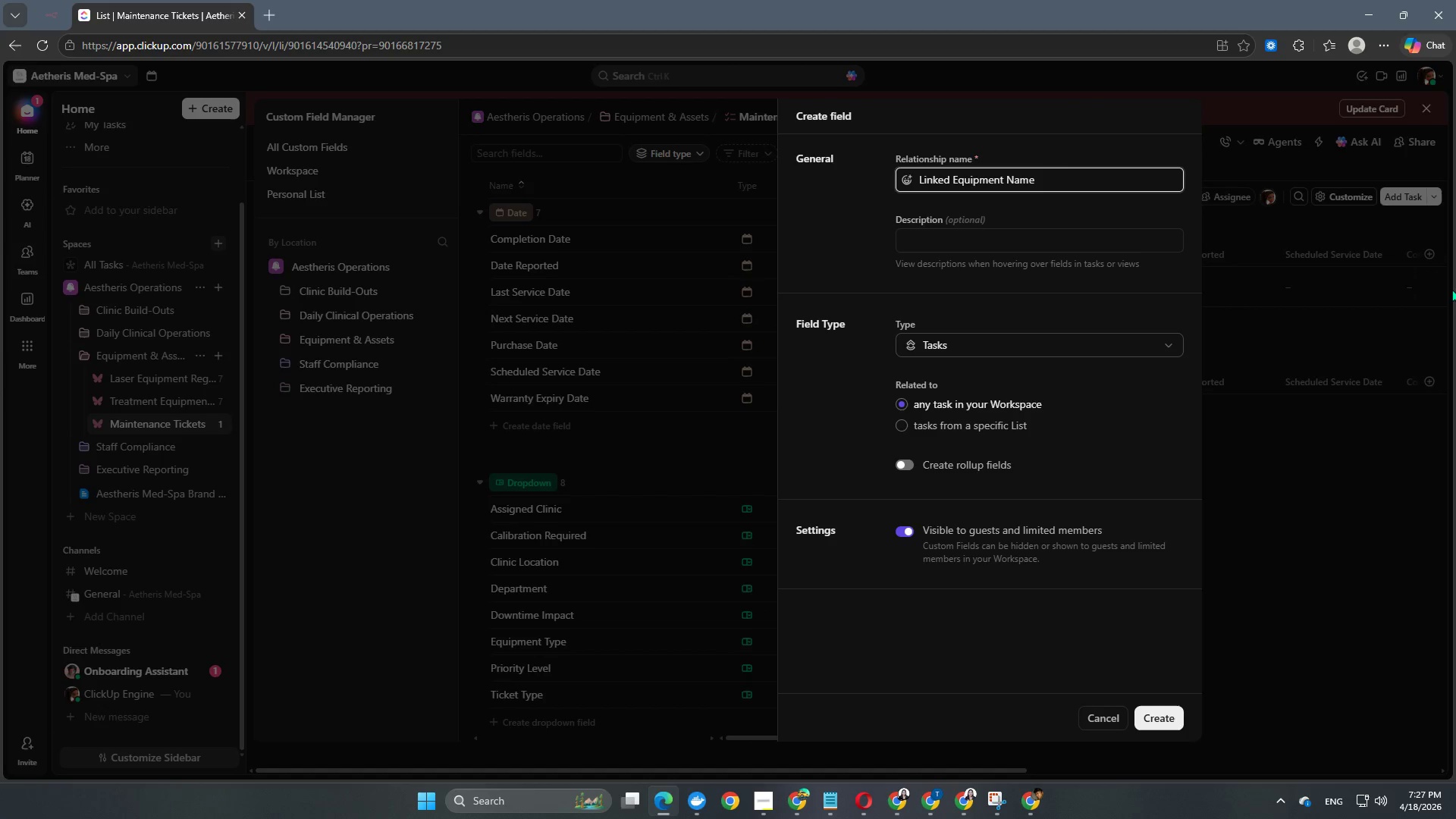 
key(Enter)
 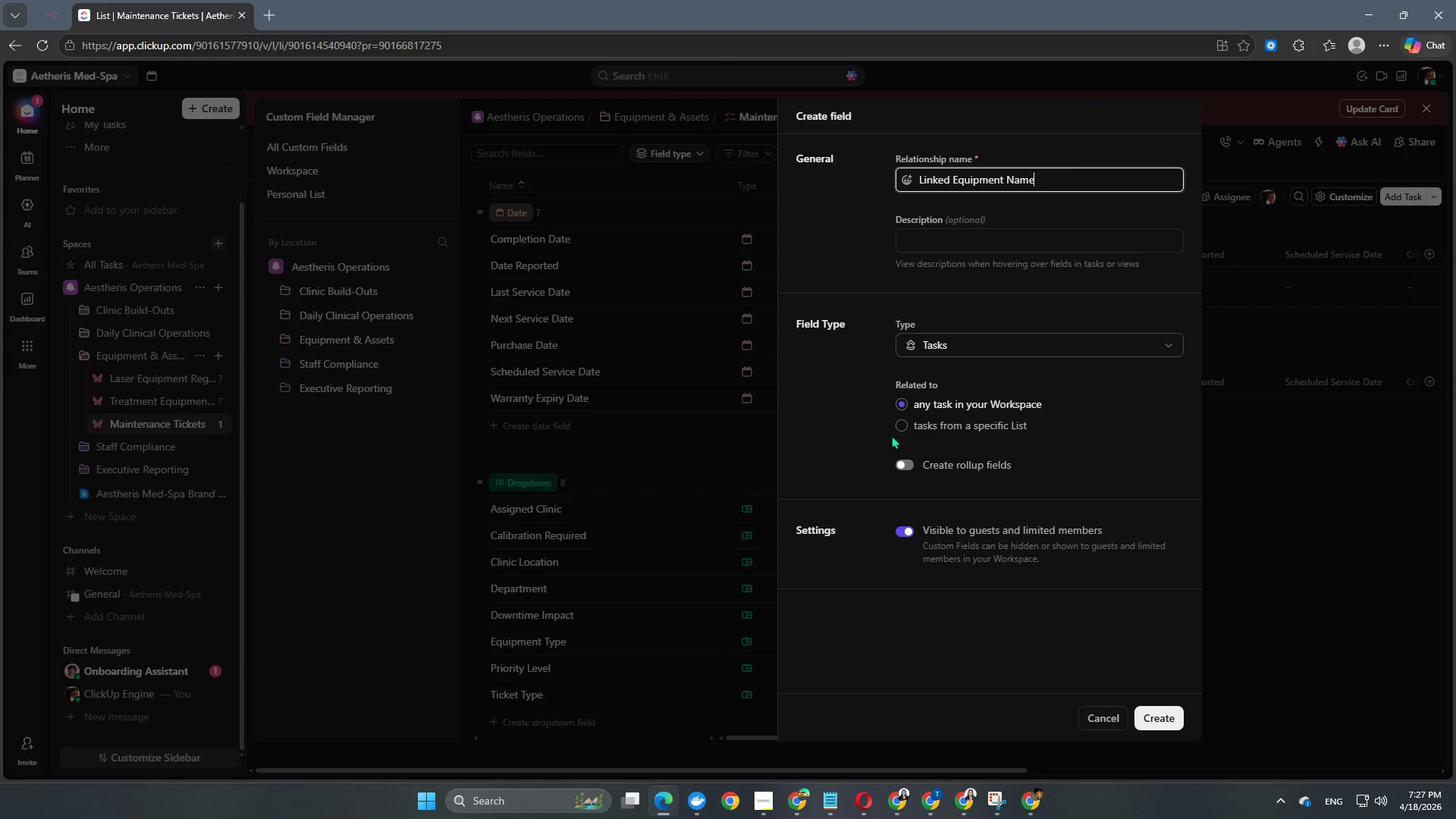 
left_click([903, 423])
 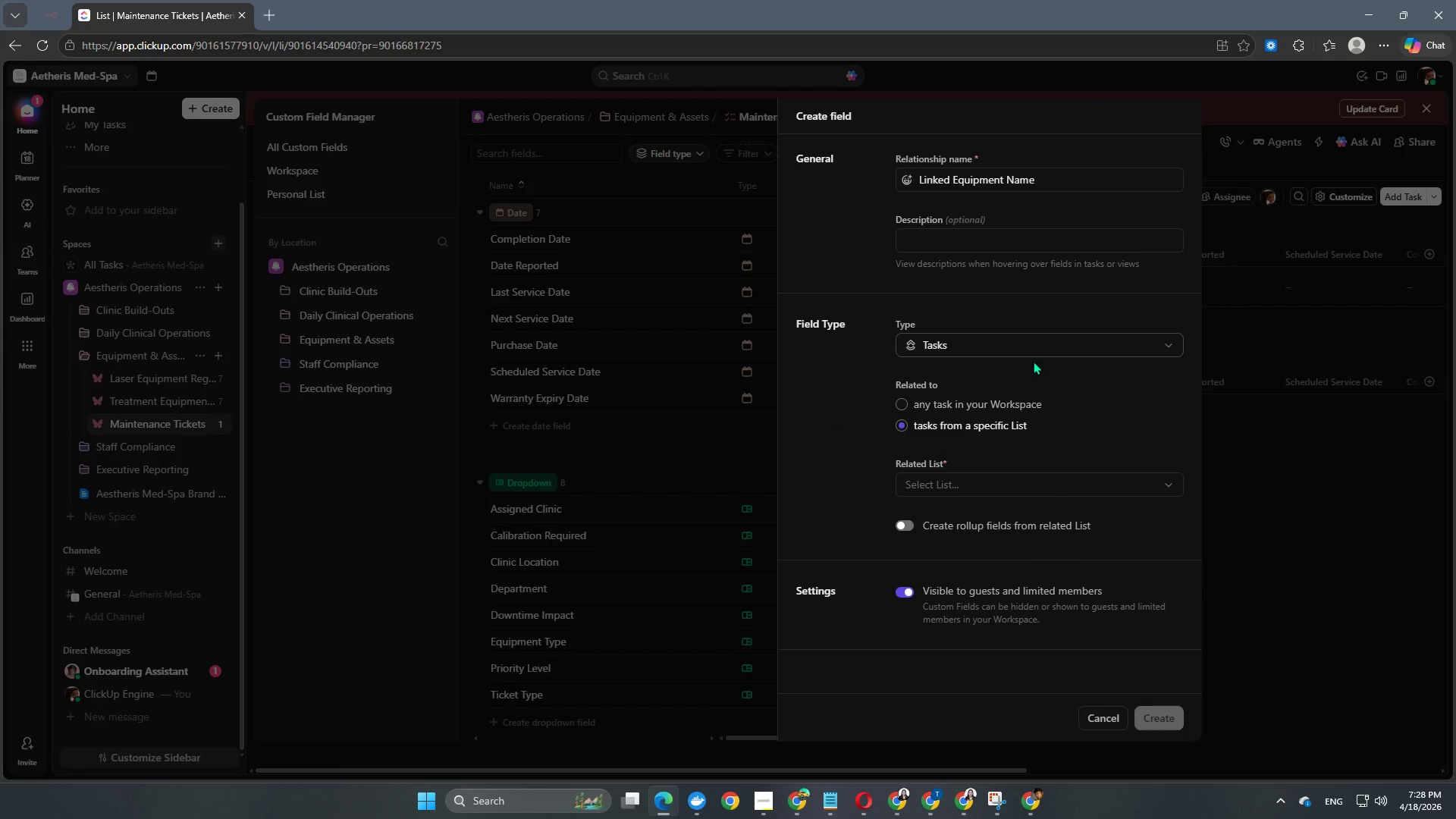 
double_click([1034, 350])
 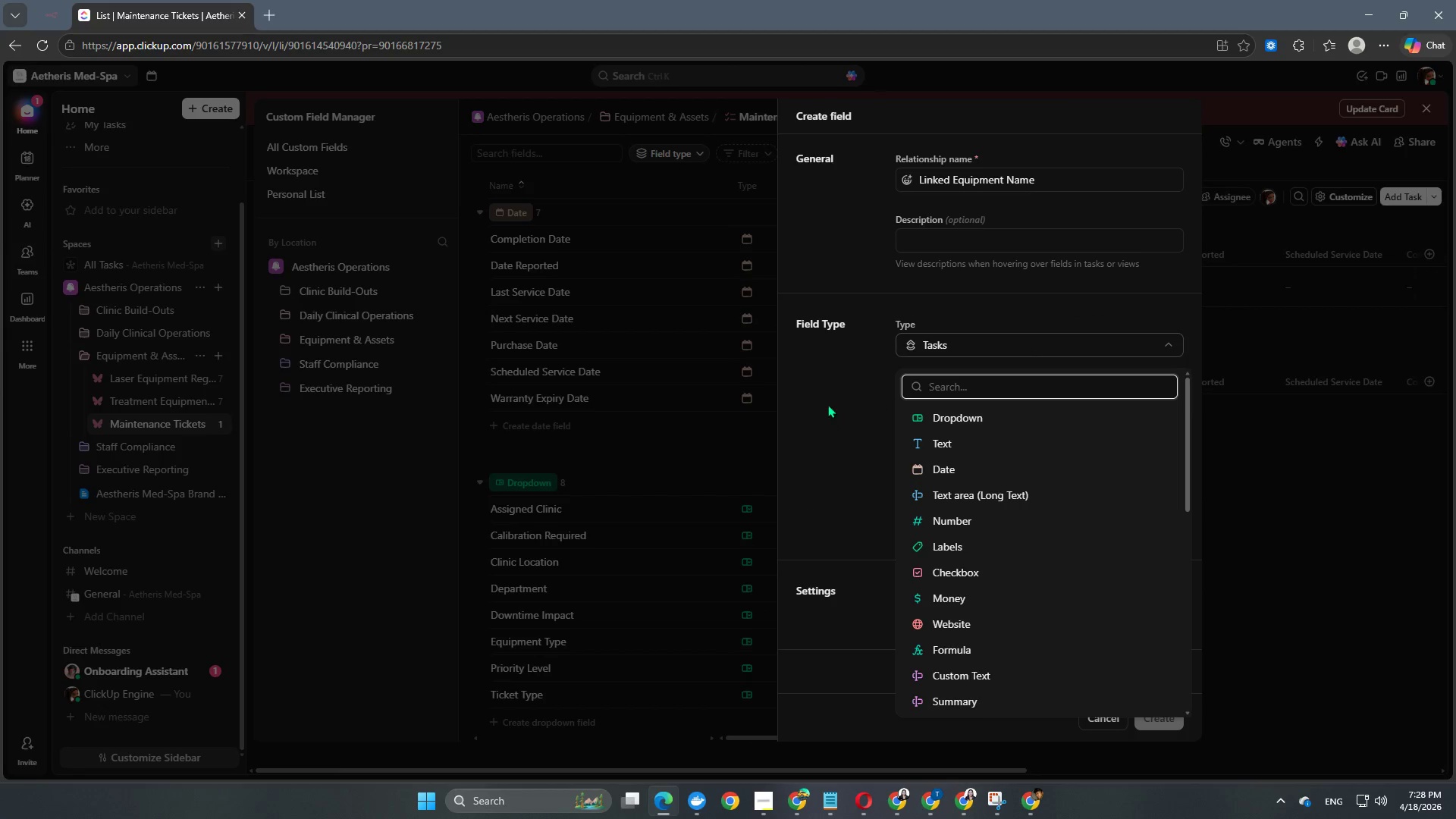 
left_click([844, 403])
 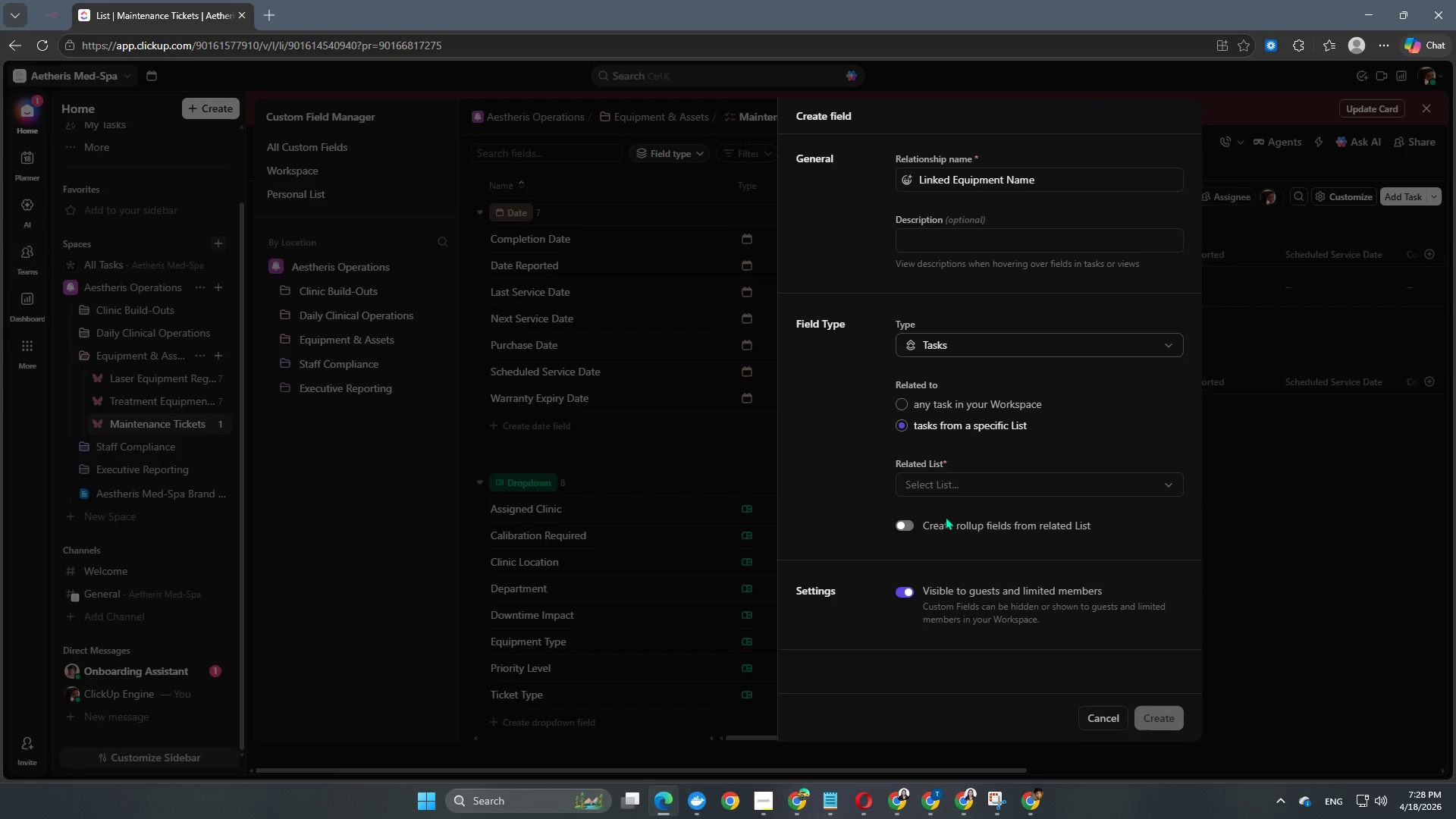 
left_click([962, 494])
 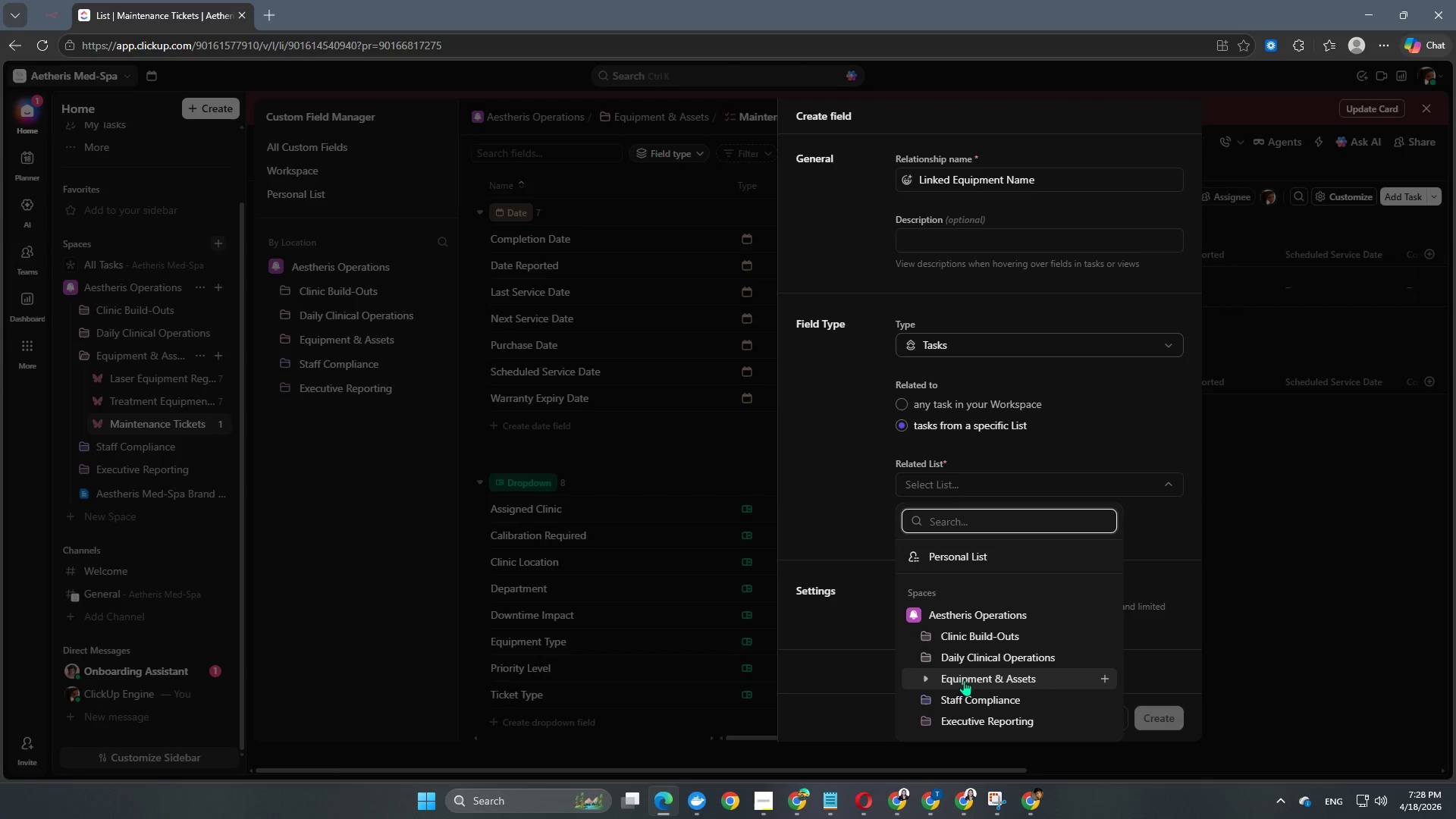 
left_click([927, 677])
 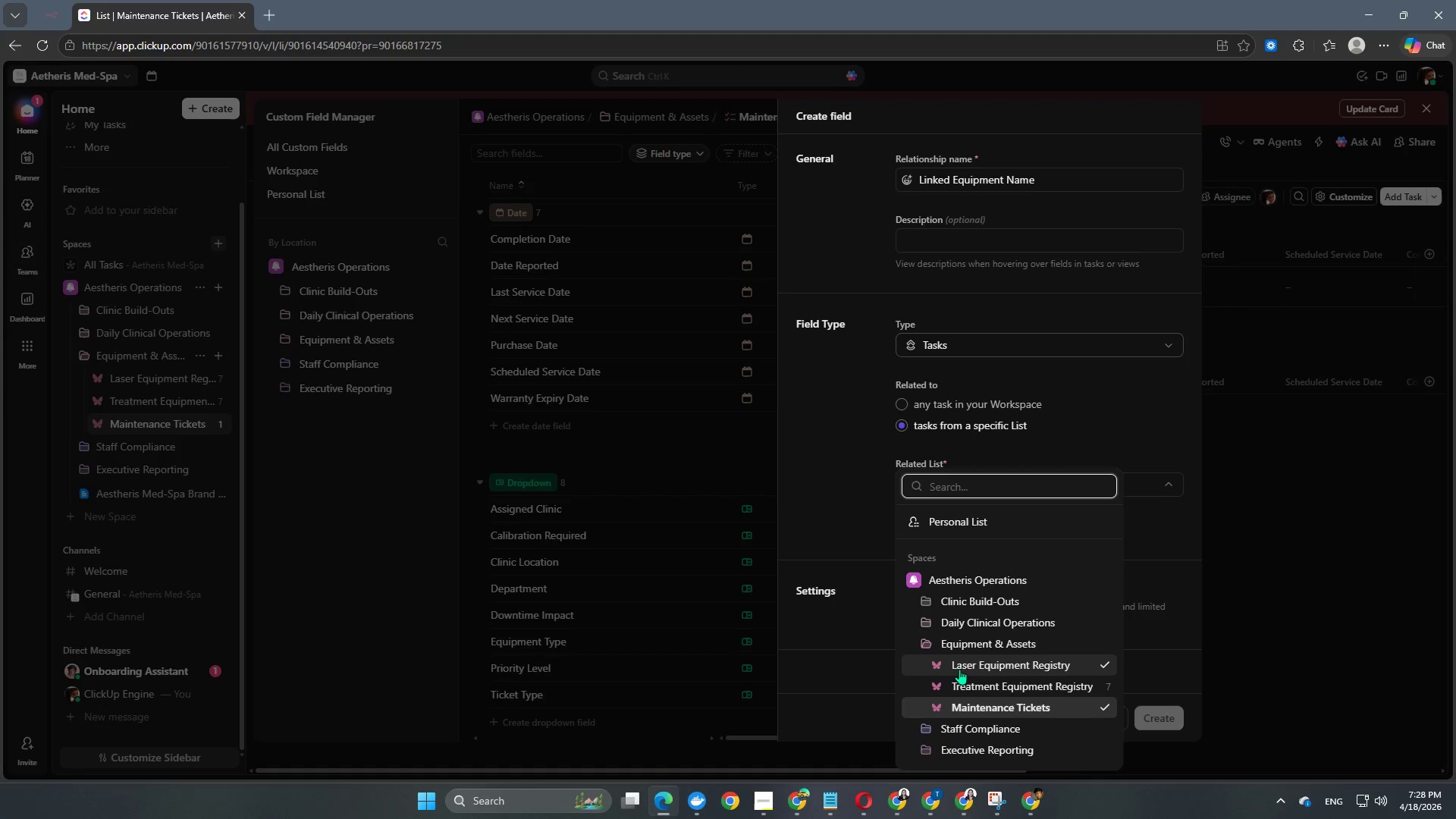 
left_click([965, 667])
 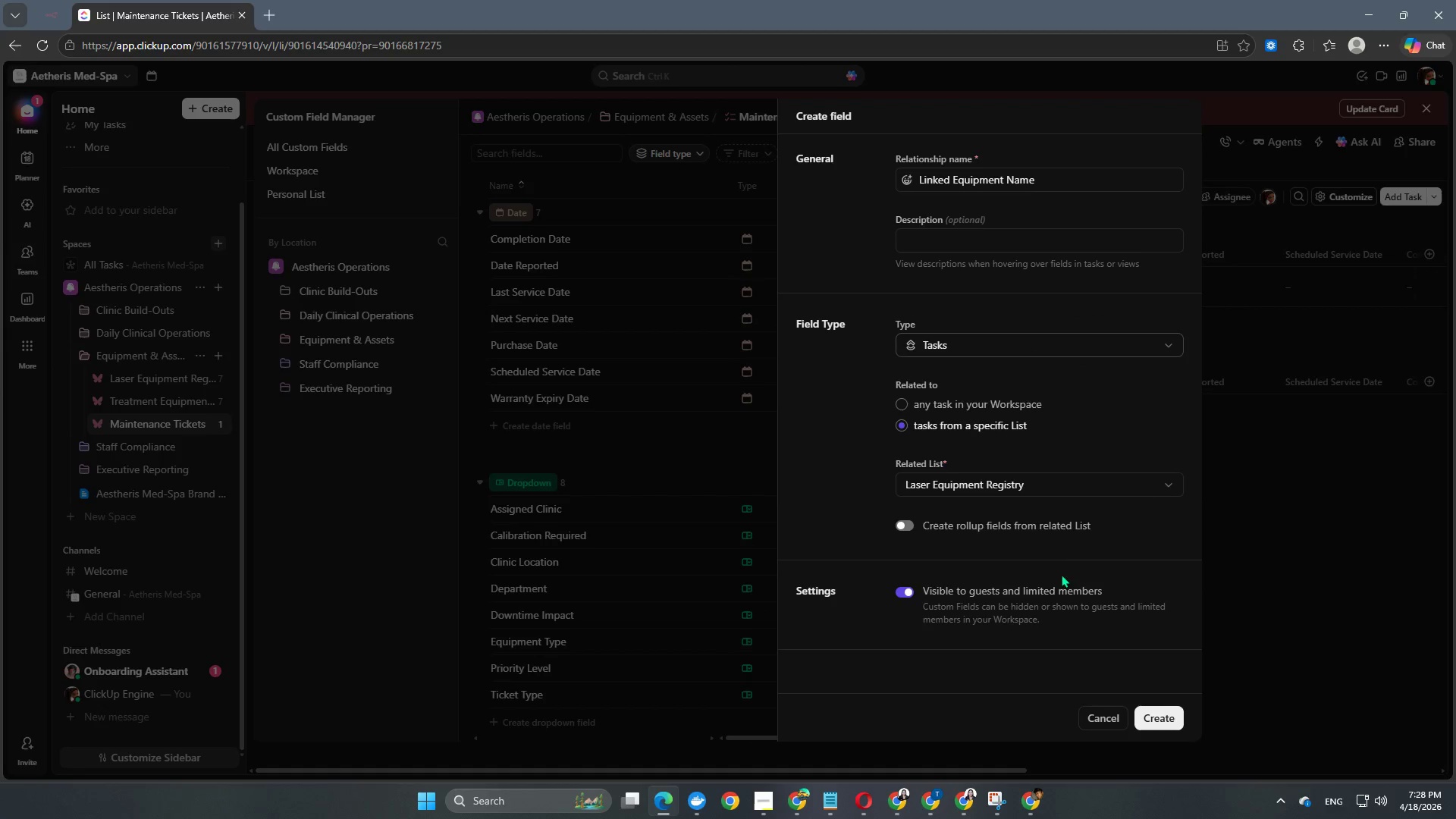 
scroll: coordinate [1021, 618], scroll_direction: down, amount: 4.0
 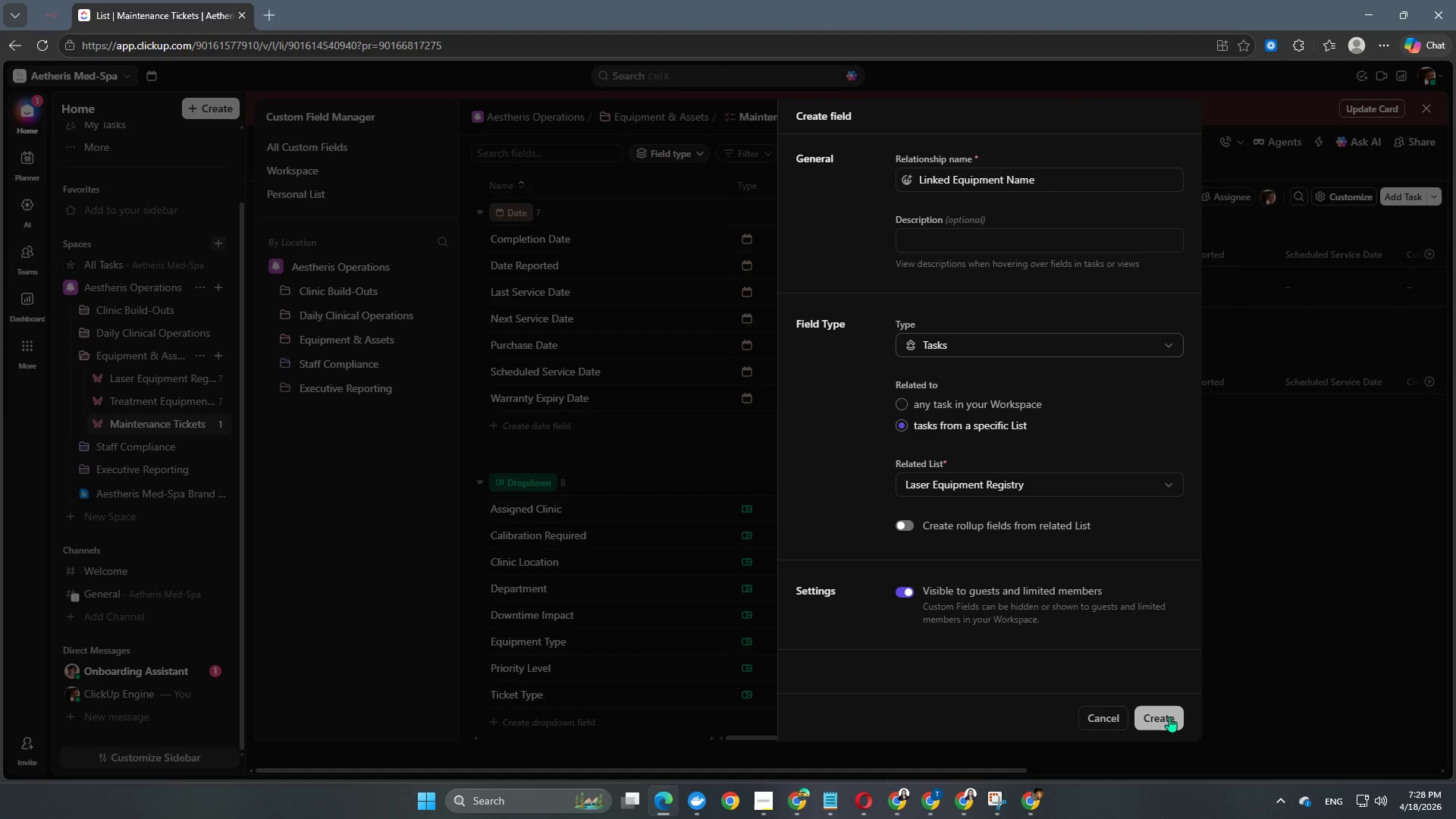 
left_click([1163, 715])
 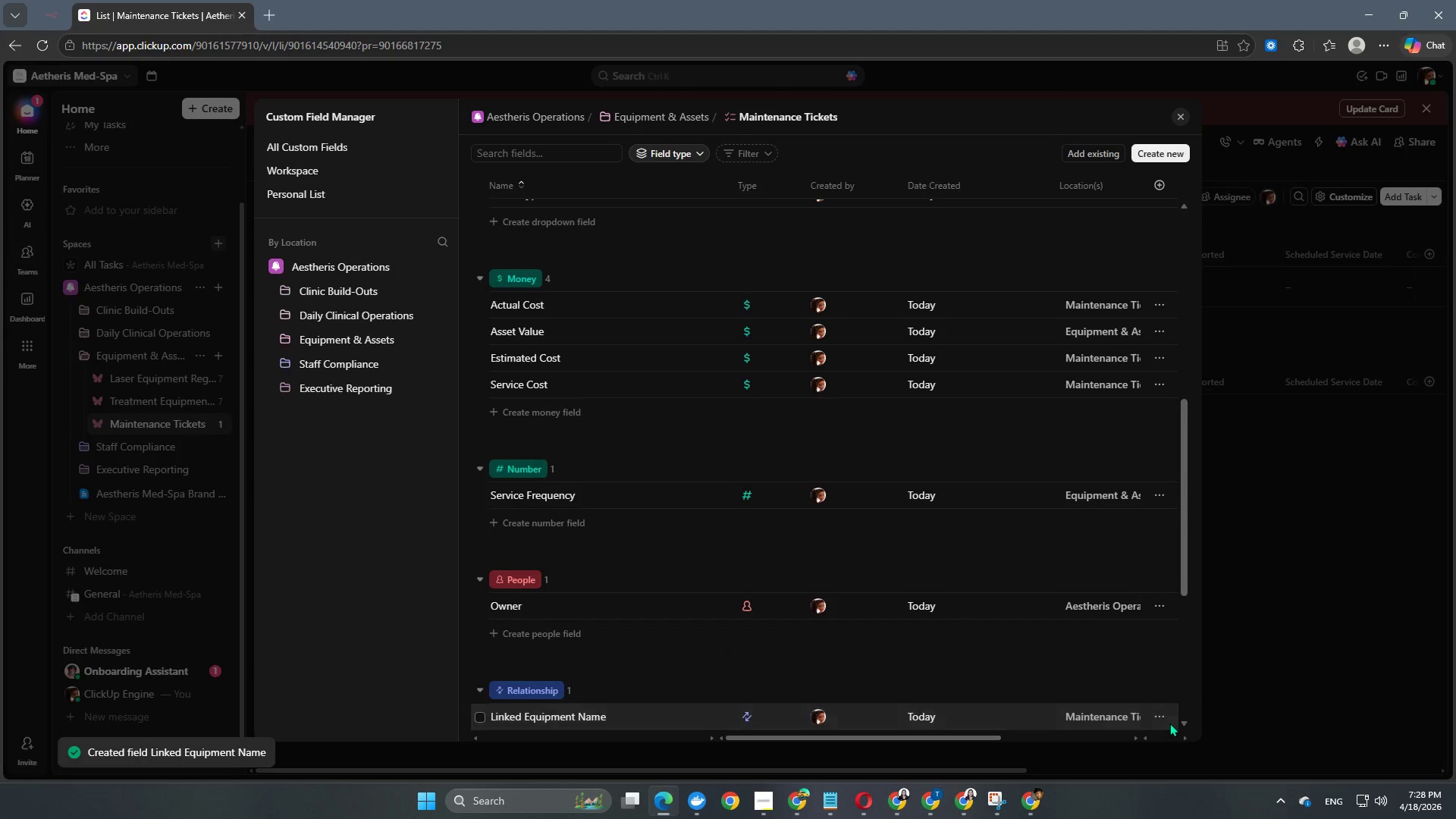 
left_click([1252, 565])
 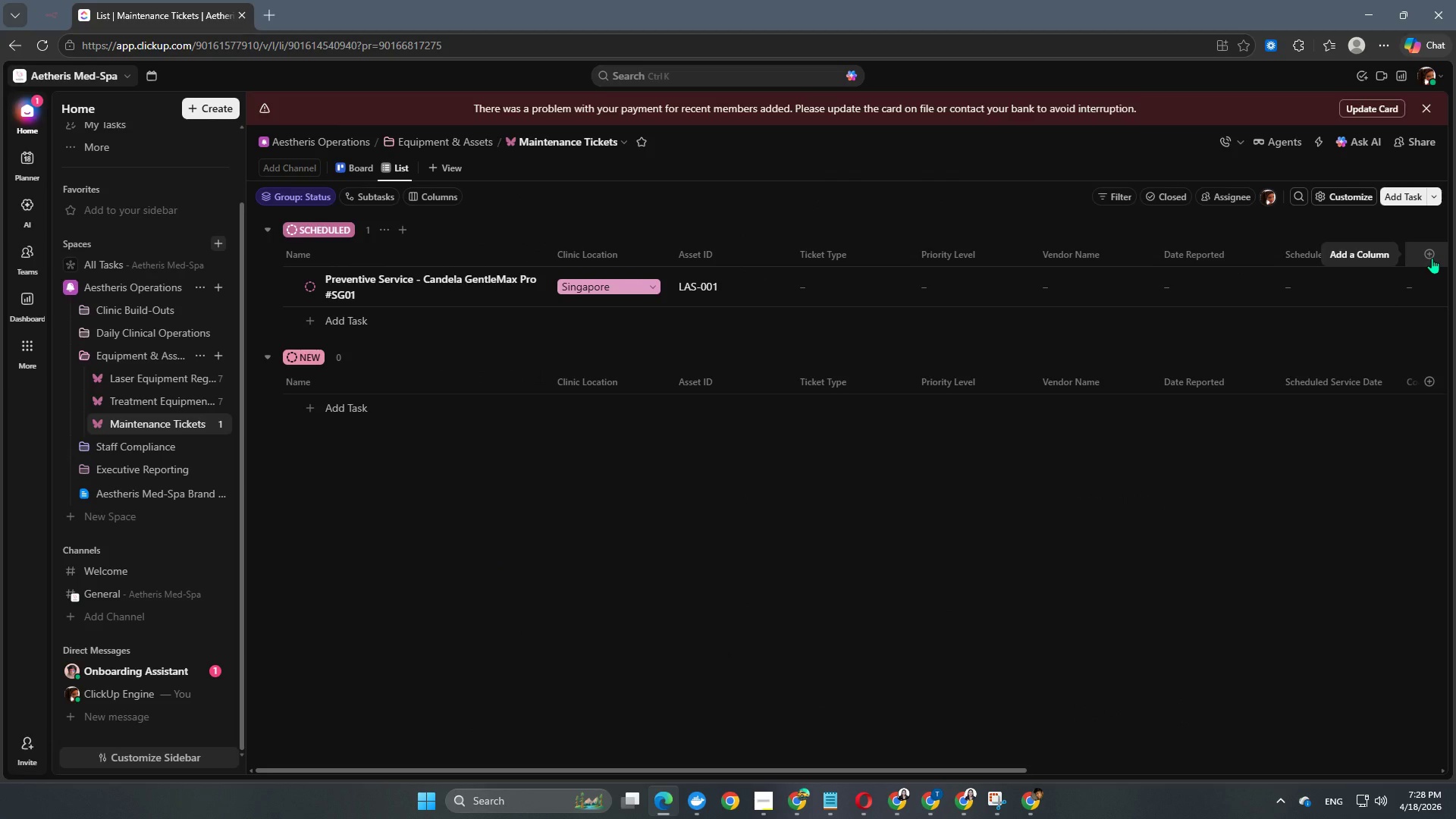 
wait(5.2)
 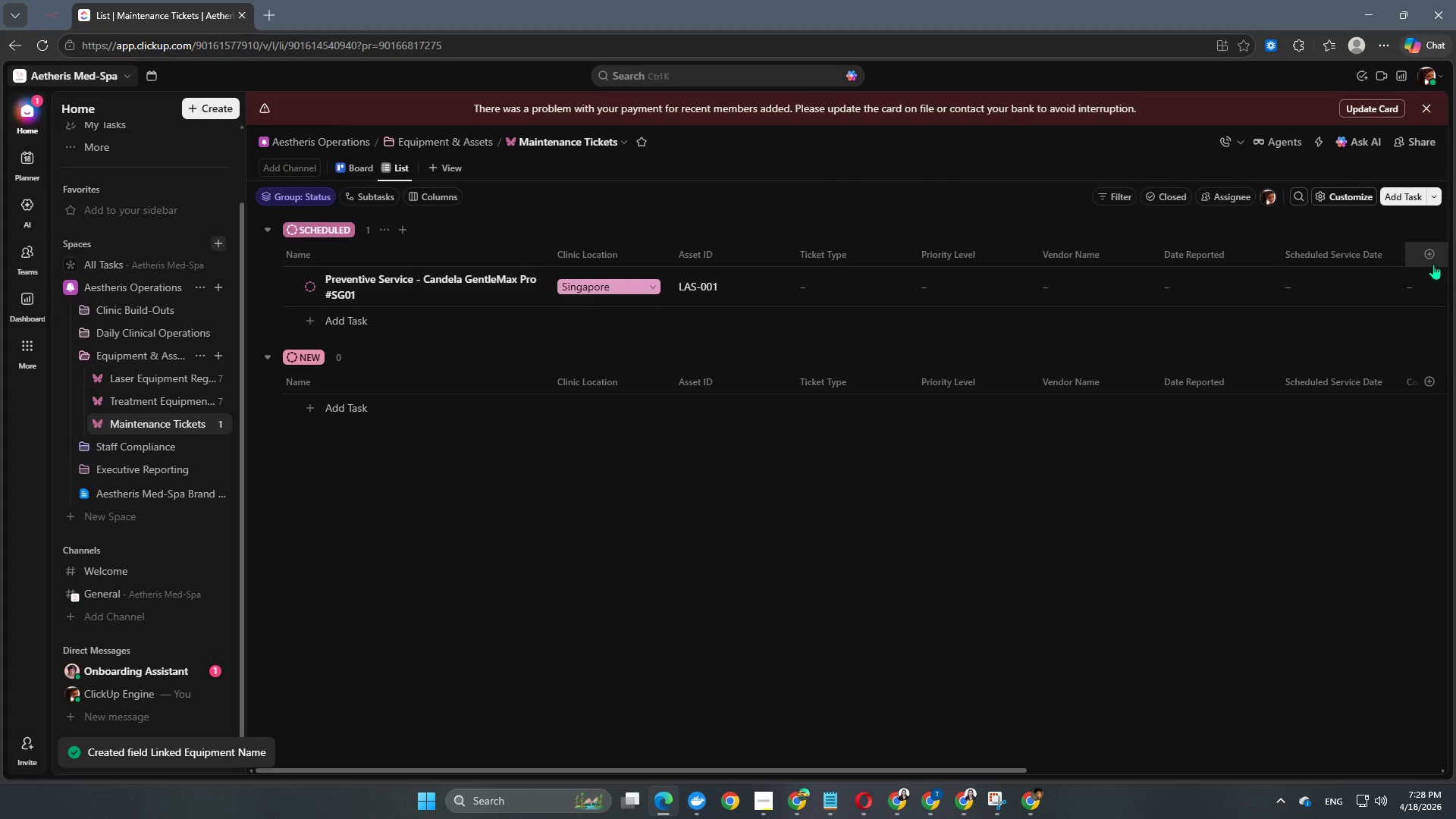 
left_click([1432, 258])
 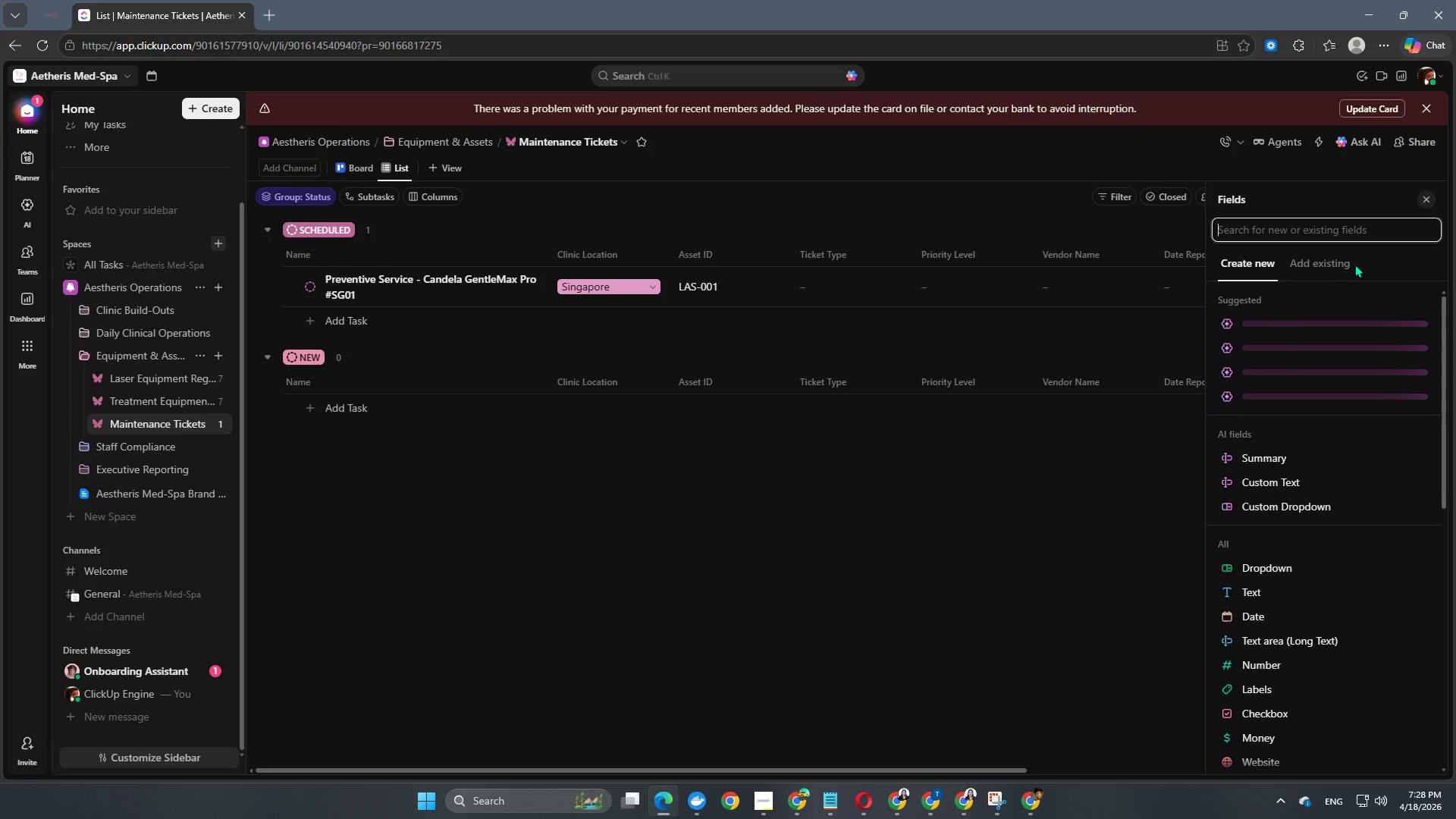 
left_click([1341, 262])
 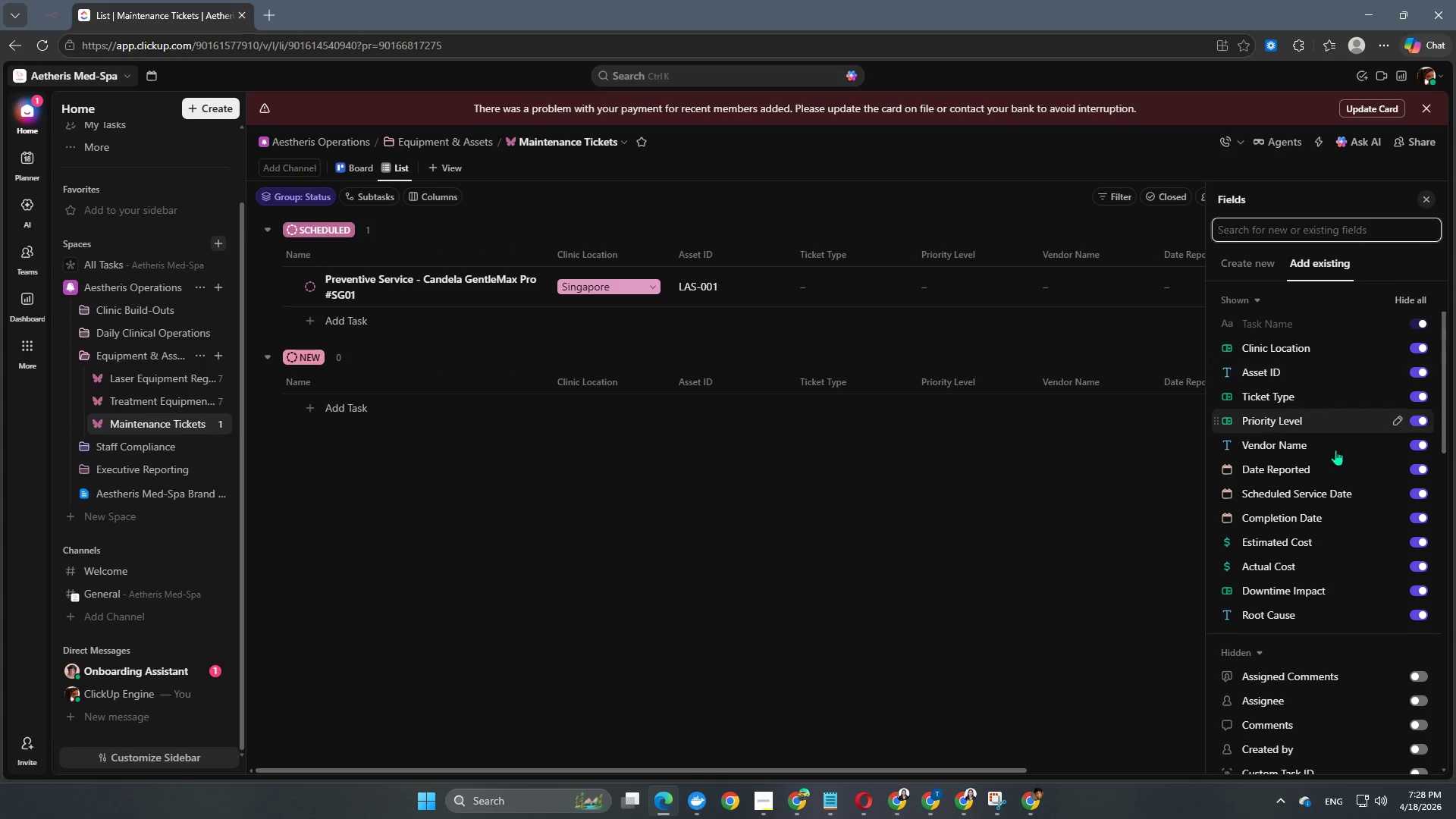 
scroll: coordinate [1324, 519], scroll_direction: down, amount: 15.0
 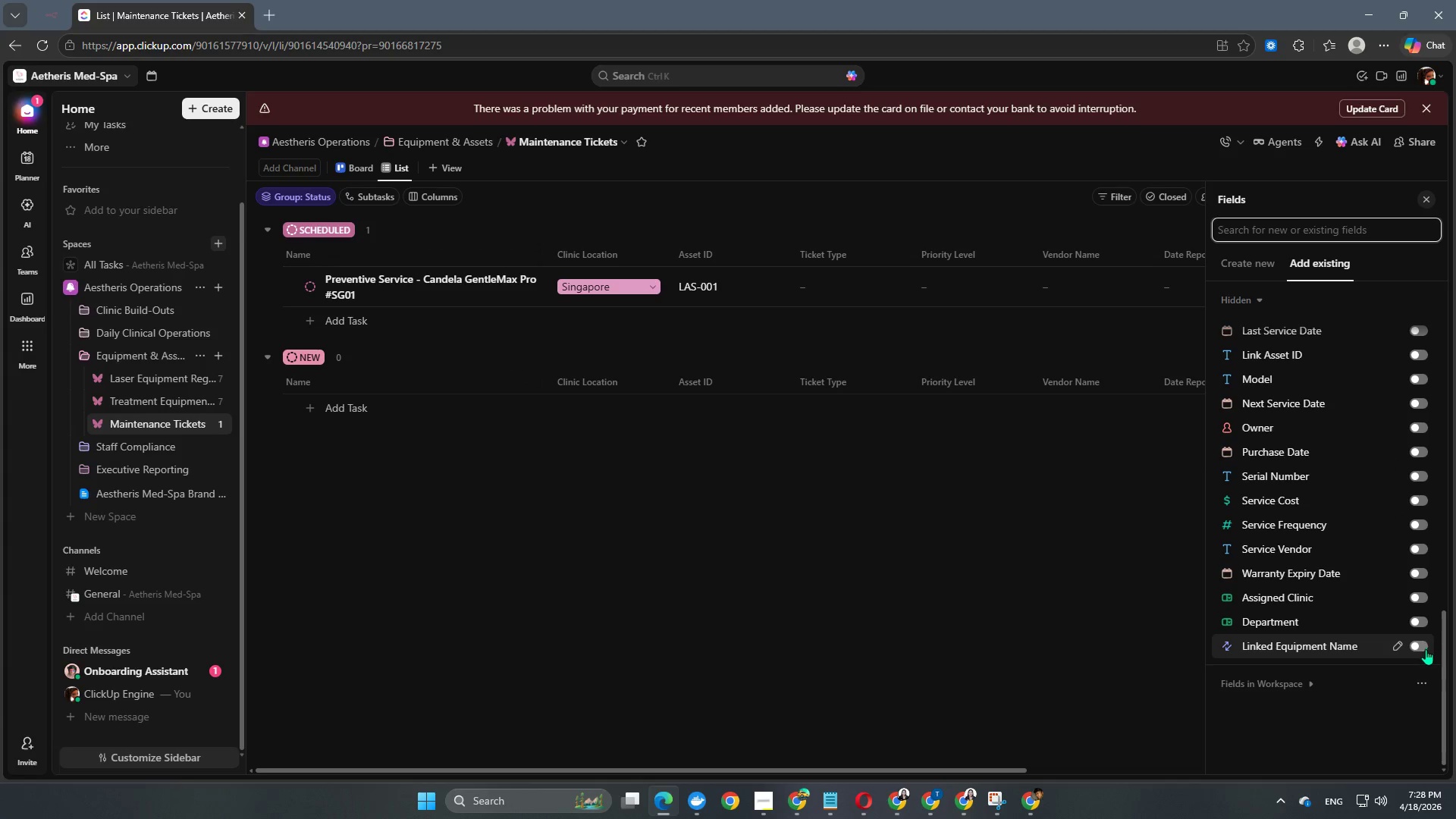 
left_click([1421, 650])
 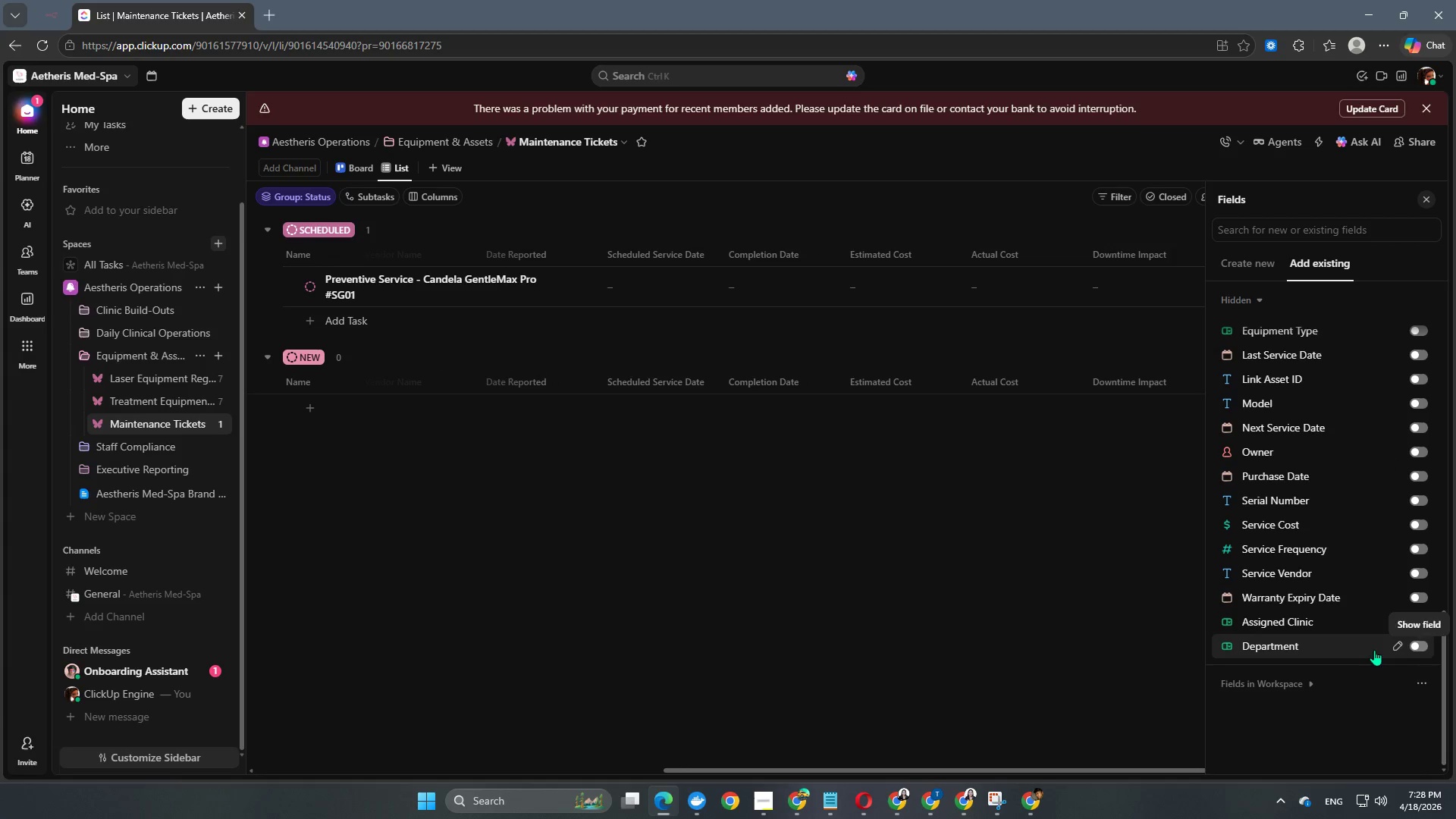 
left_click([985, 594])
 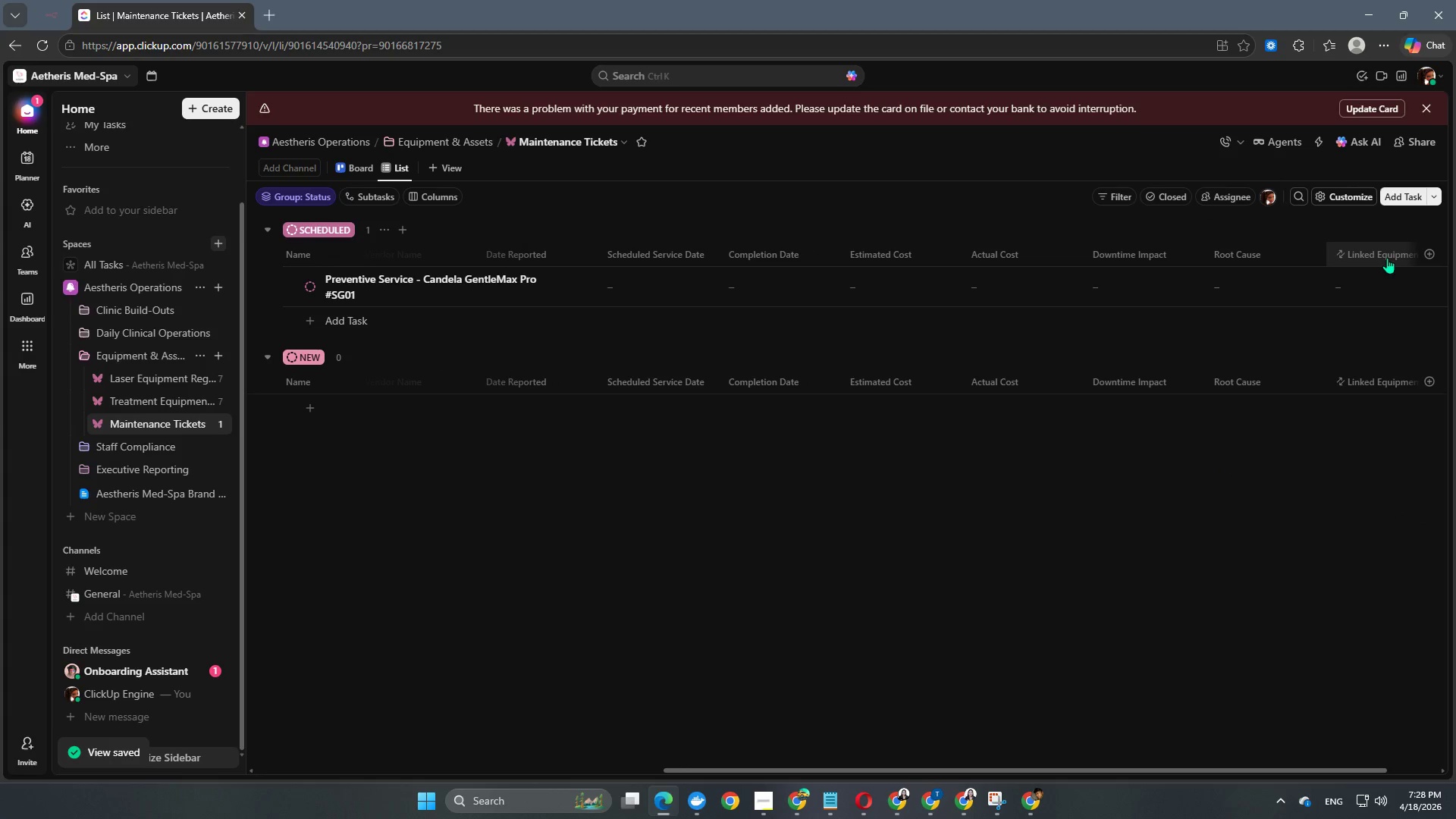 
left_click_drag(start_coordinate=[1380, 253], to_coordinate=[529, 256])
 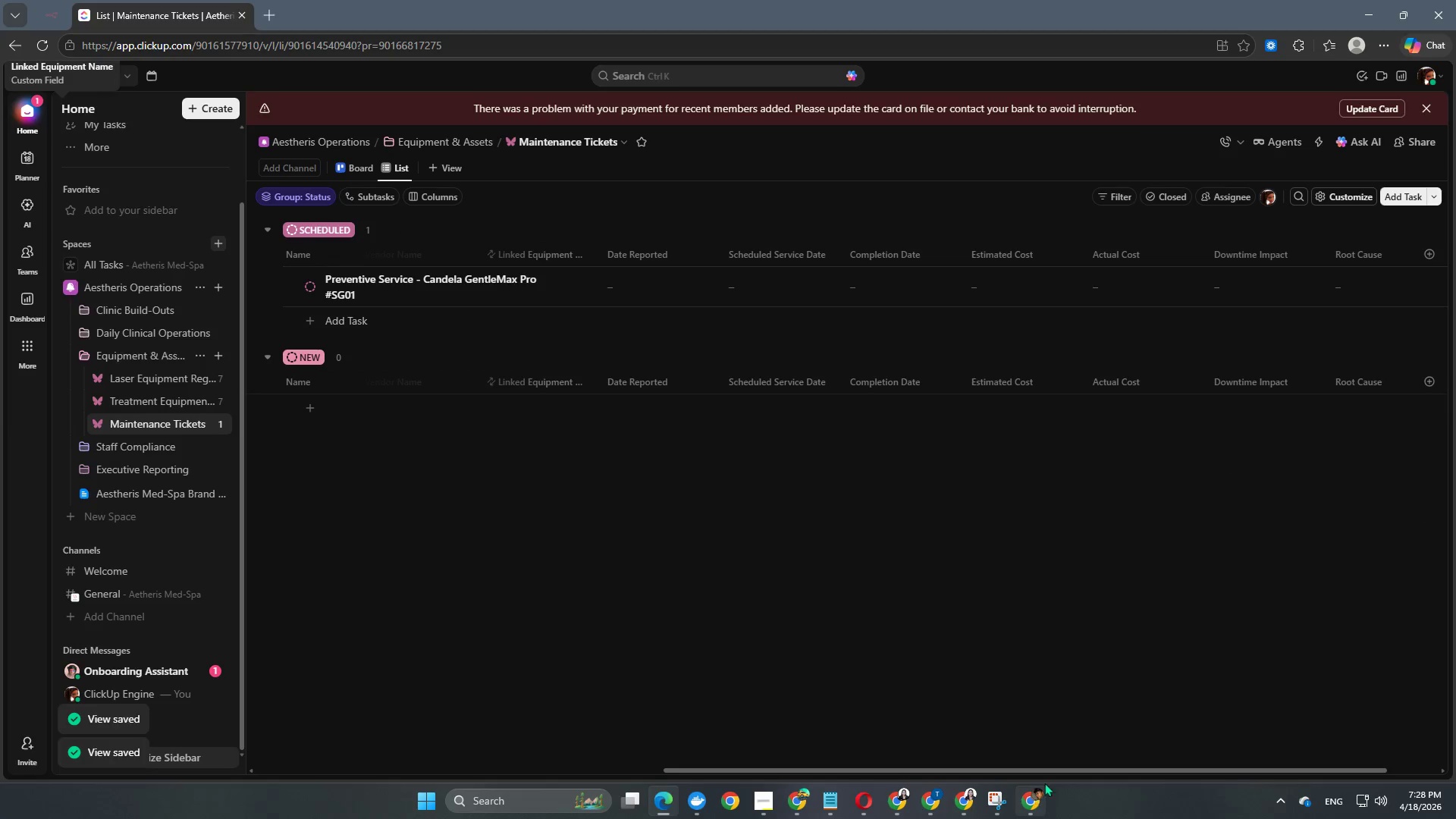 
left_click_drag(start_coordinate=[1058, 769], to_coordinate=[440, 717])
 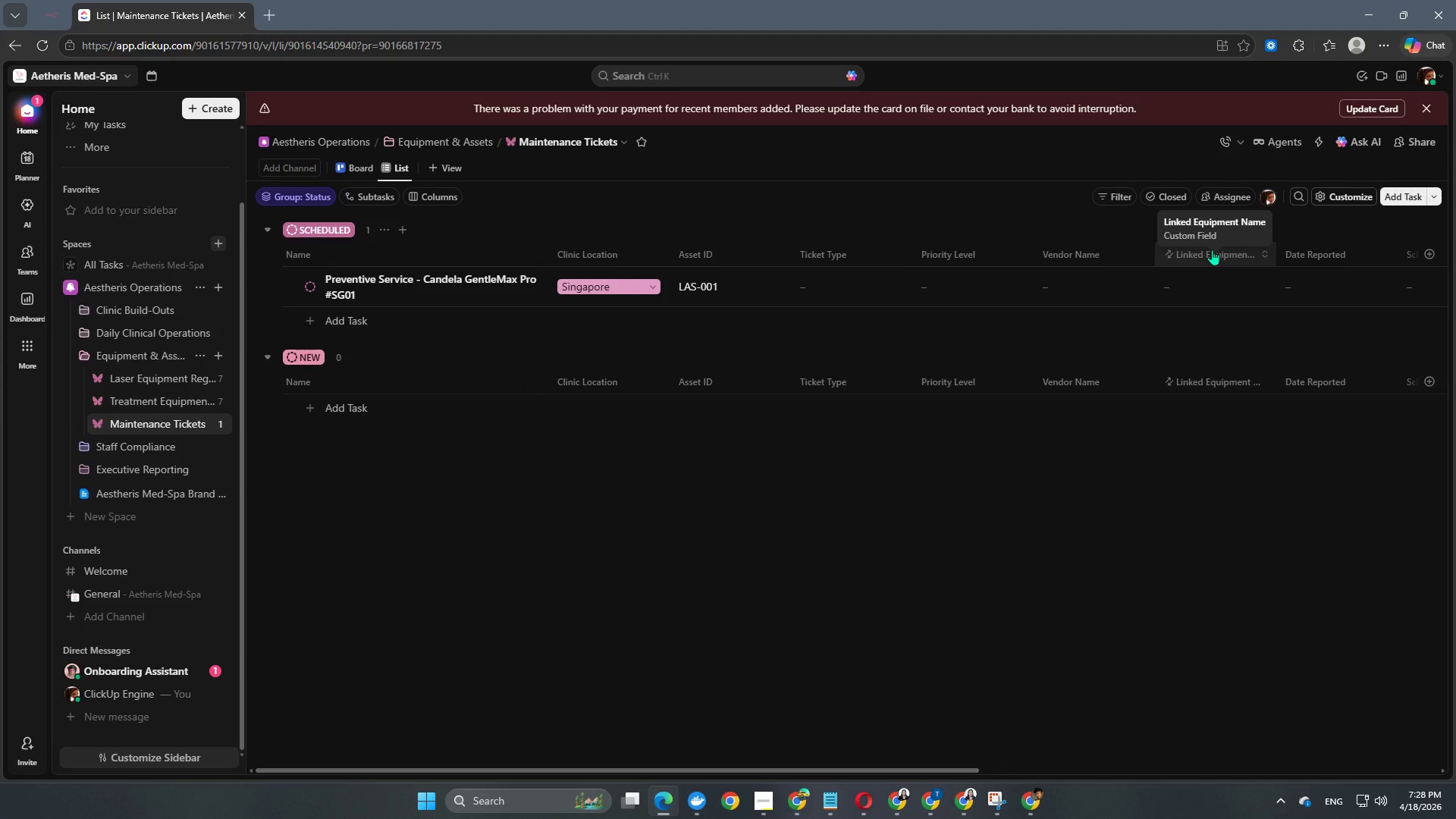 
left_click_drag(start_coordinate=[1212, 249], to_coordinate=[805, 253])
 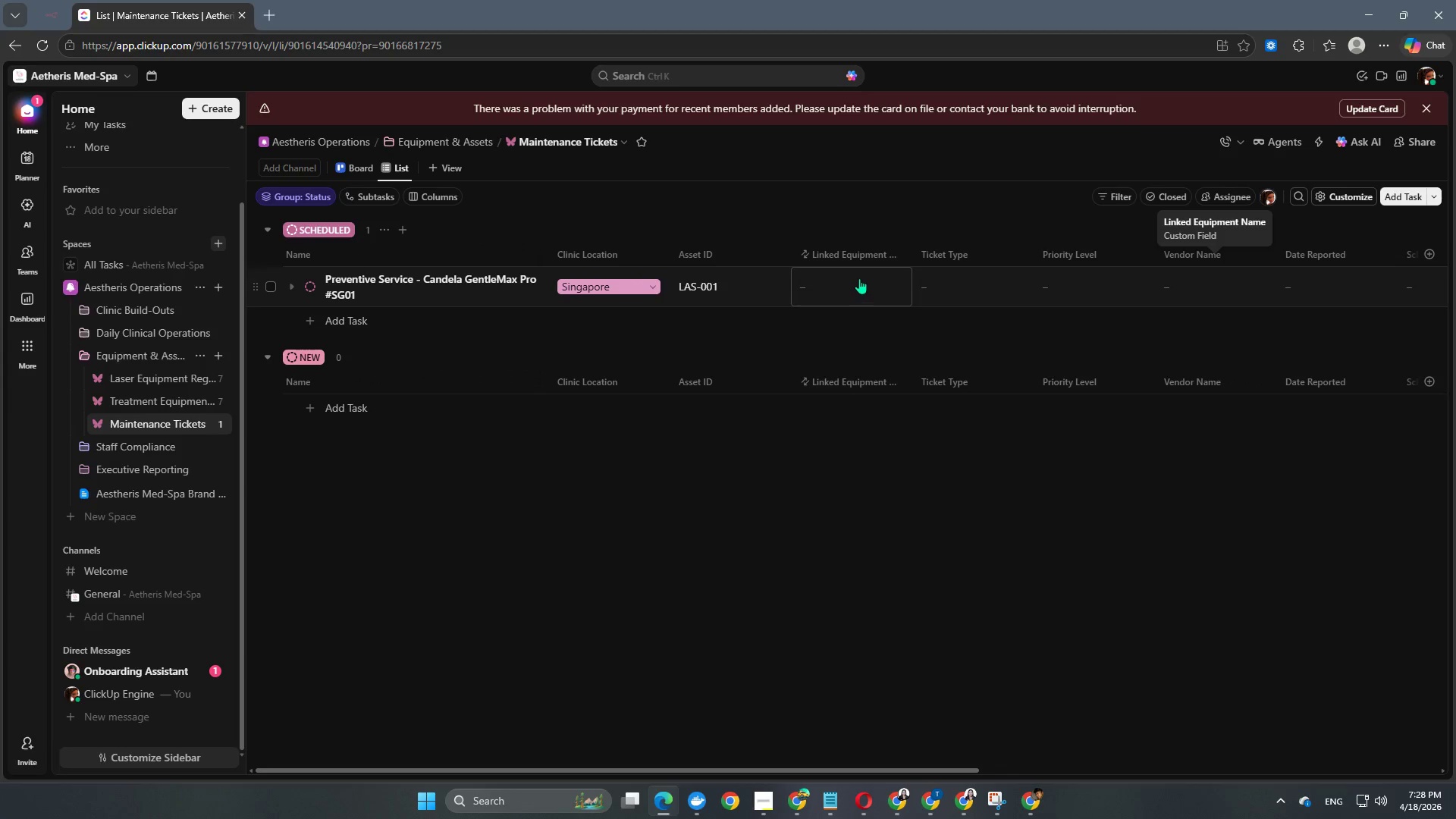 
left_click([843, 281])
 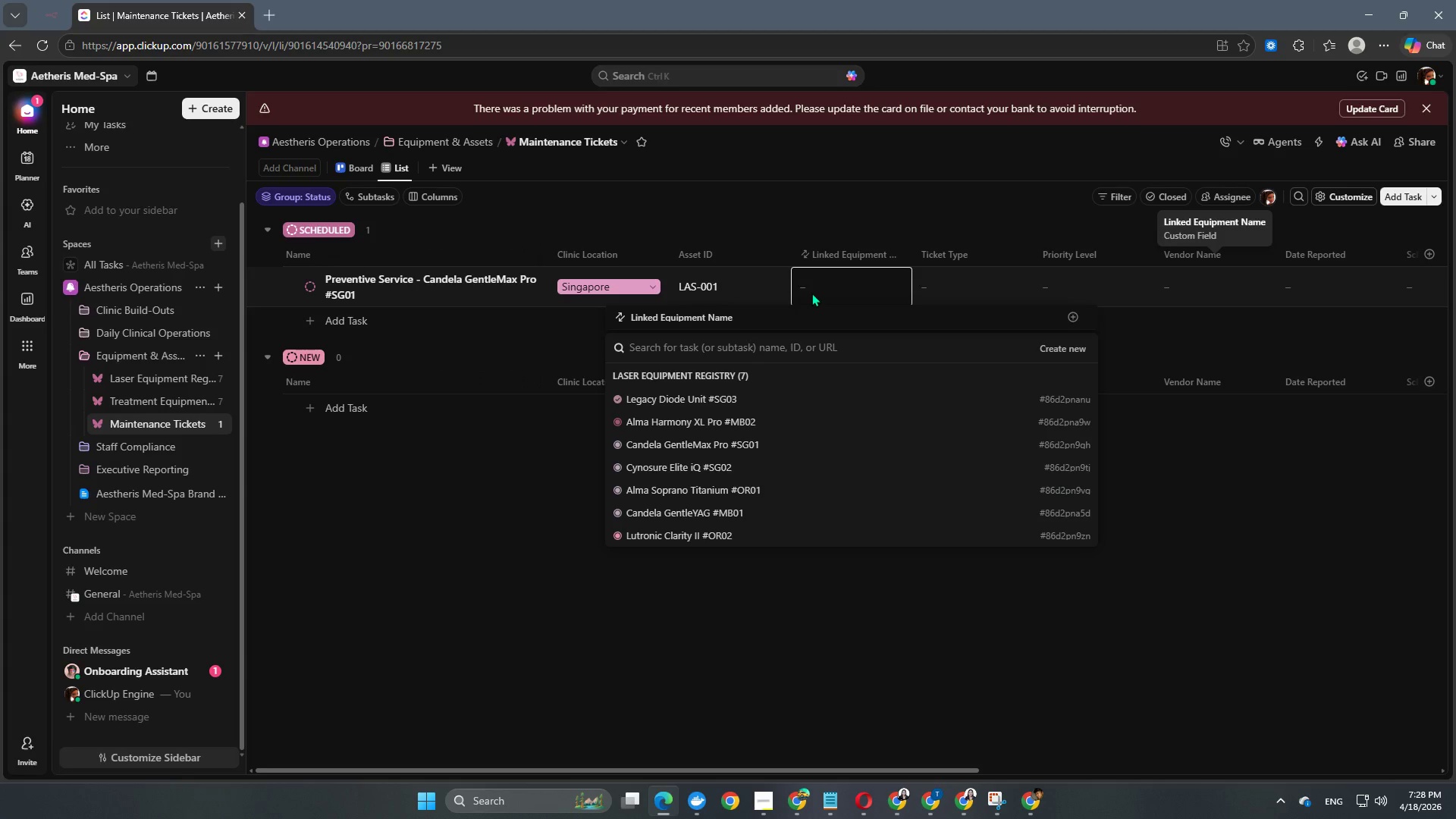 
wait(15.14)
 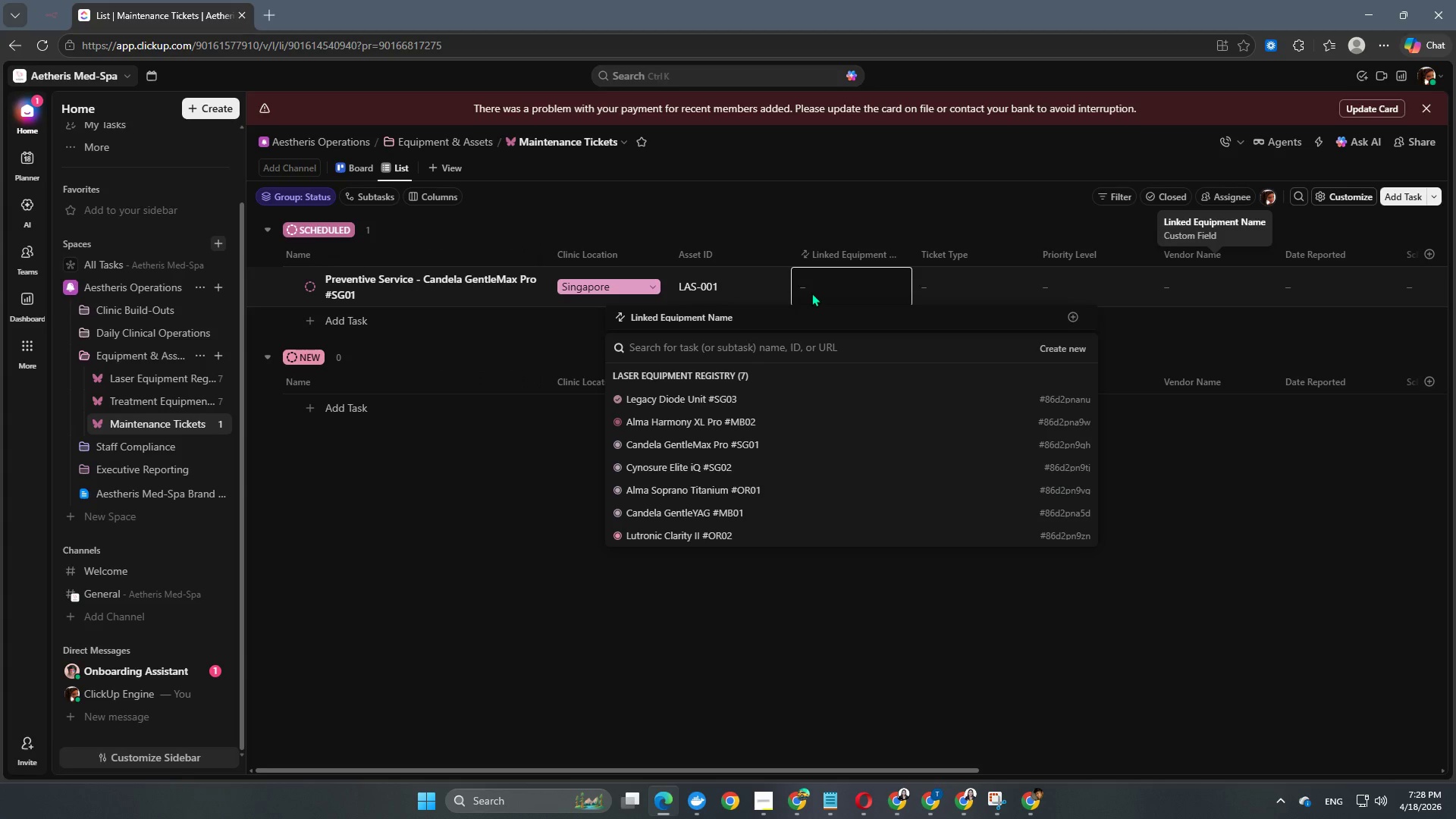 
left_click([716, 444])
 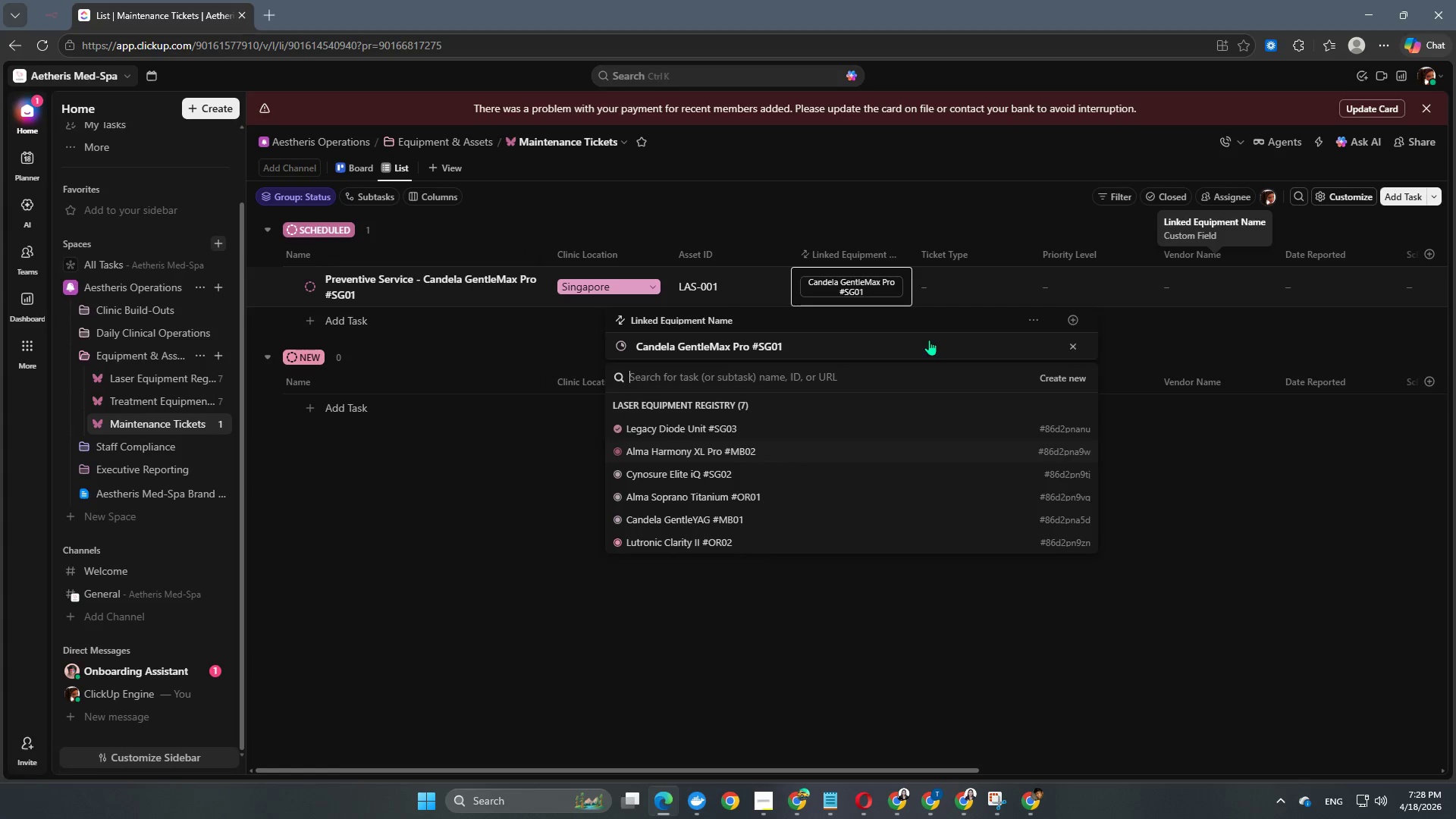 
left_click([1323, 528])
 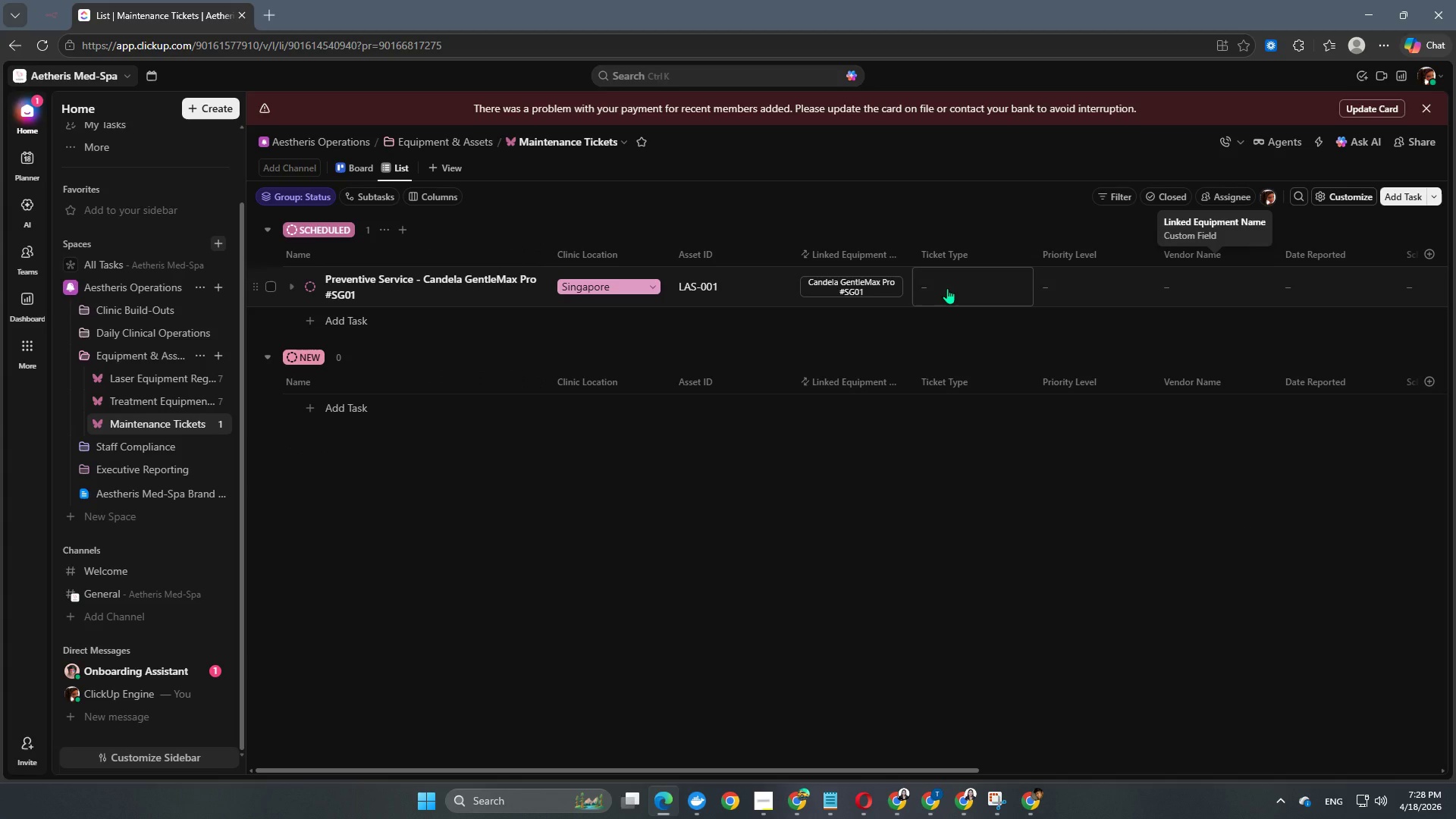 
left_click([947, 288])
 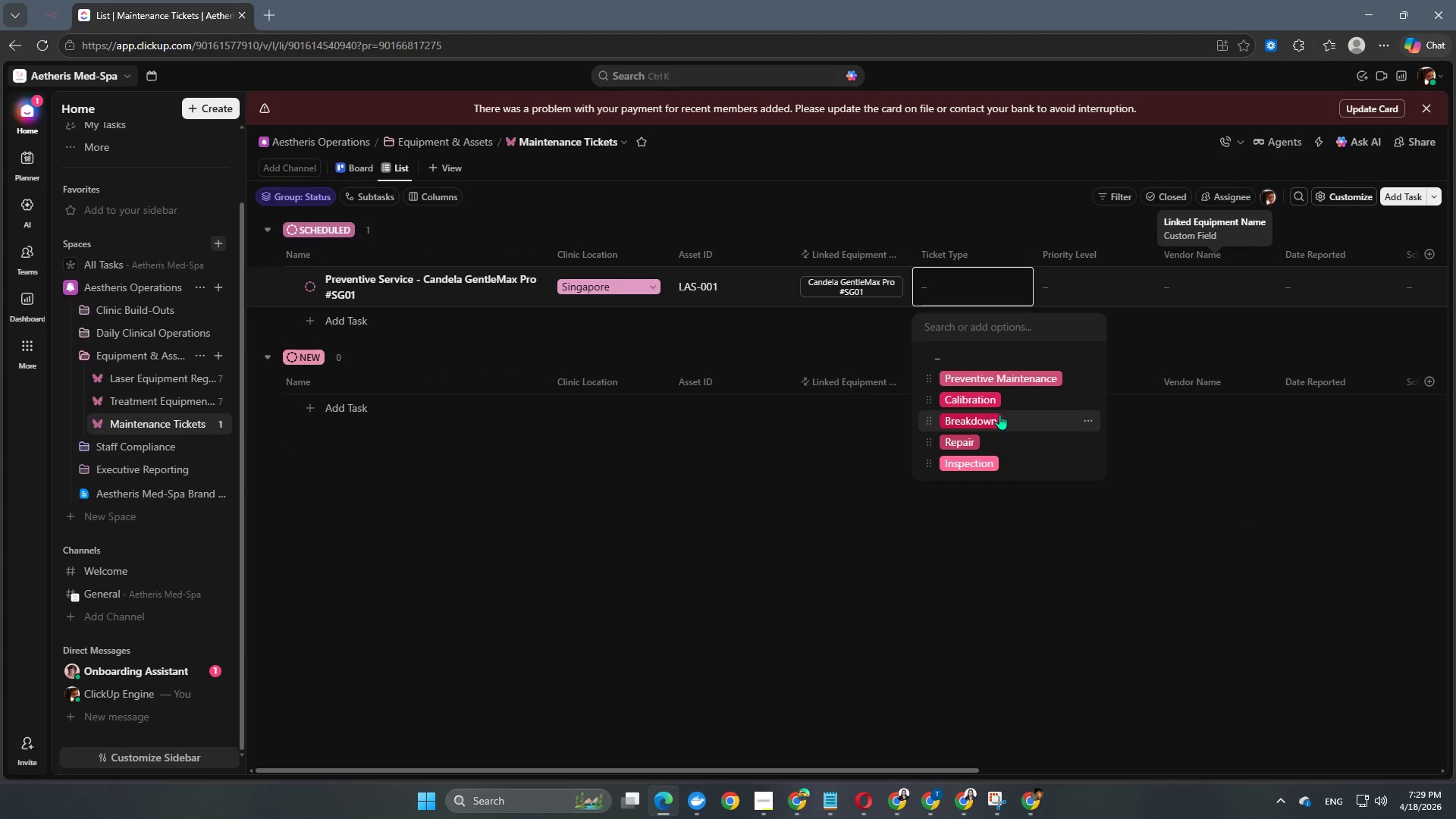 
left_click([1017, 376])
 